 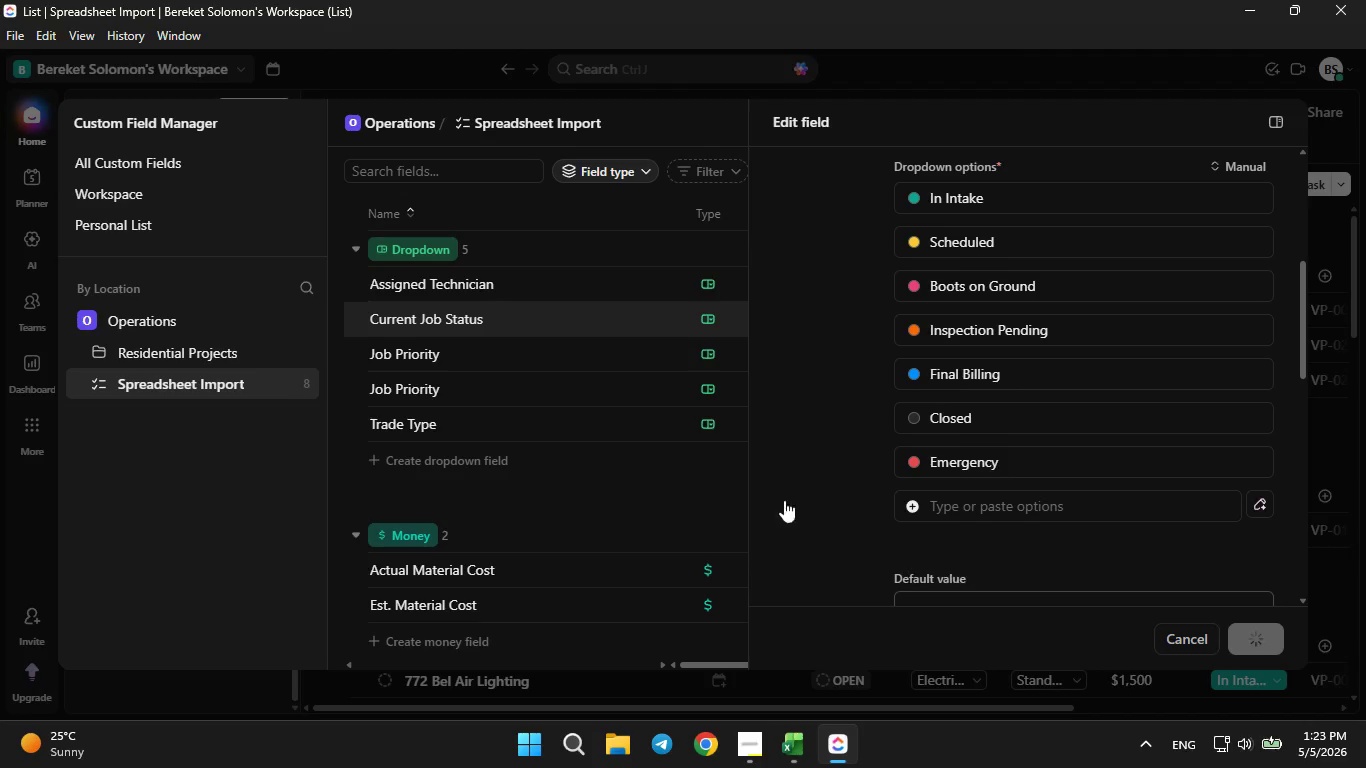 
left_click([666, 472])
 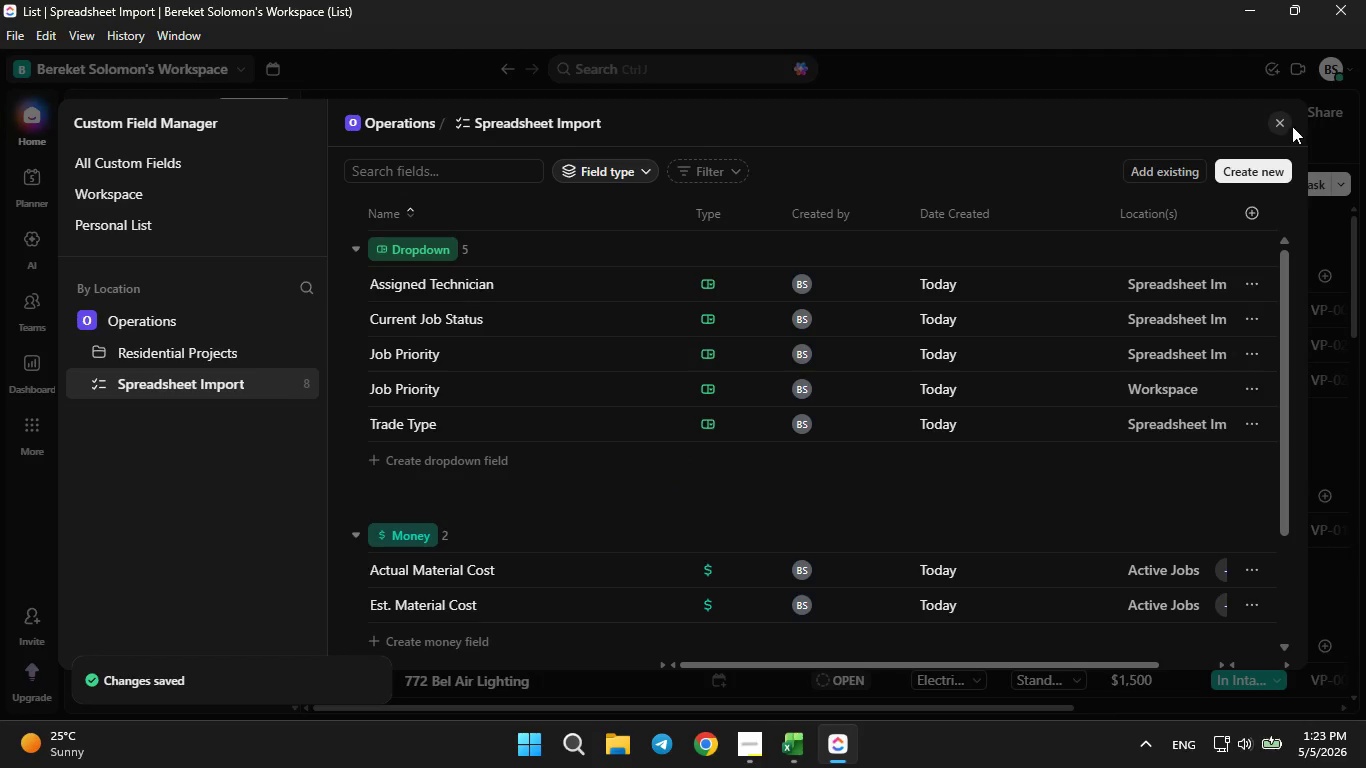 
left_click([1278, 127])
 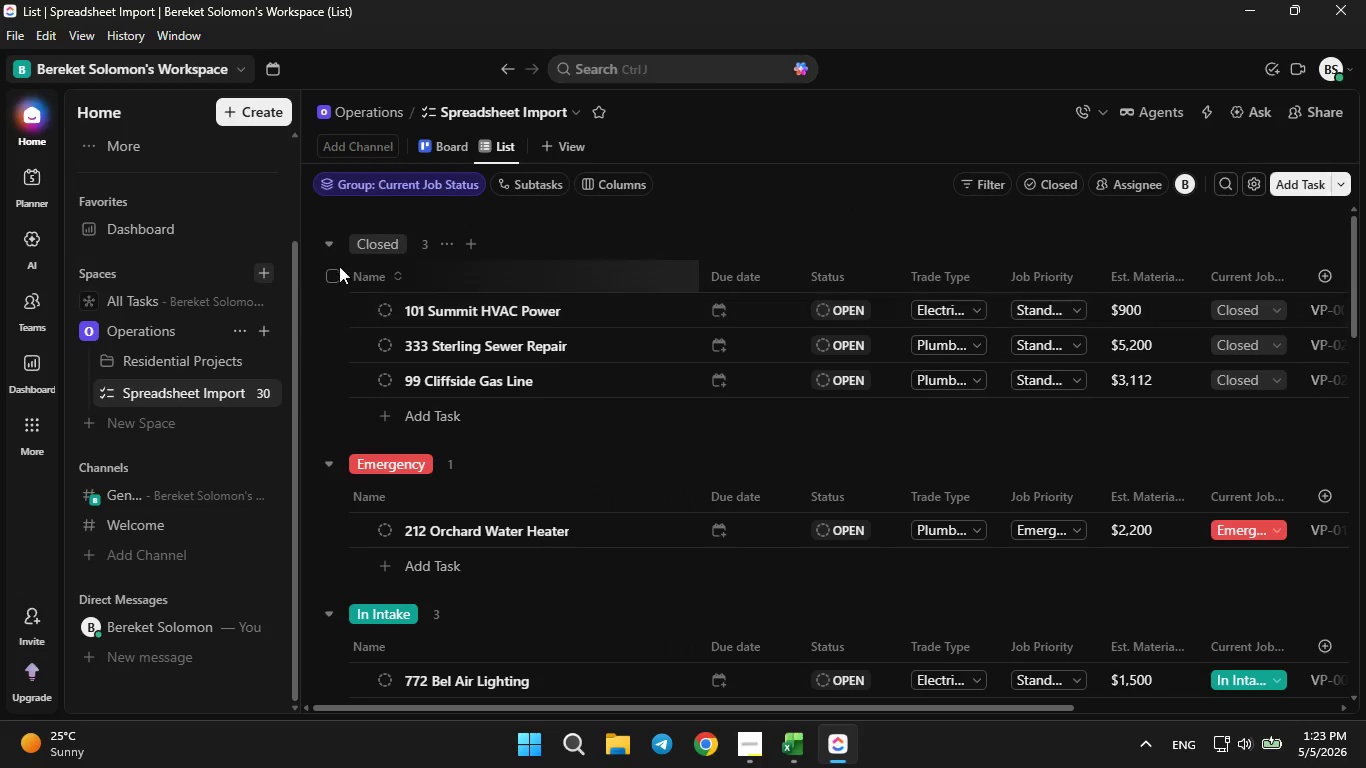 
scroll: coordinate [454, 316], scroll_direction: down, amount: 15.0
 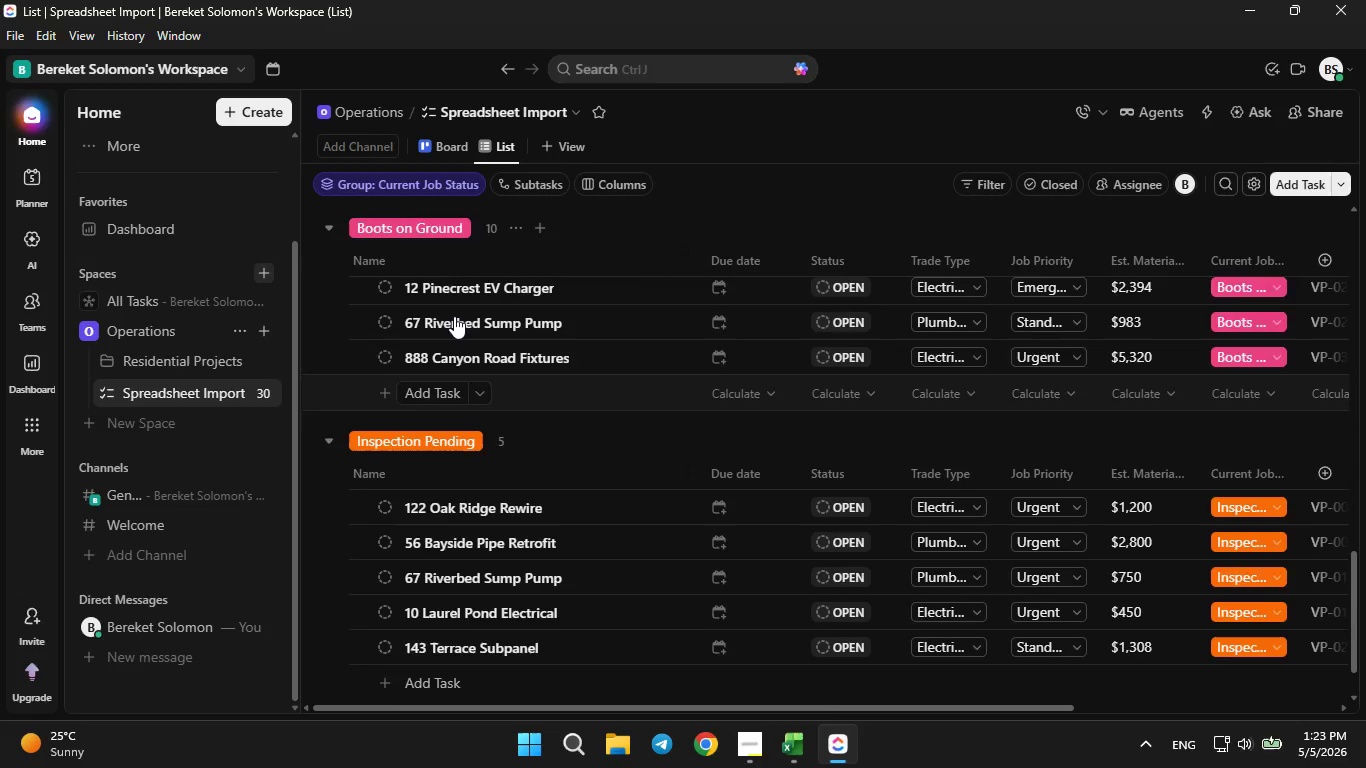 
scroll: coordinate [456, 310], scroll_direction: up, amount: 16.0
 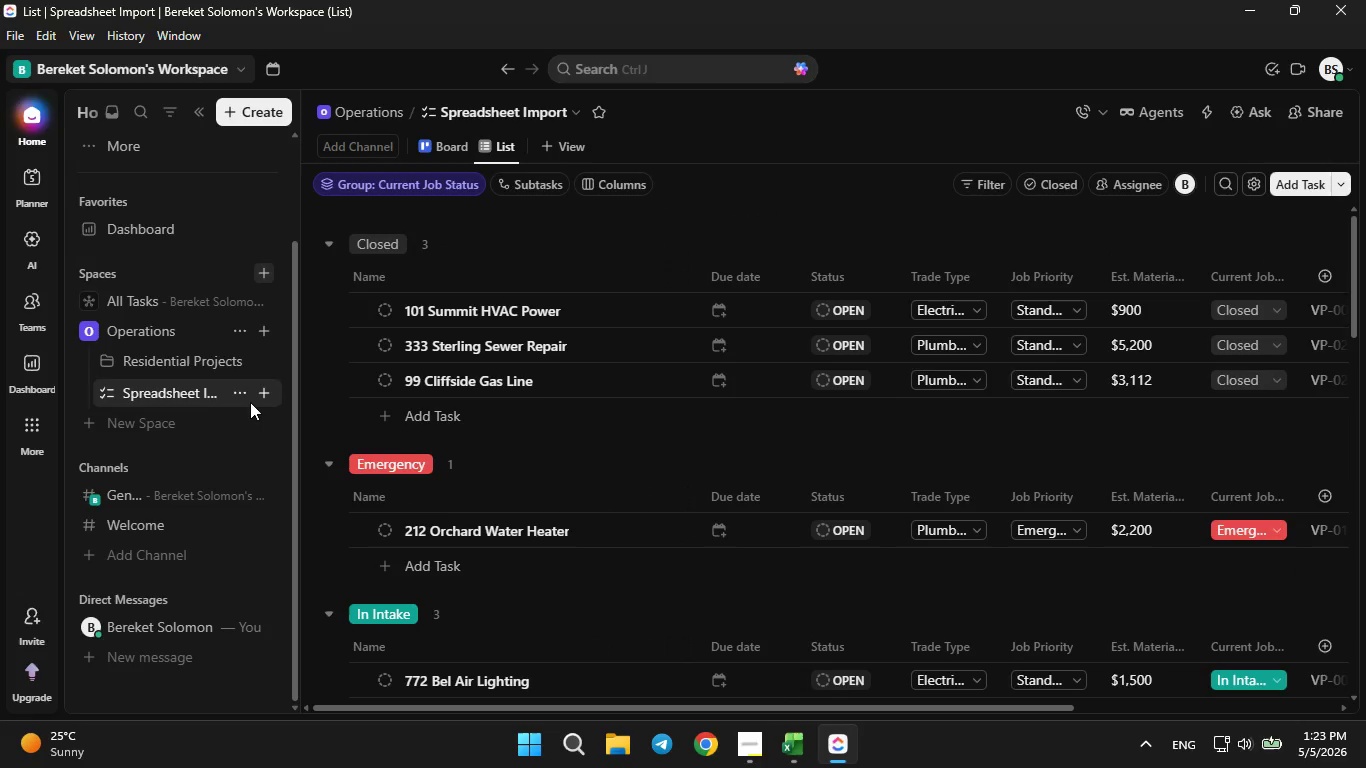 
left_click([242, 397])
 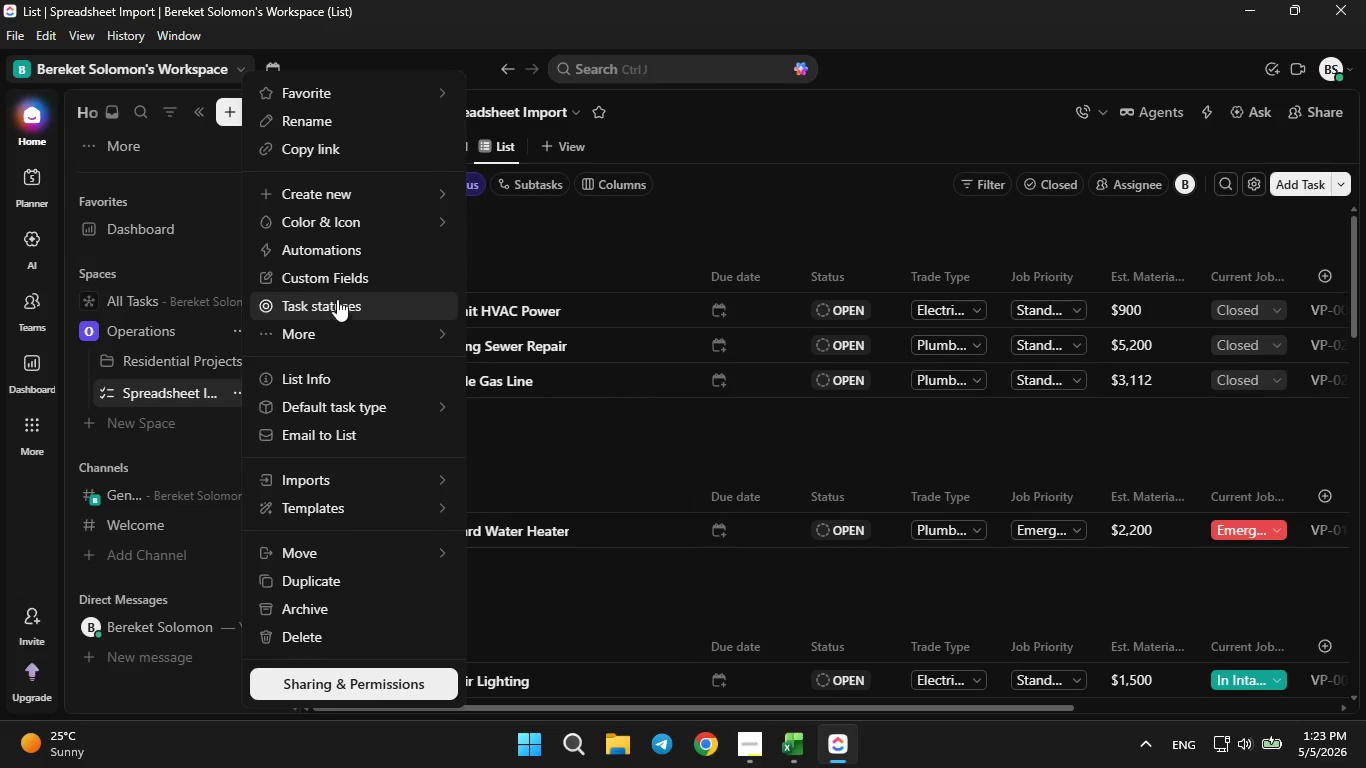 
left_click([341, 288])
 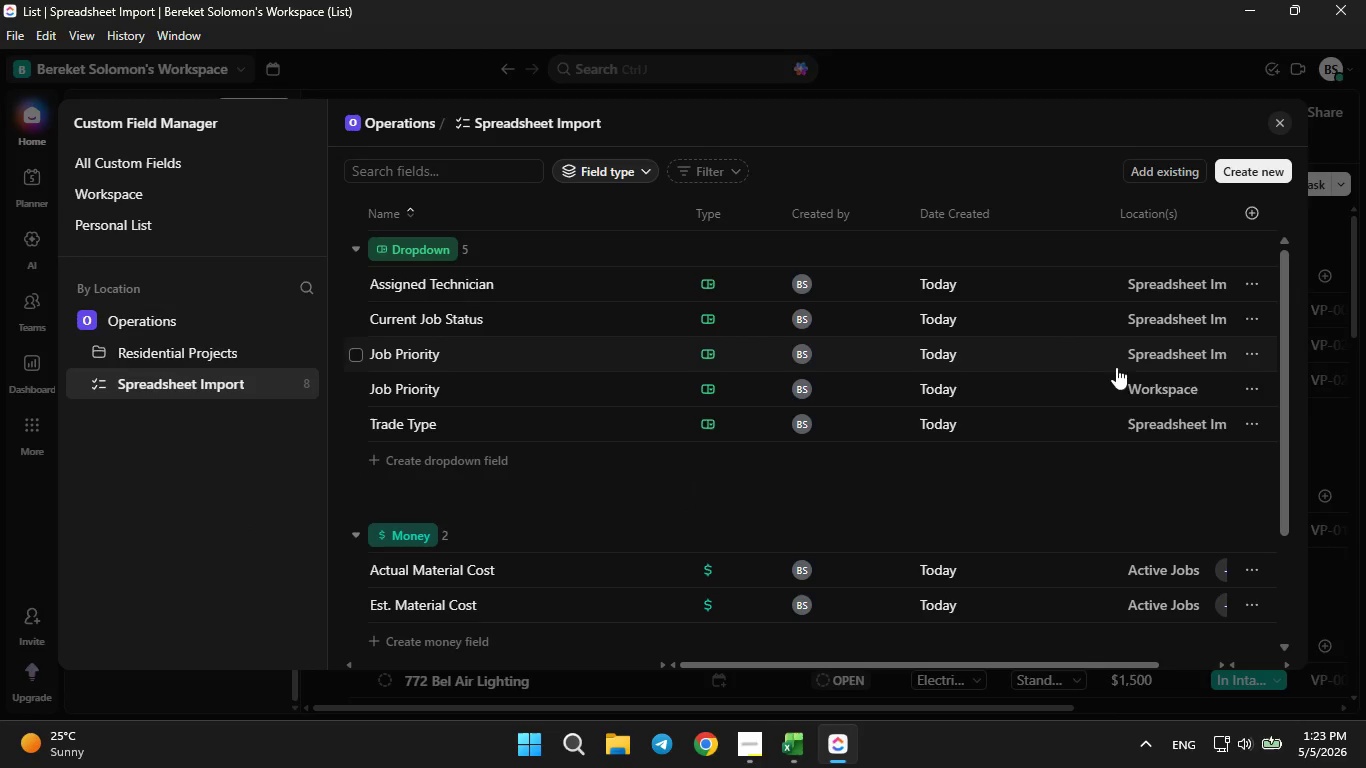 
wait(14.27)
 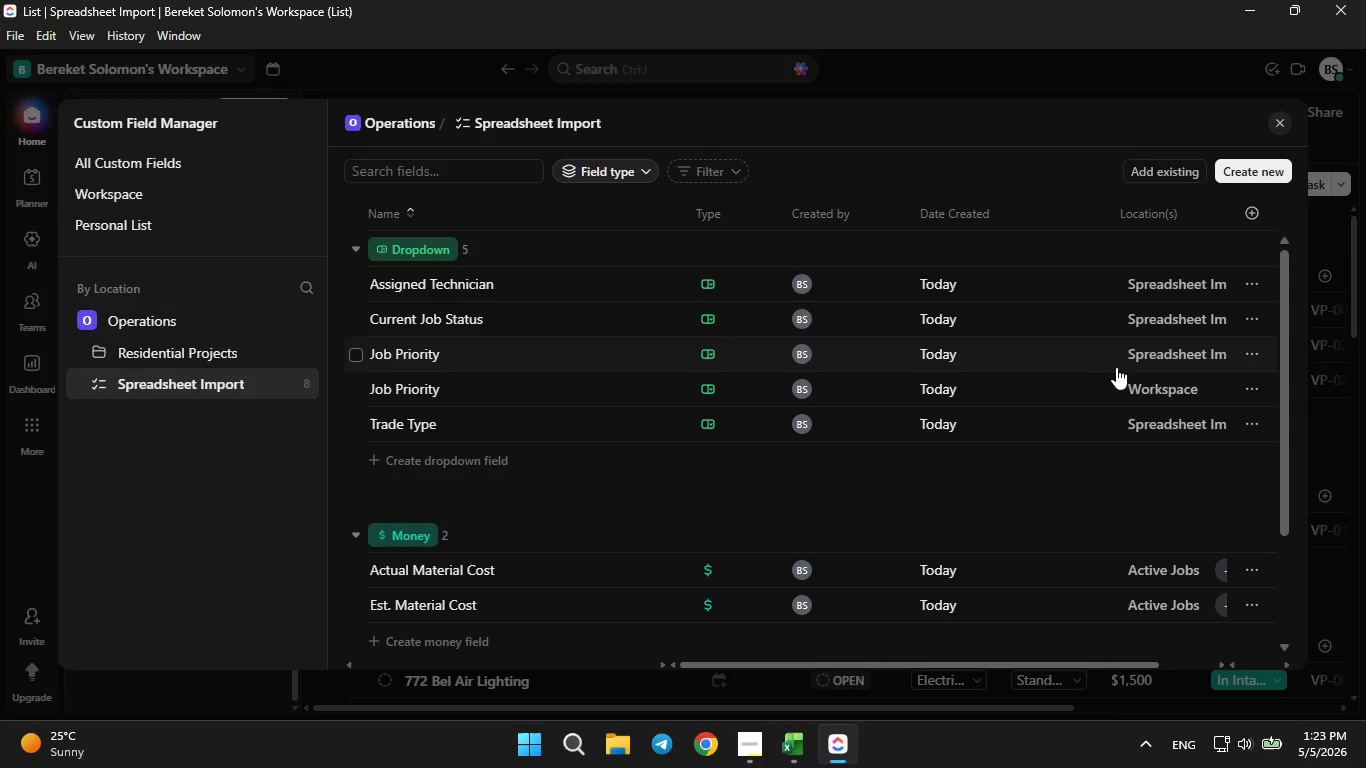 
left_click([648, 355])
 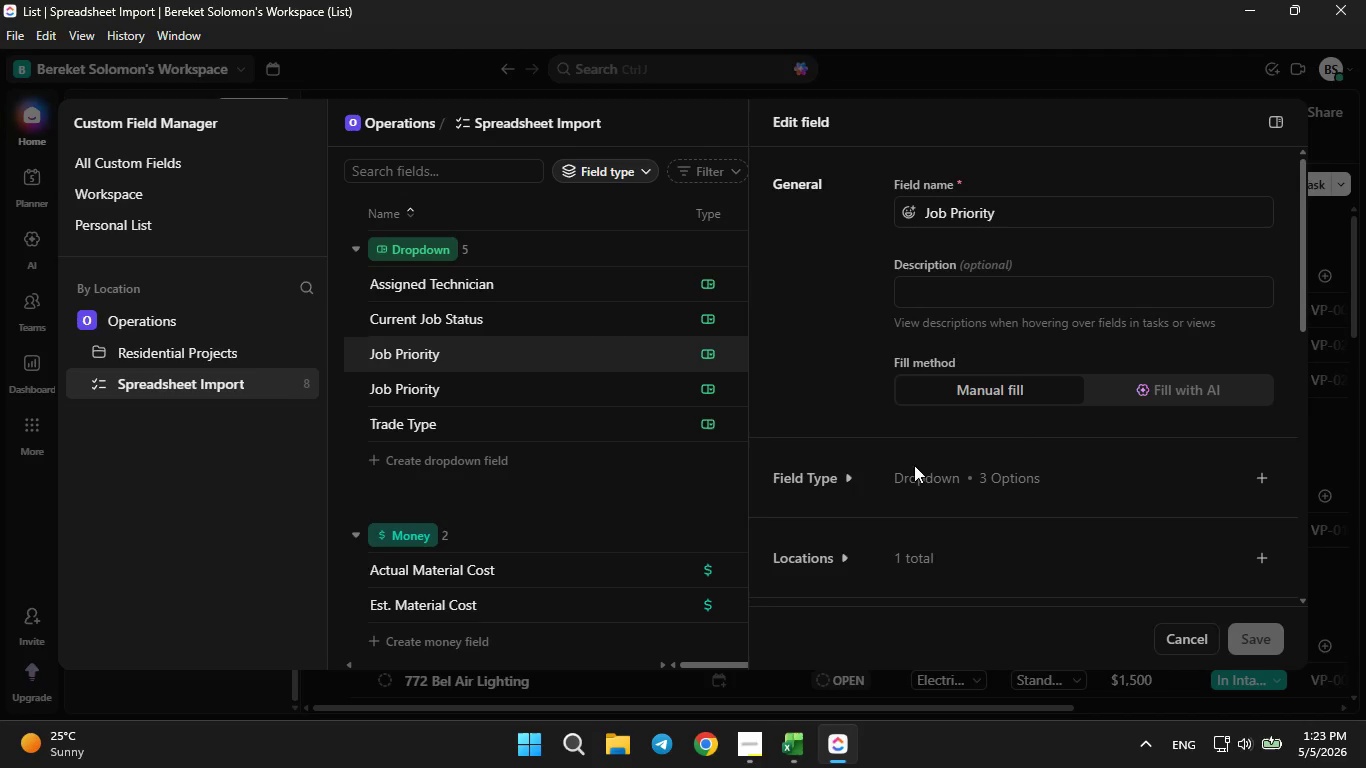 
left_click([819, 488])
 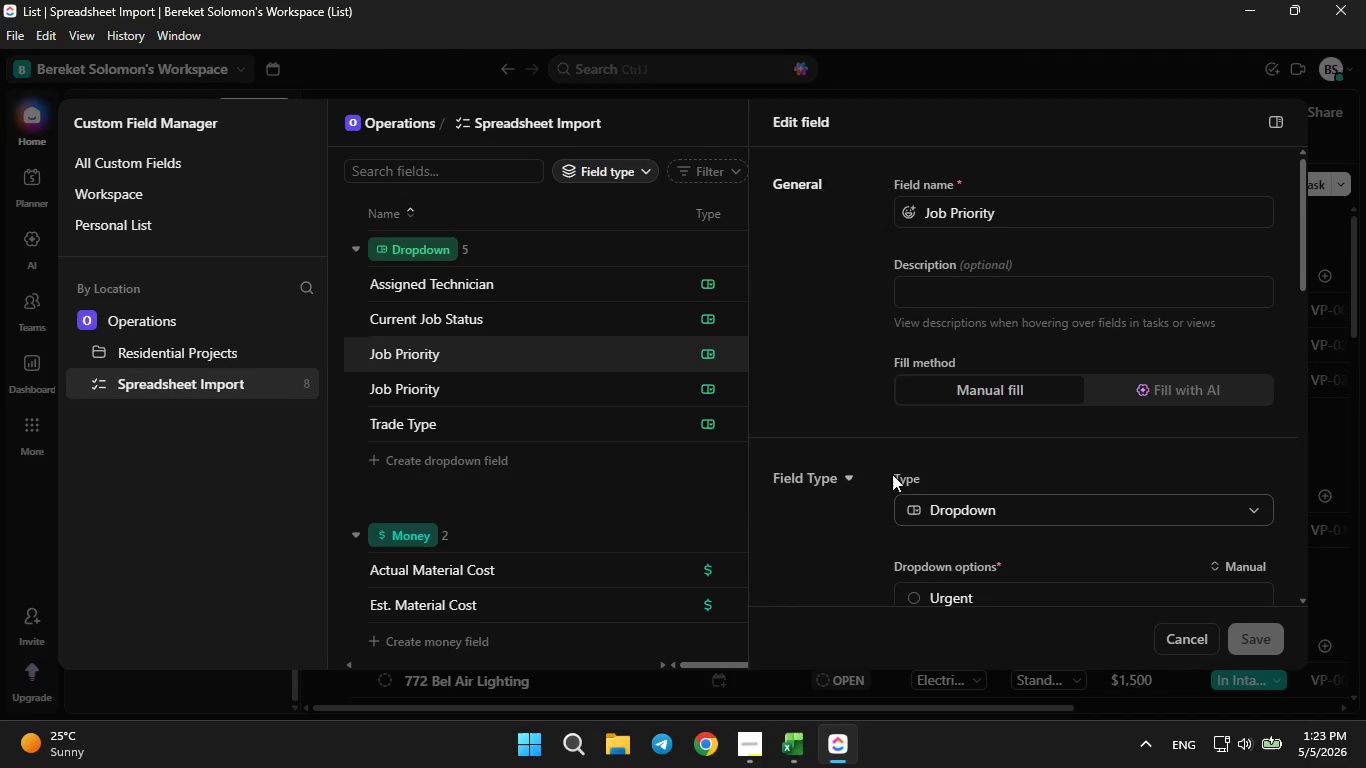 
scroll: coordinate [892, 474], scroll_direction: down, amount: 2.0
 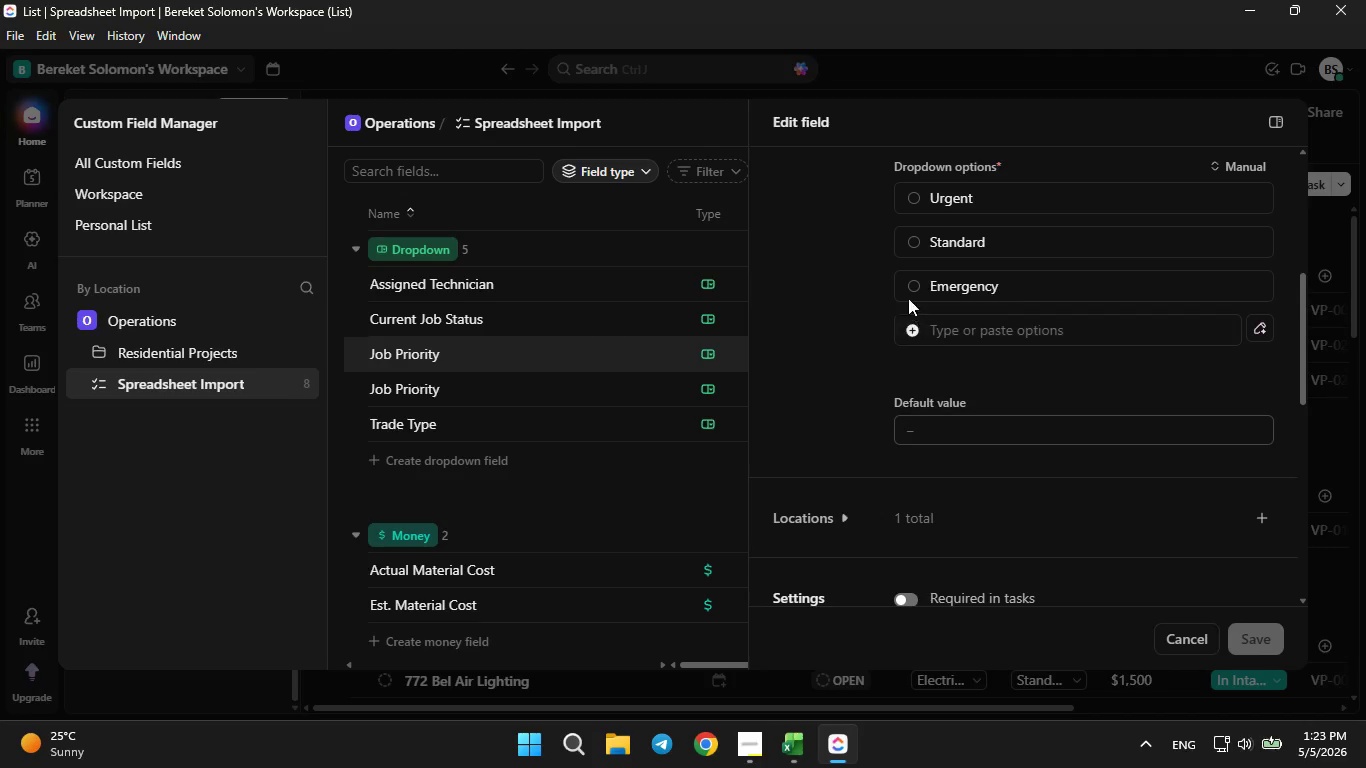 
left_click([911, 284])
 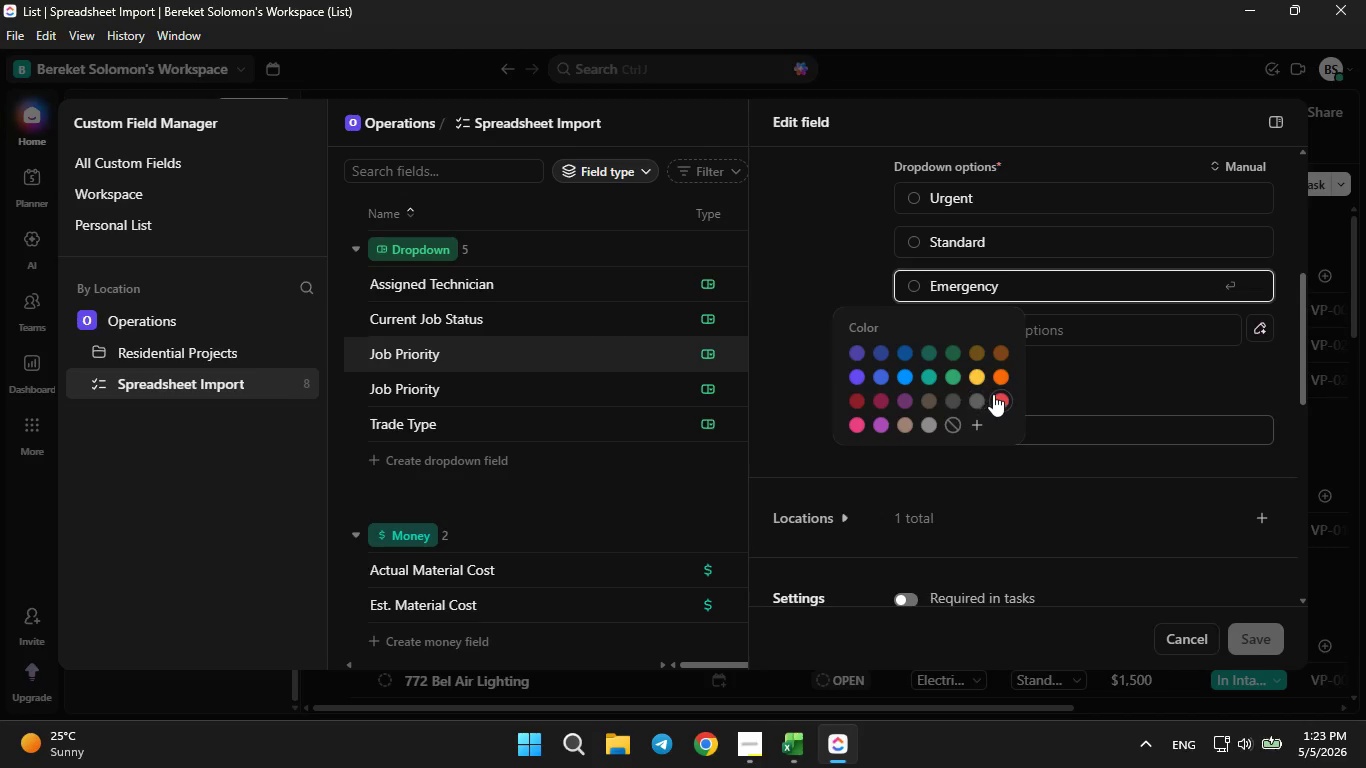 
left_click([994, 394])
 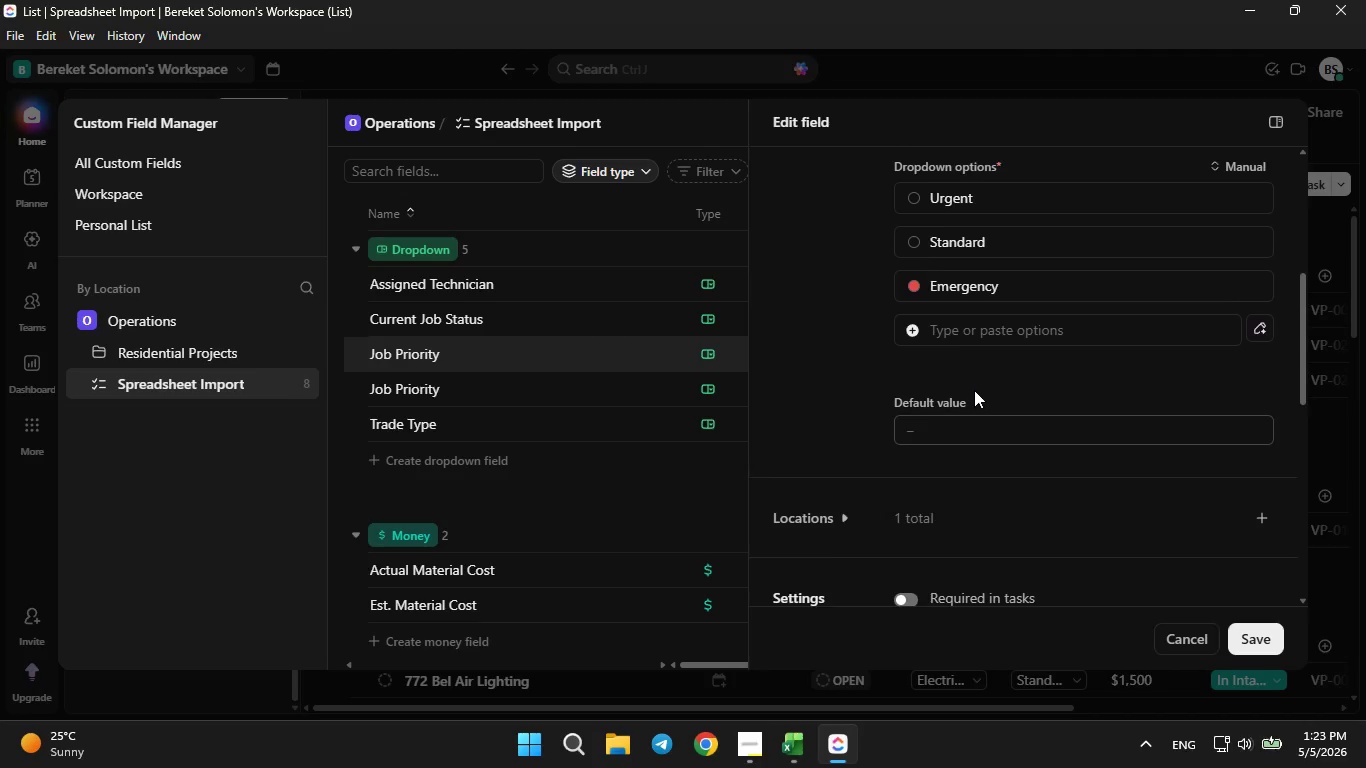 
scroll: coordinate [974, 390], scroll_direction: none, amount: 0.0
 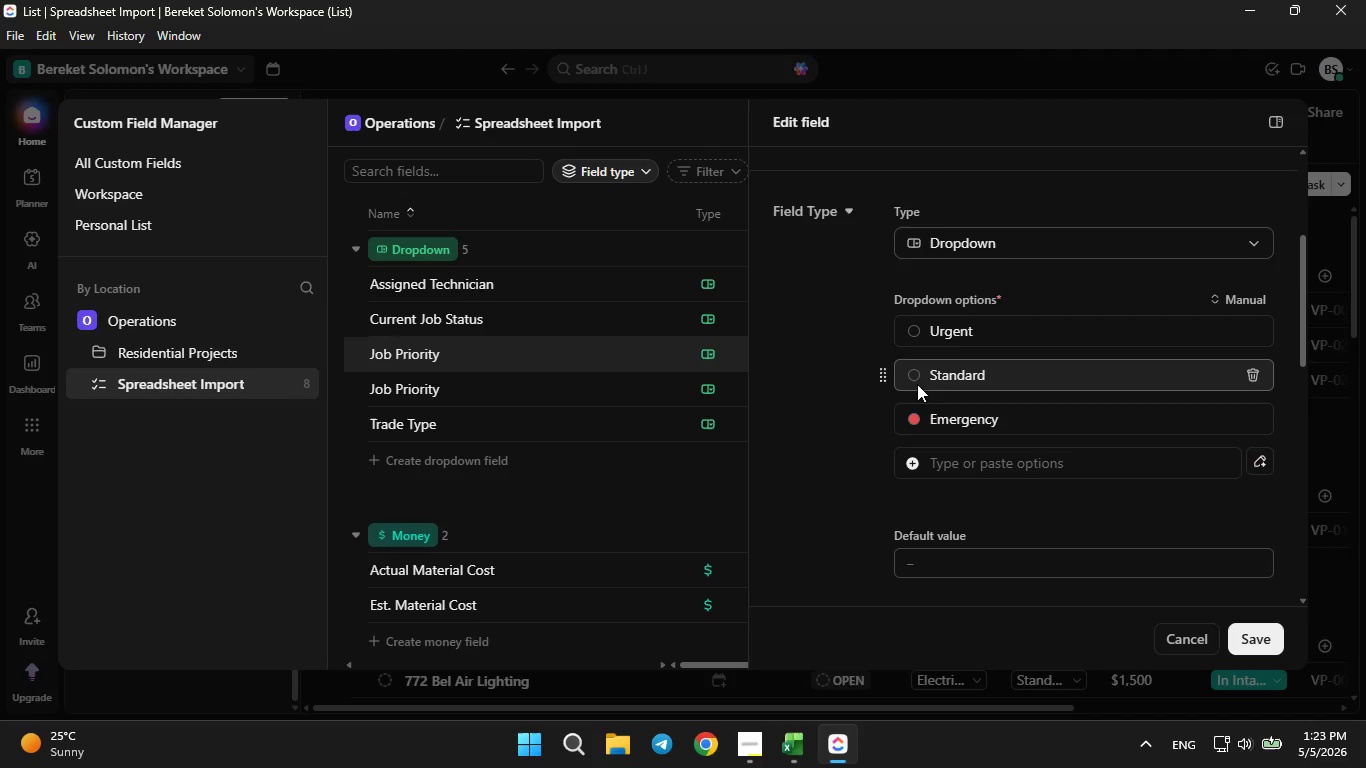 
left_click([914, 379])
 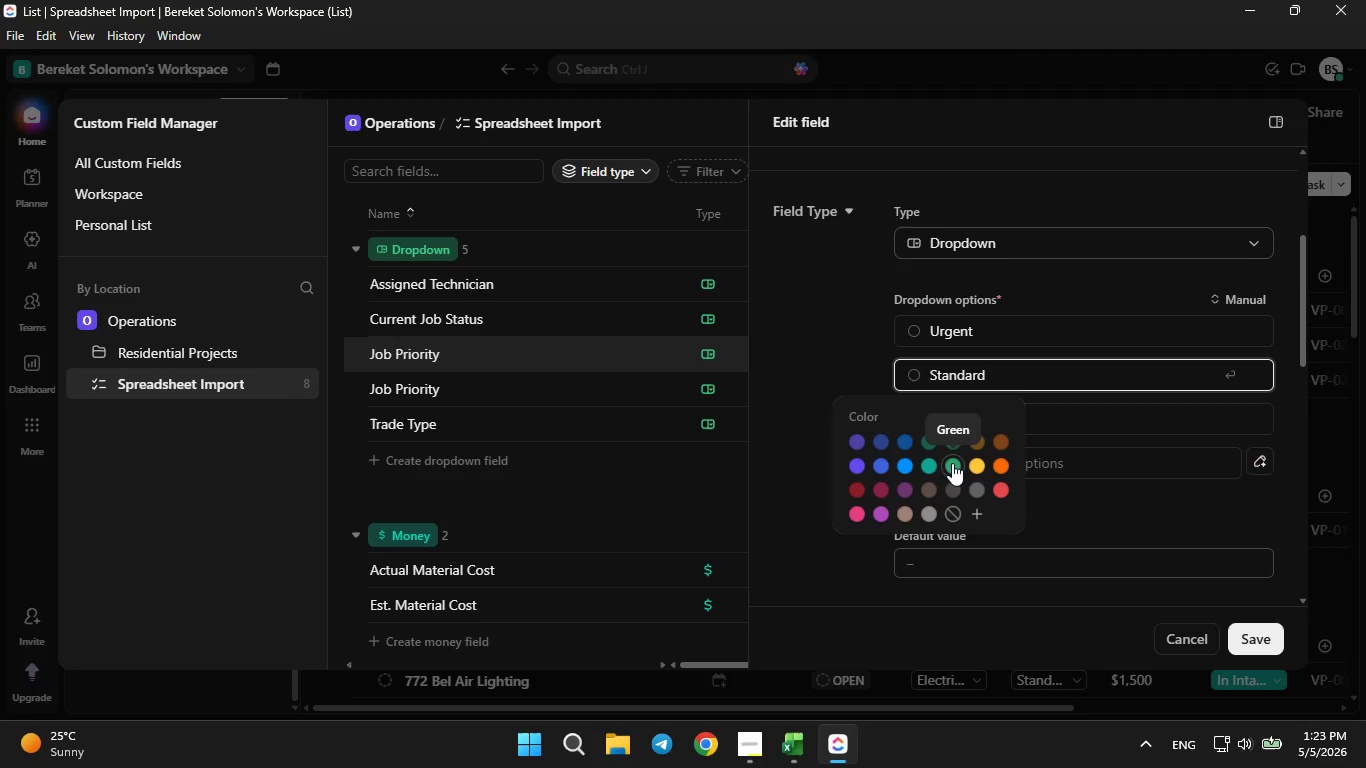 
left_click([952, 463])
 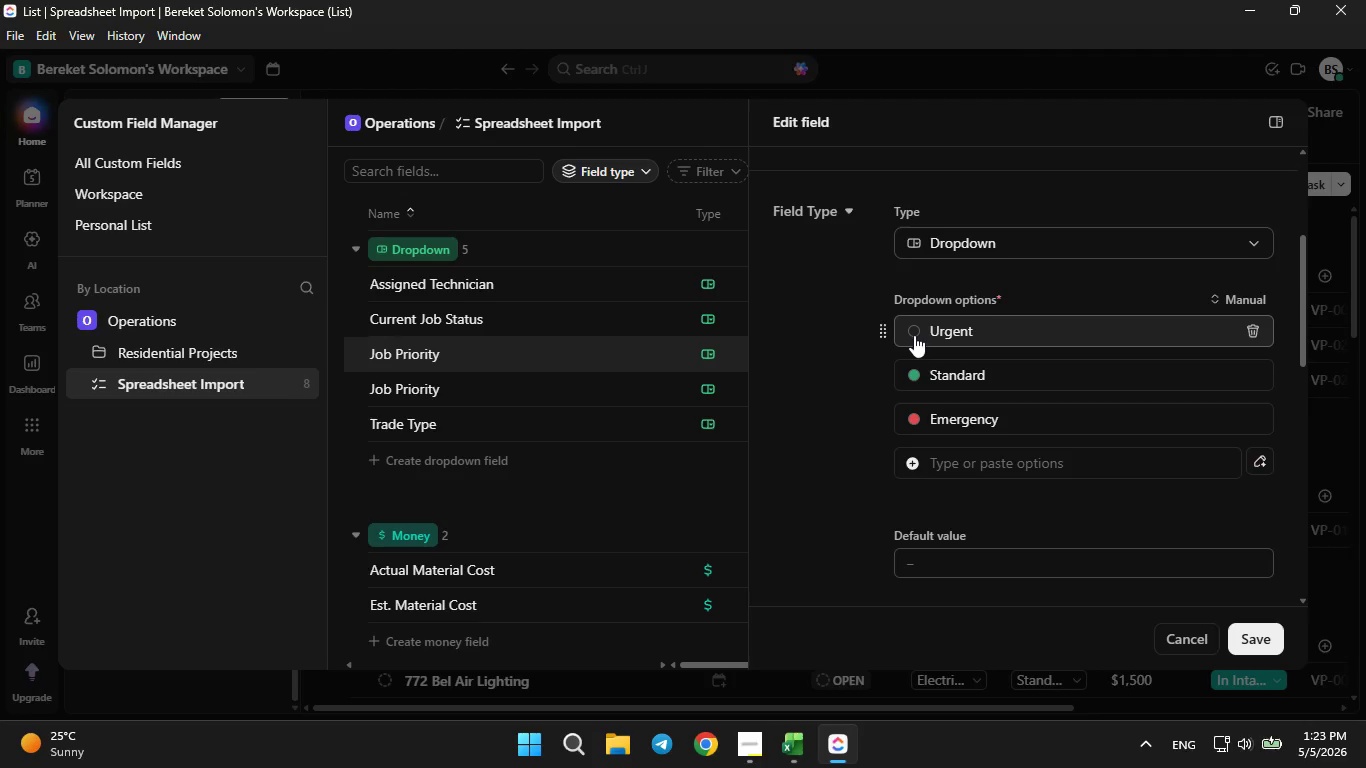 
double_click([914, 332])
 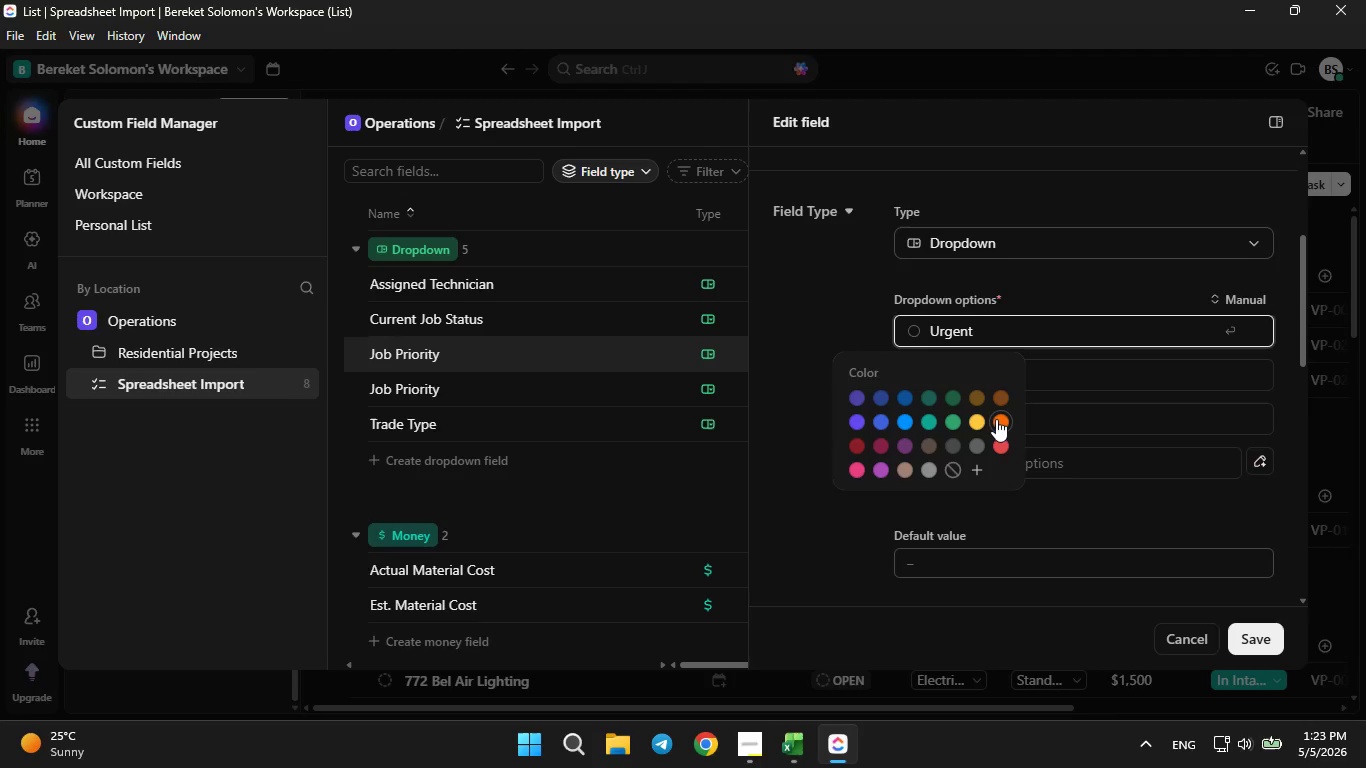 
left_click([998, 422])
 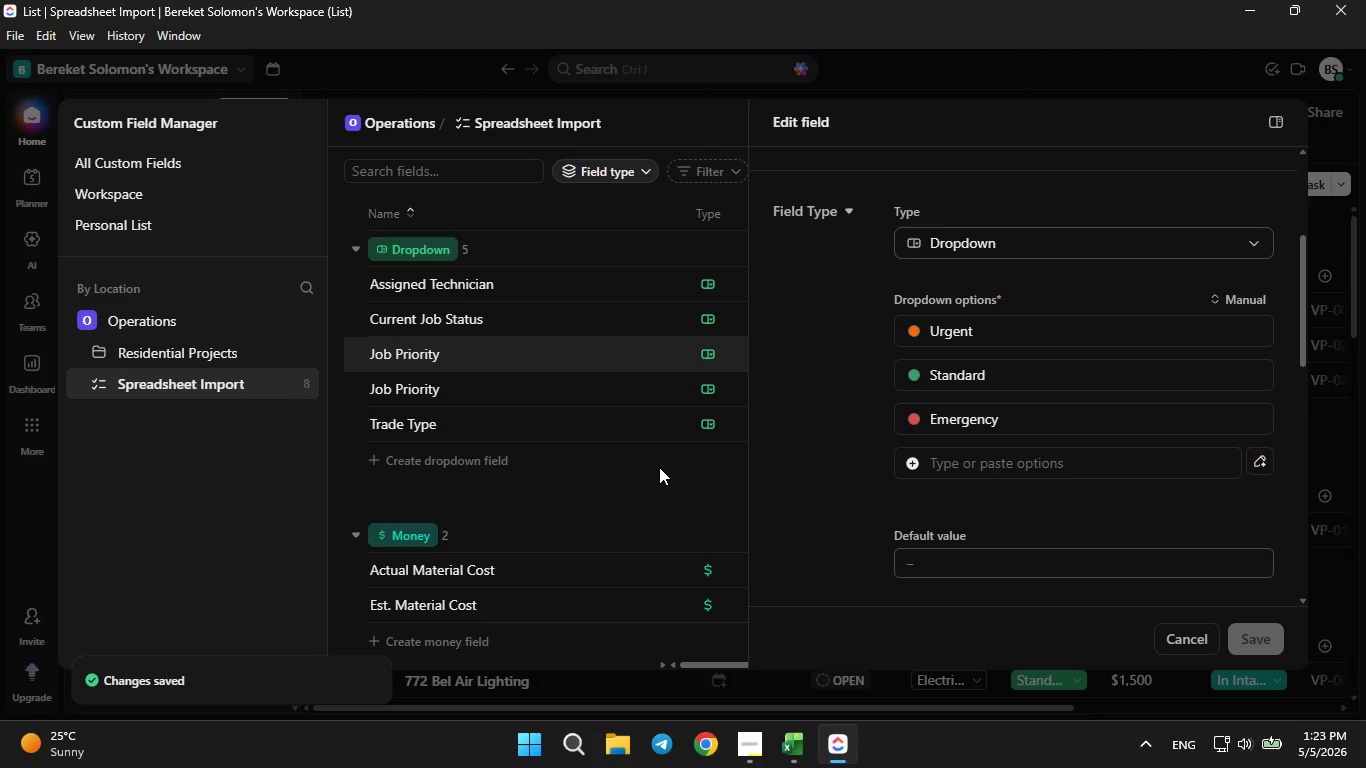 
wait(6.23)
 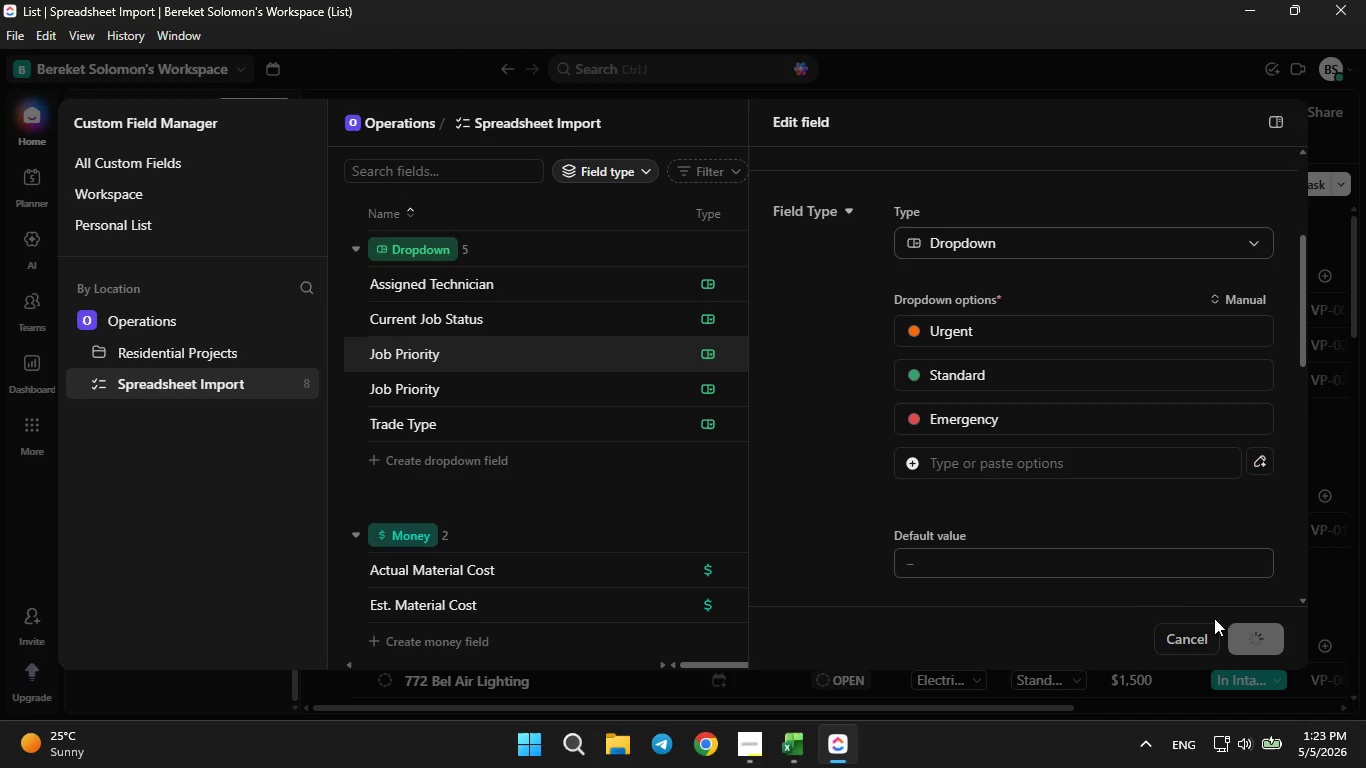 
left_click([656, 467])
 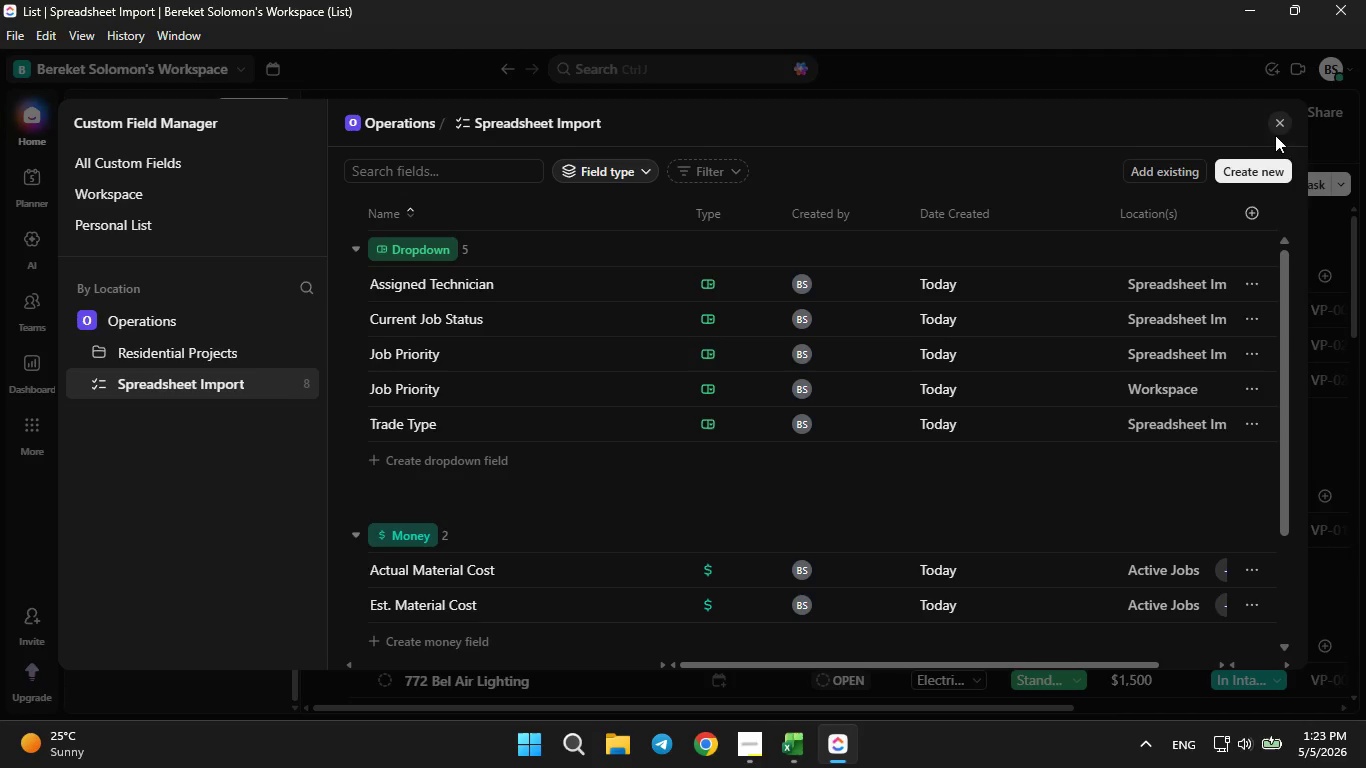 
left_click([1280, 127])
 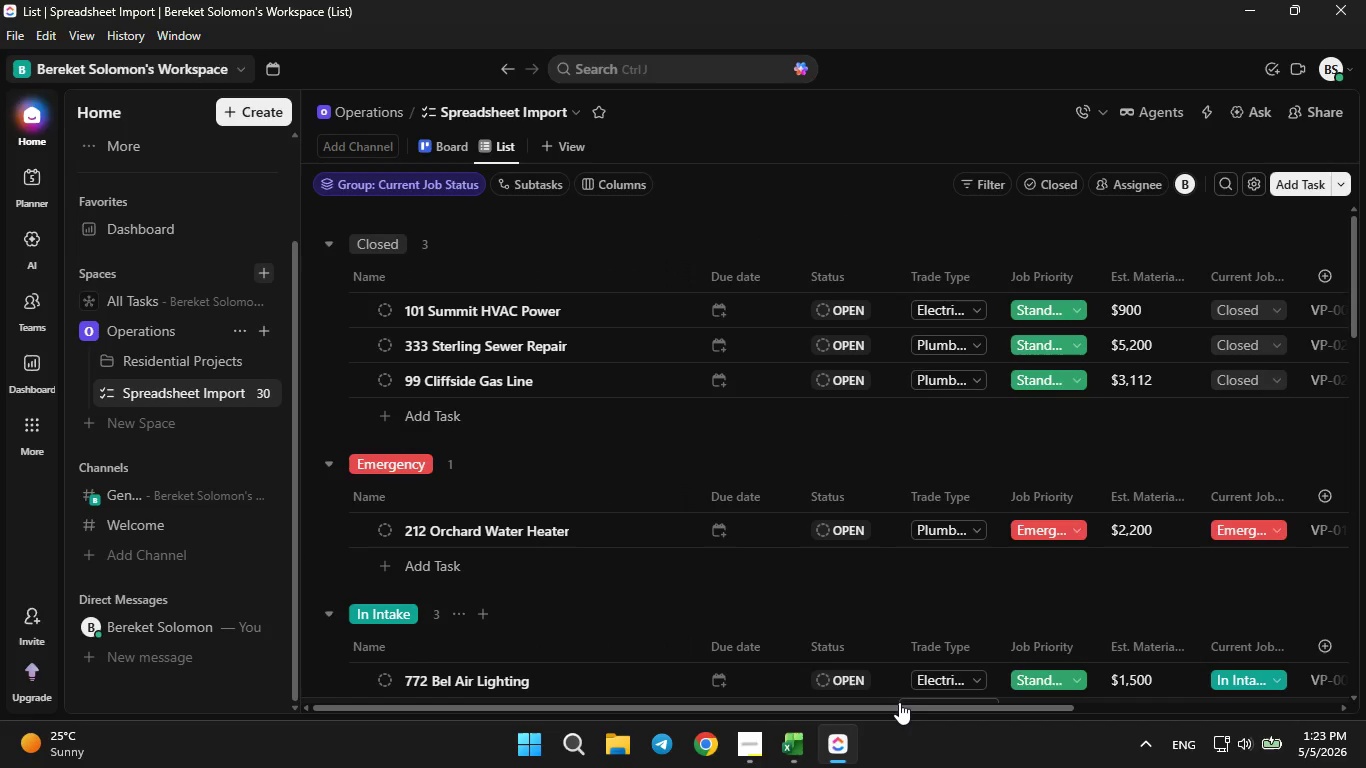 
left_click_drag(start_coordinate=[900, 703], to_coordinate=[938, 703])
 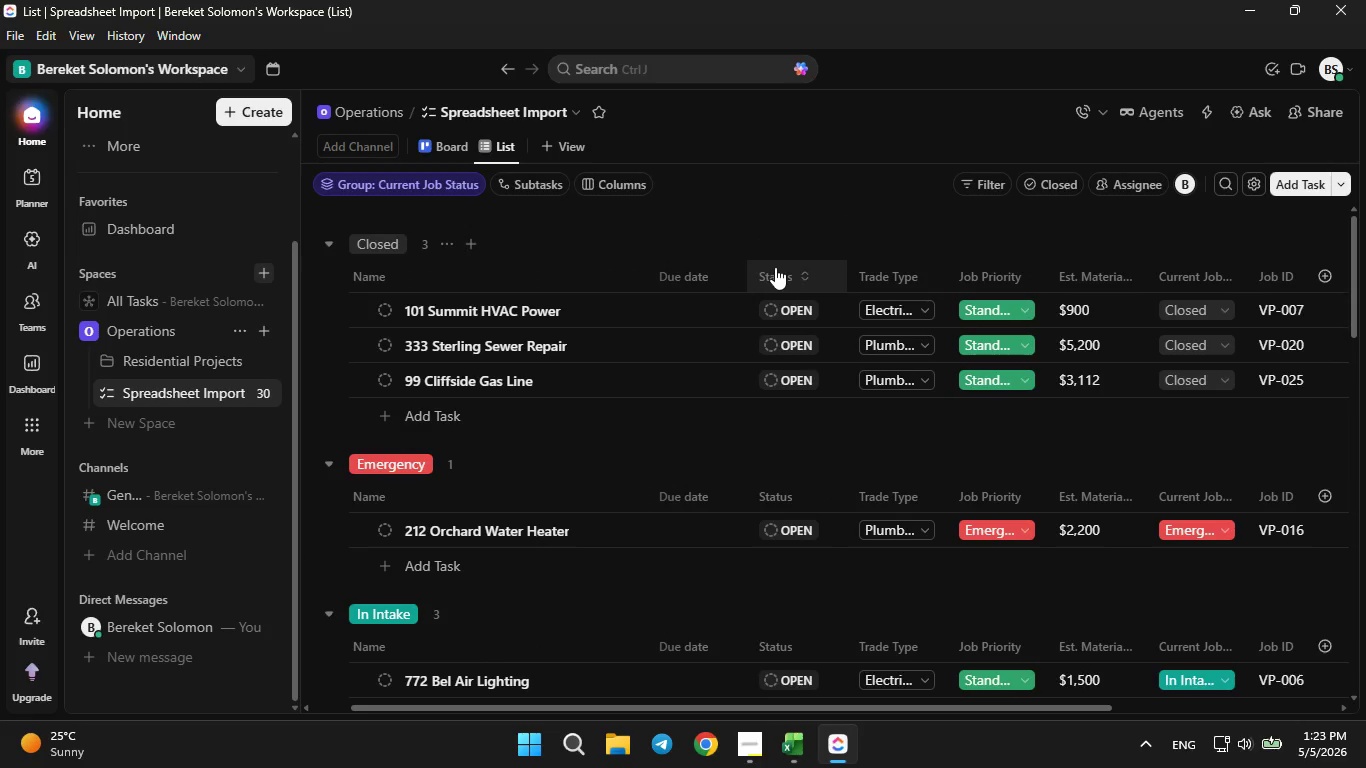 
right_click([774, 267])
 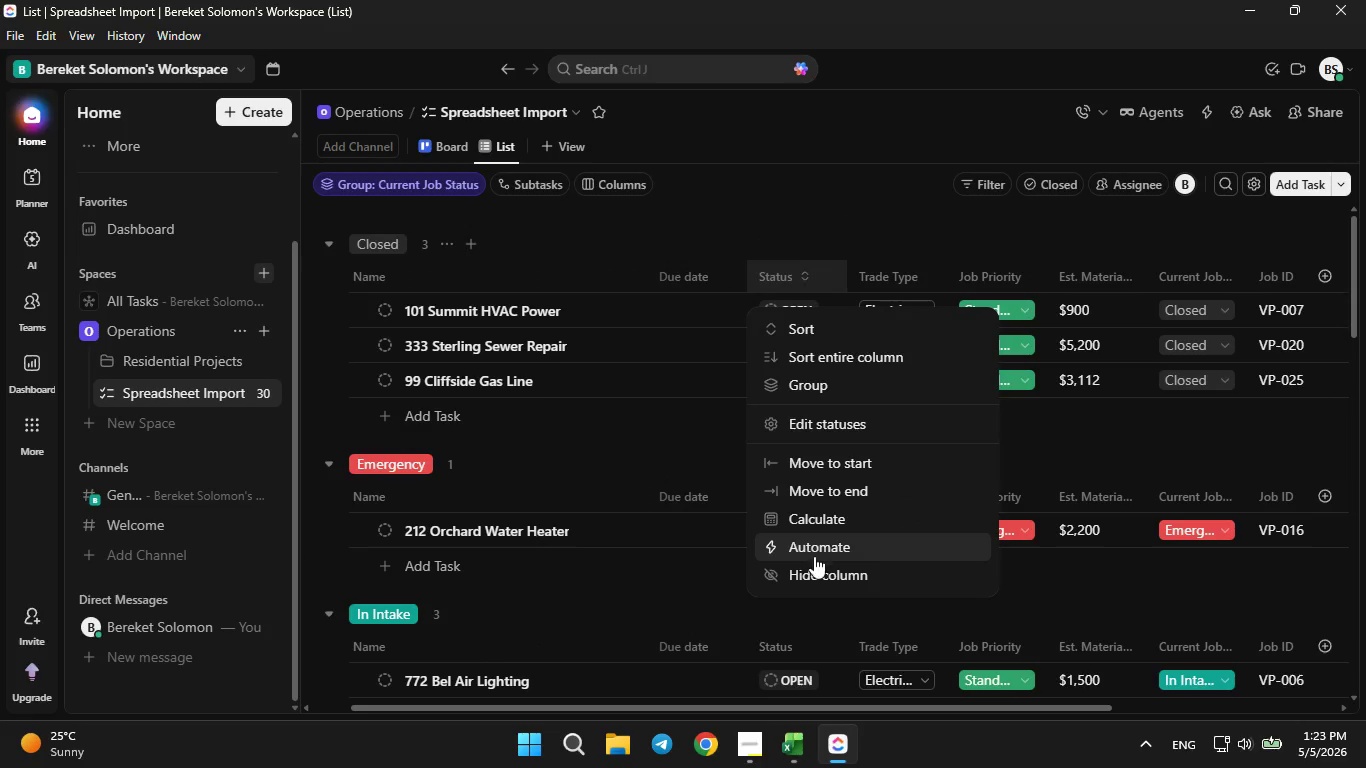 
left_click([815, 563])
 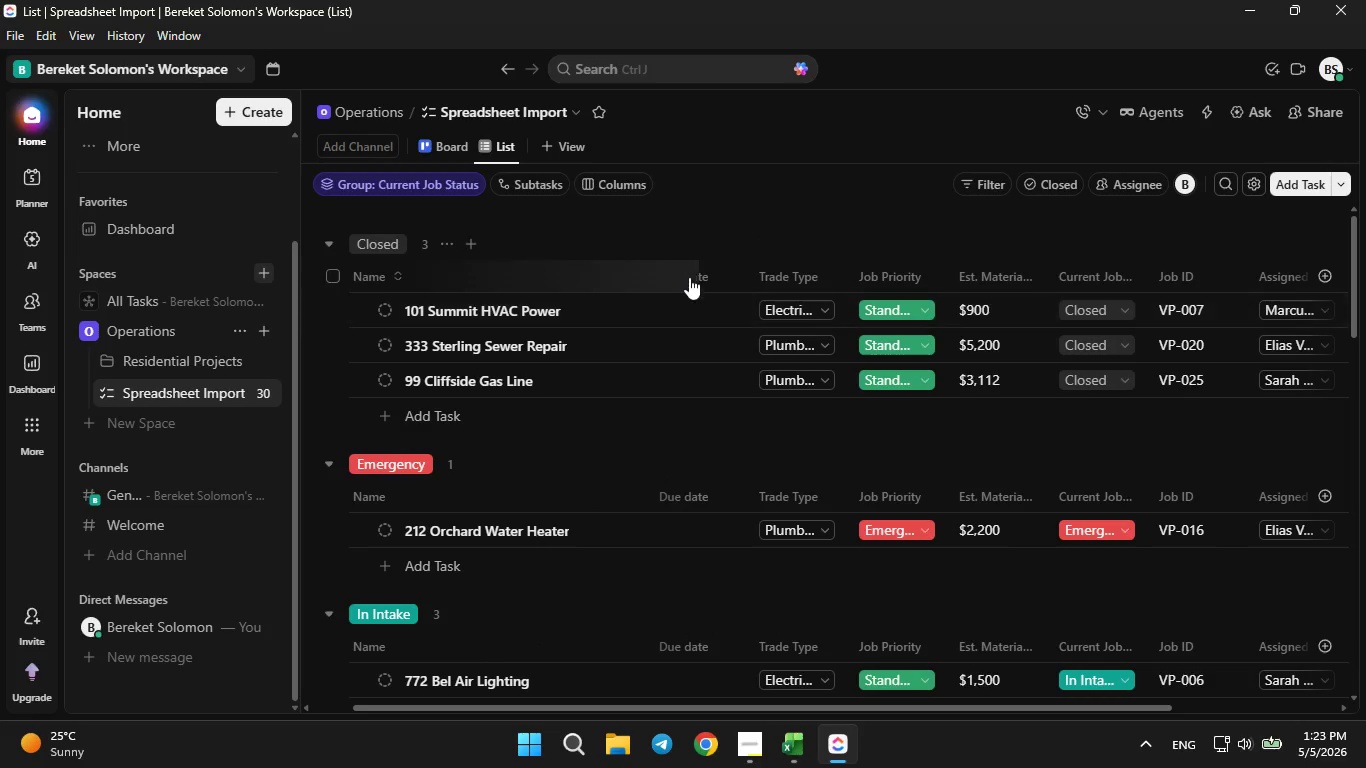 
right_click([685, 273])
 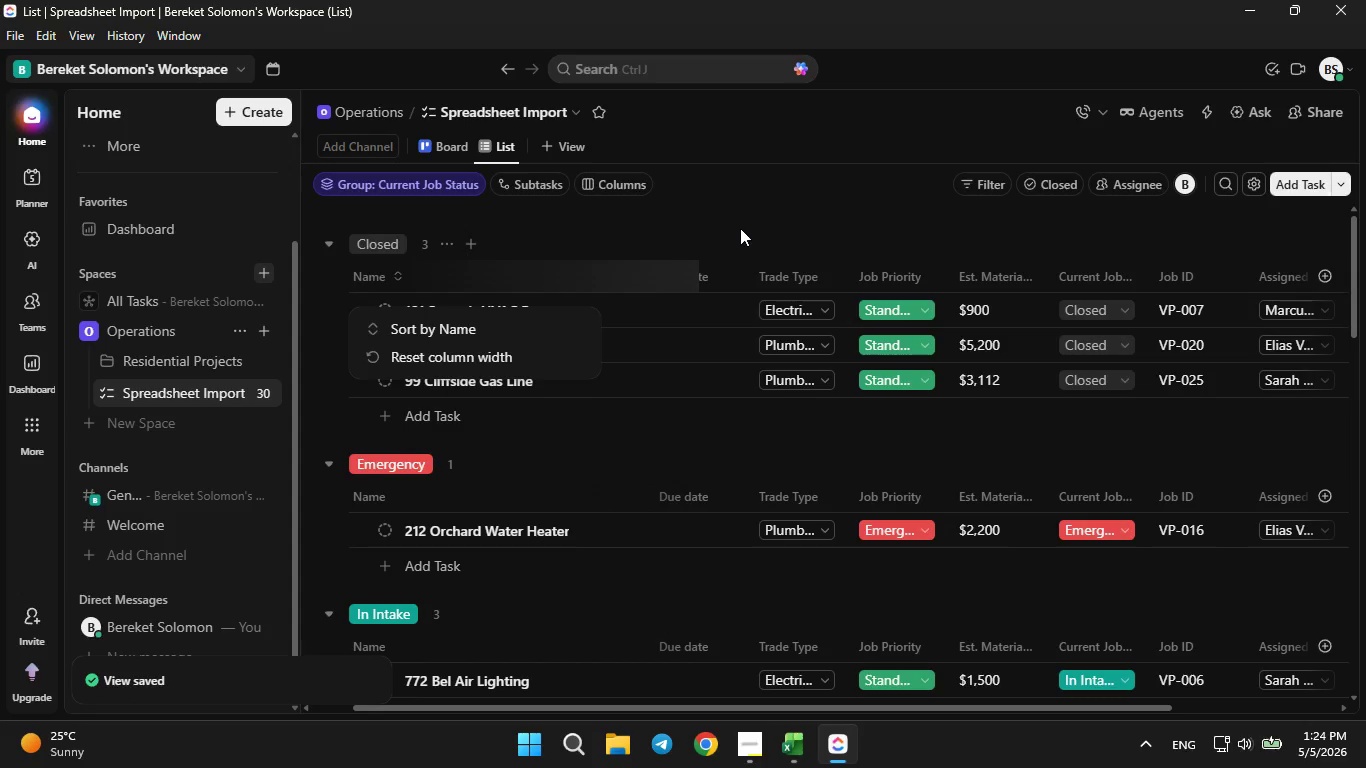 
right_click([740, 228])
 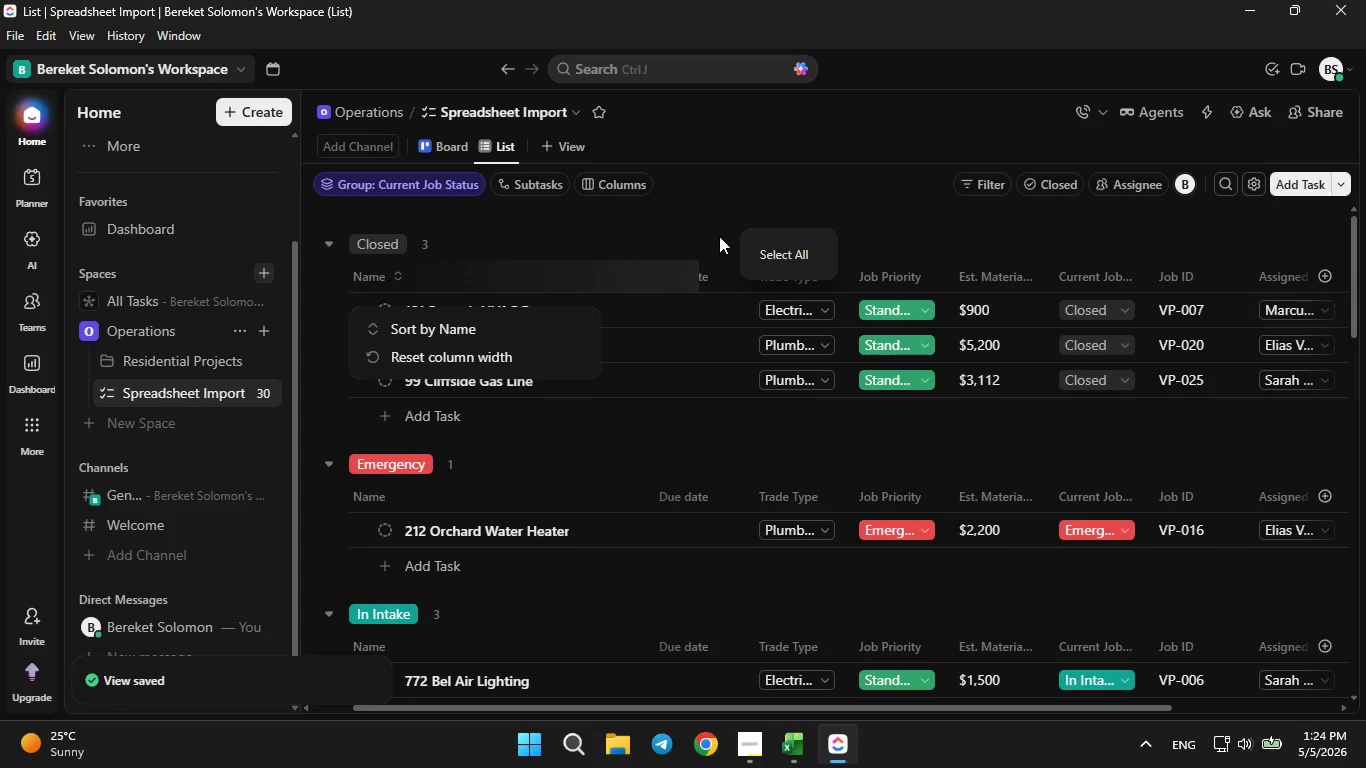 
left_click([718, 234])
 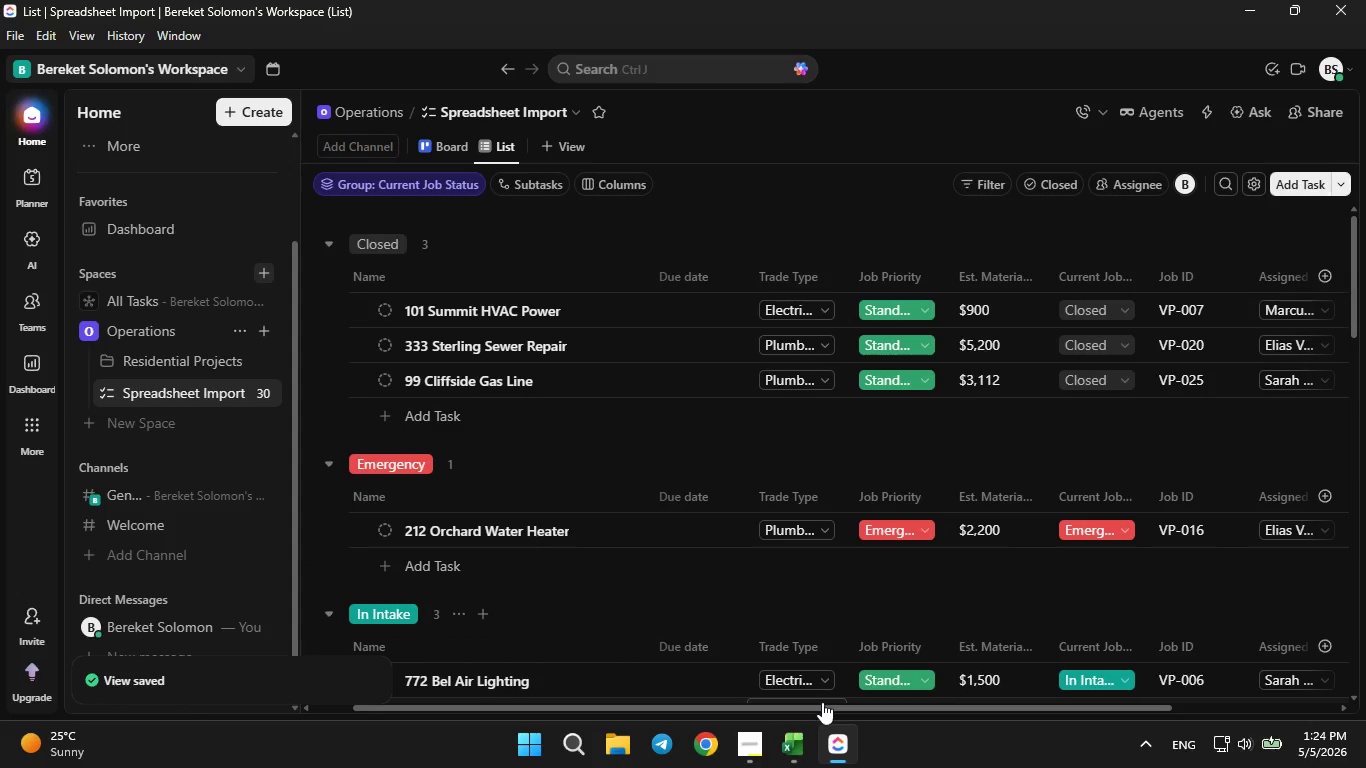 
left_click_drag(start_coordinate=[820, 703], to_coordinate=[759, 698])
 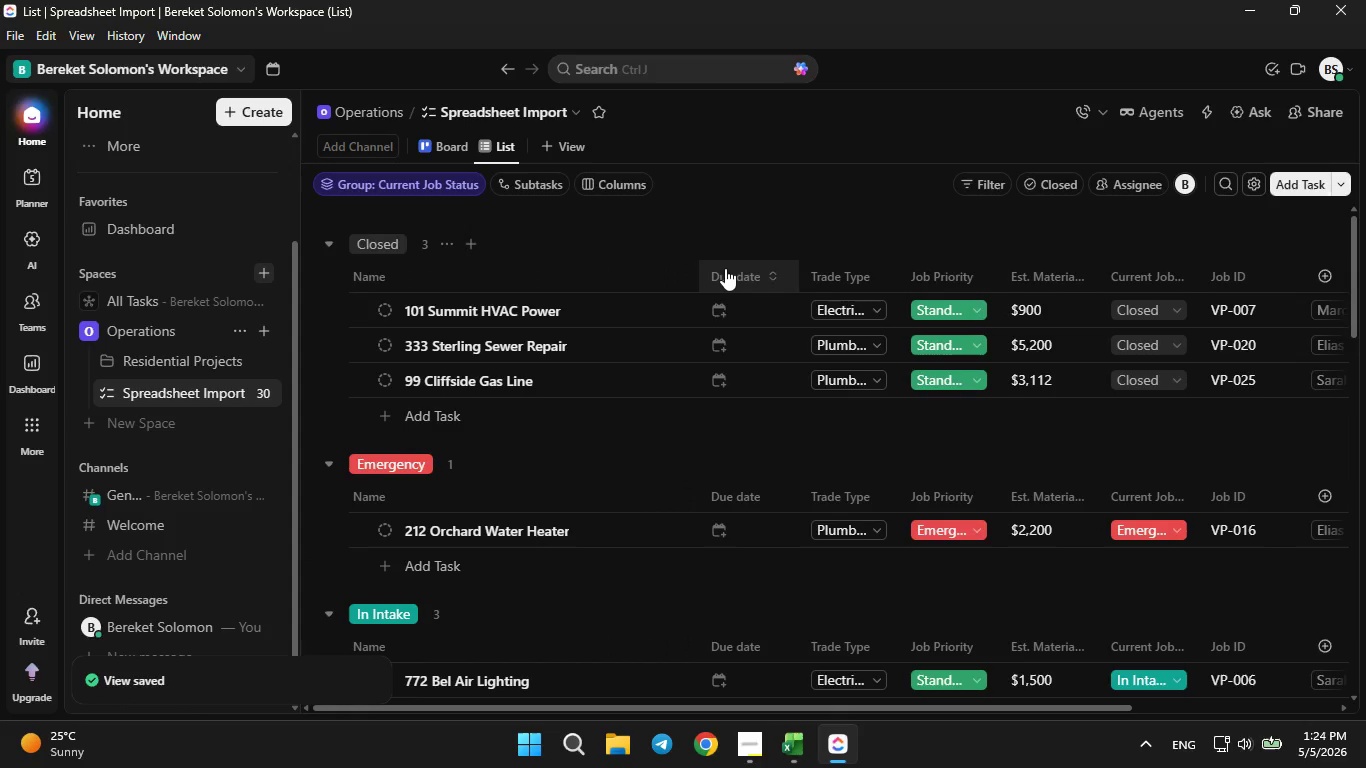 
right_click([725, 268])
 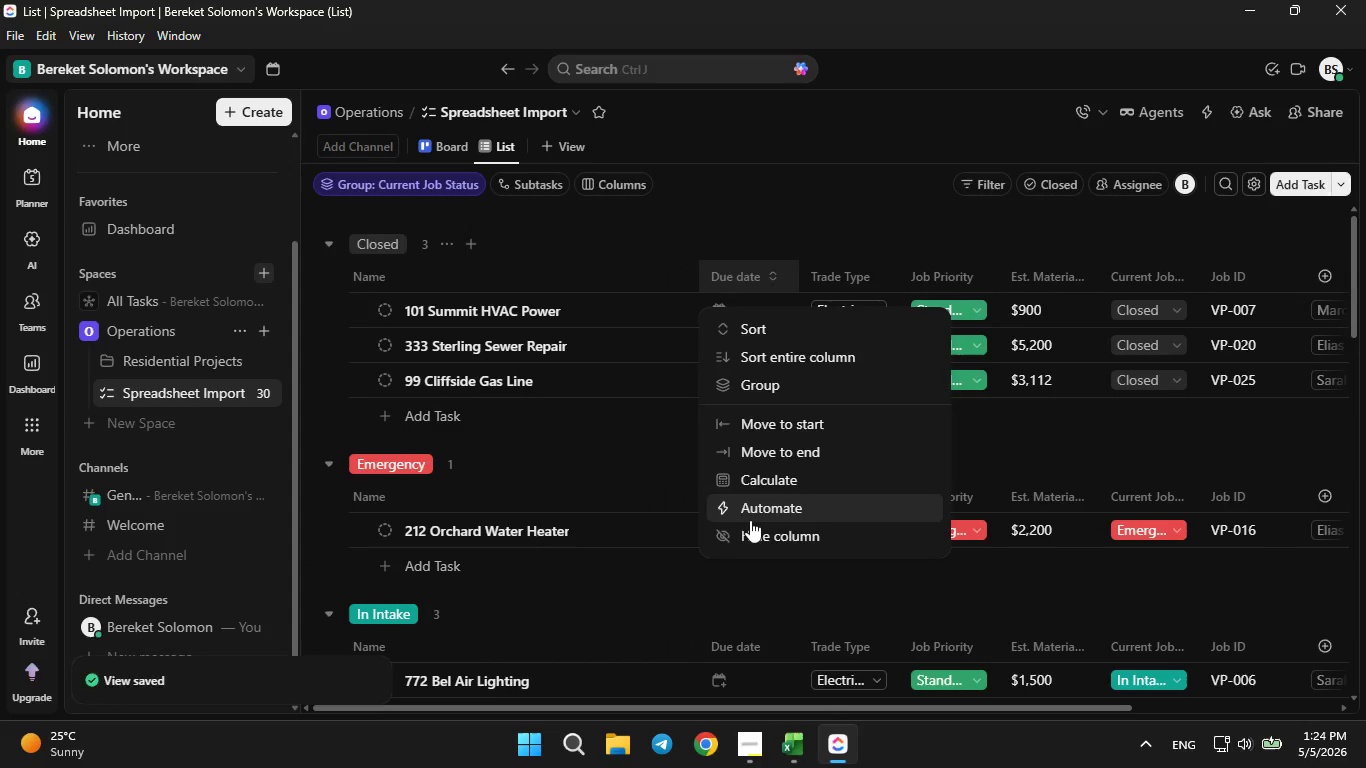 
left_click([751, 526])
 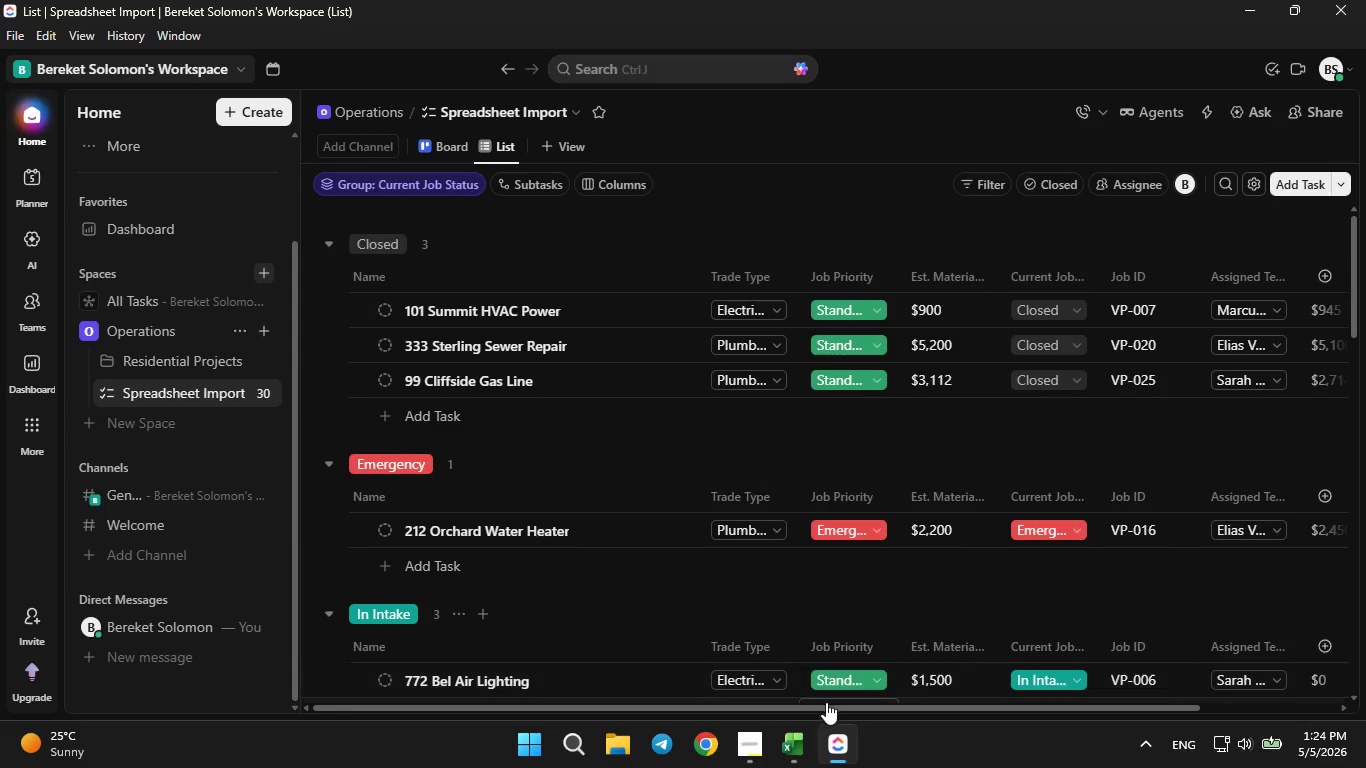 
left_click_drag(start_coordinate=[827, 703], to_coordinate=[798, 700])
 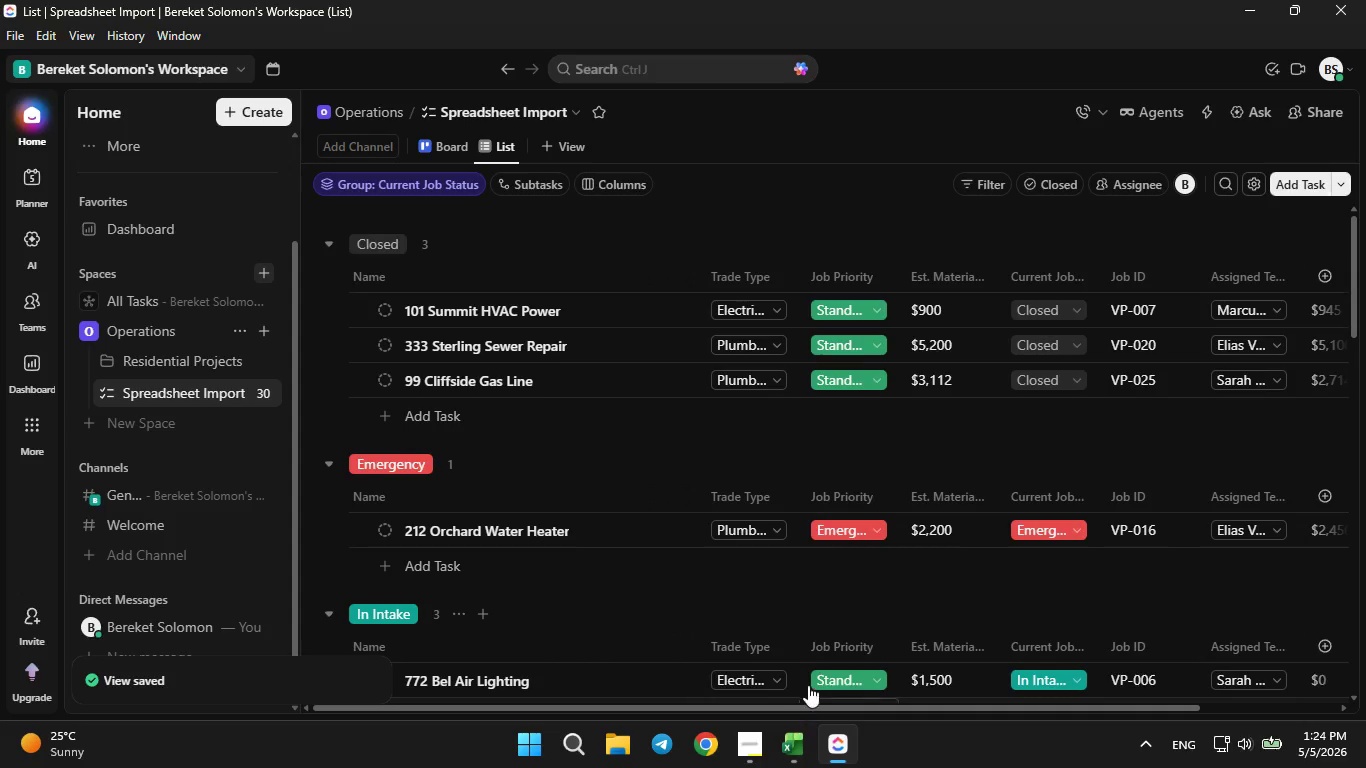 
left_click([798, 700])
 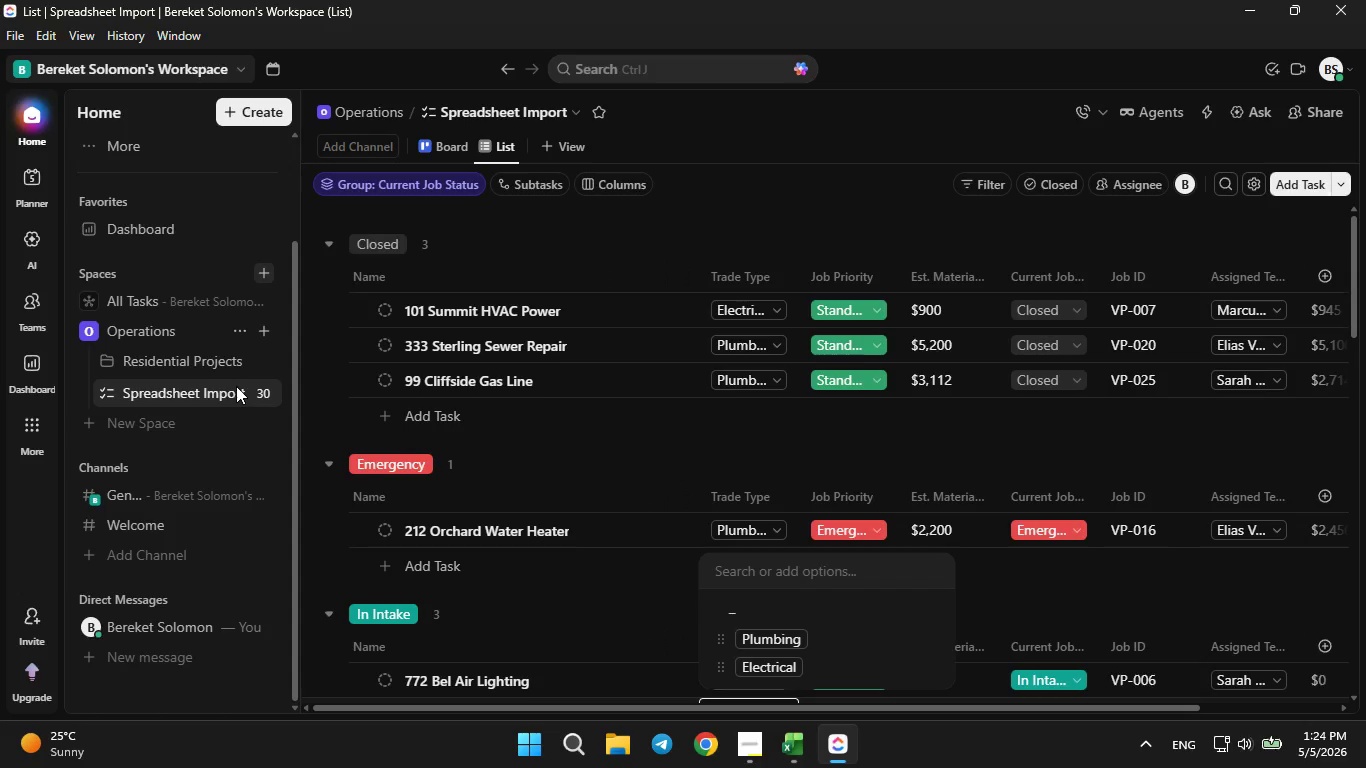 
left_click([225, 385])
 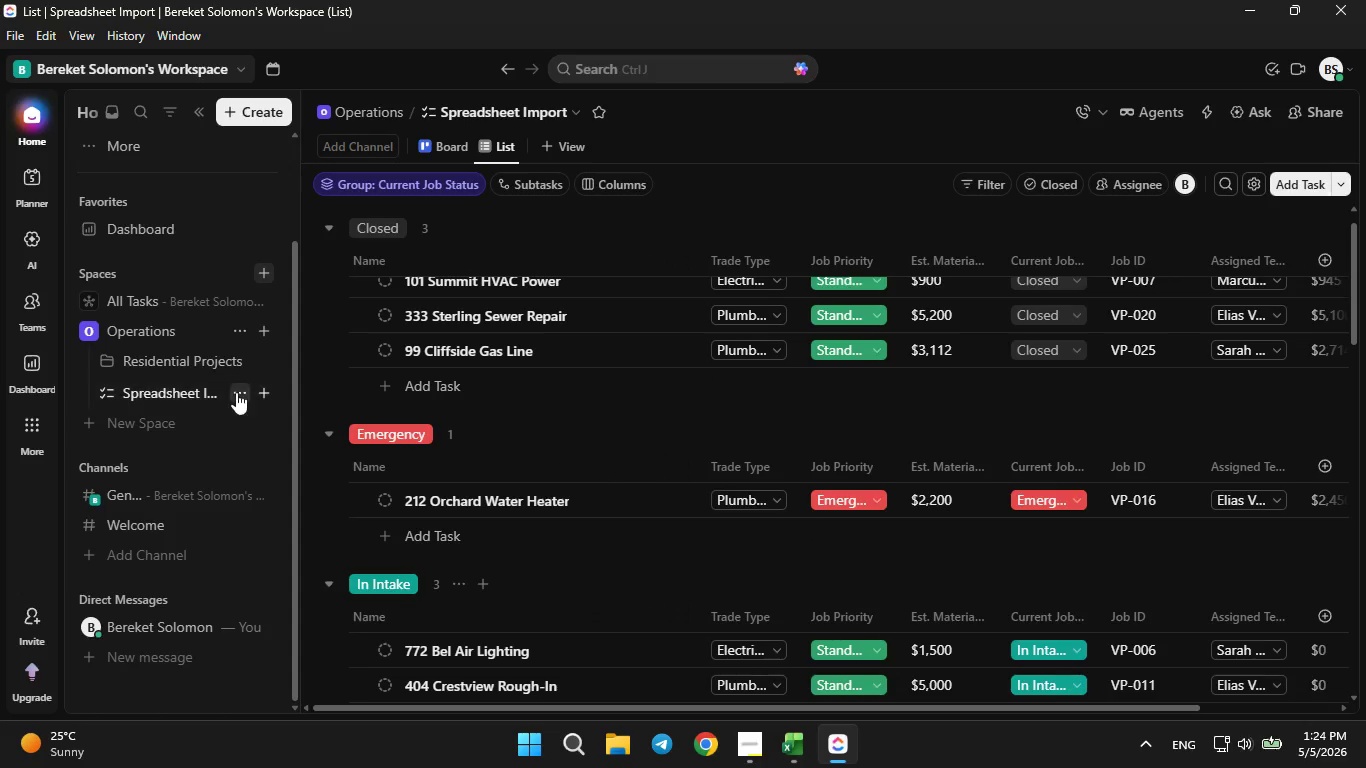 
left_click([235, 391])
 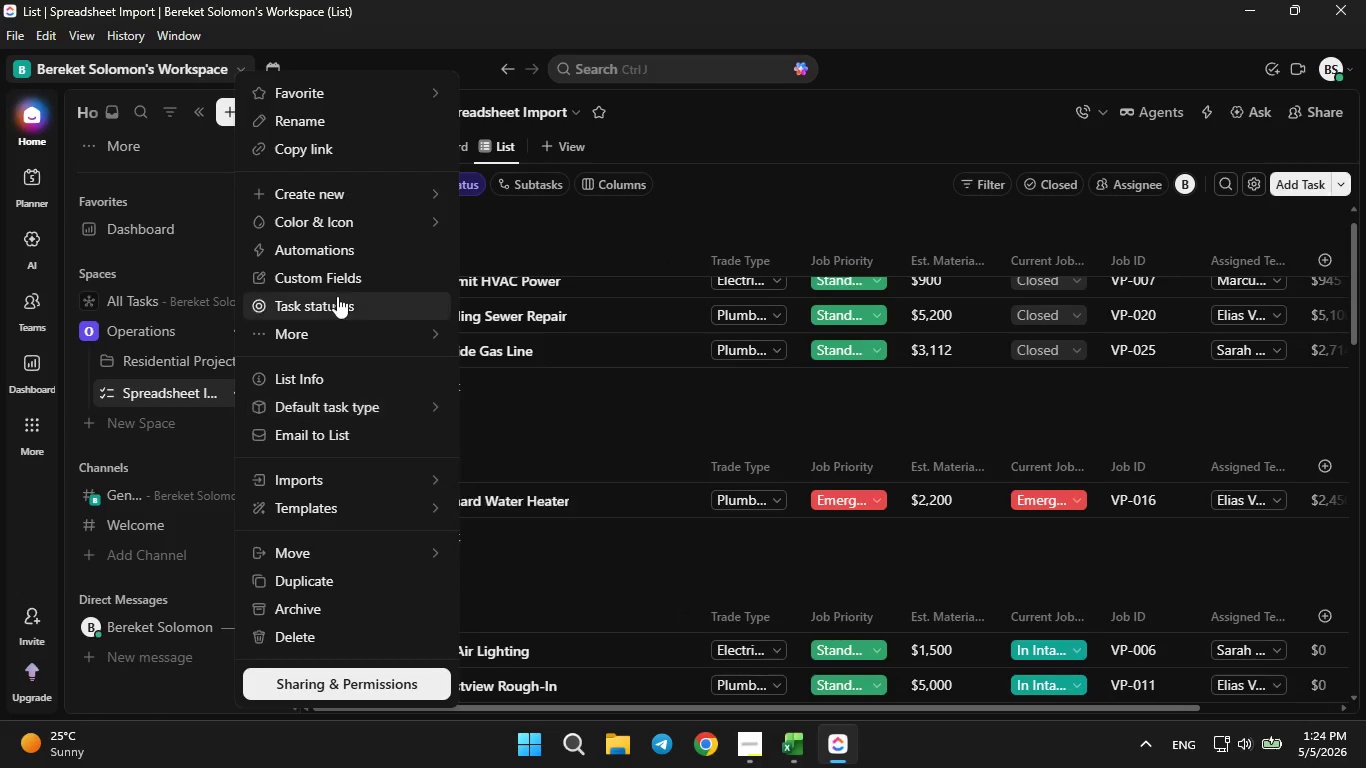 
left_click([340, 290])
 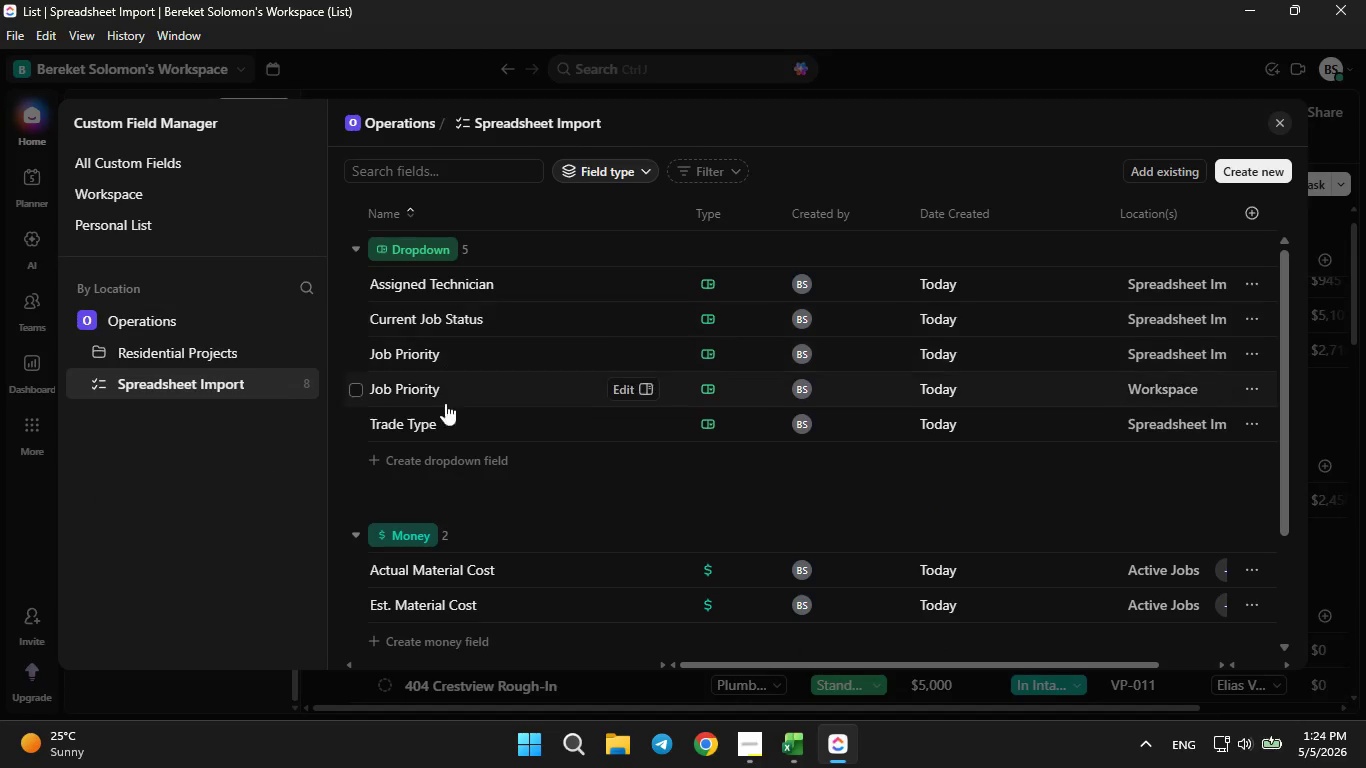 
scroll: coordinate [440, 442], scroll_direction: down, amount: 2.0
 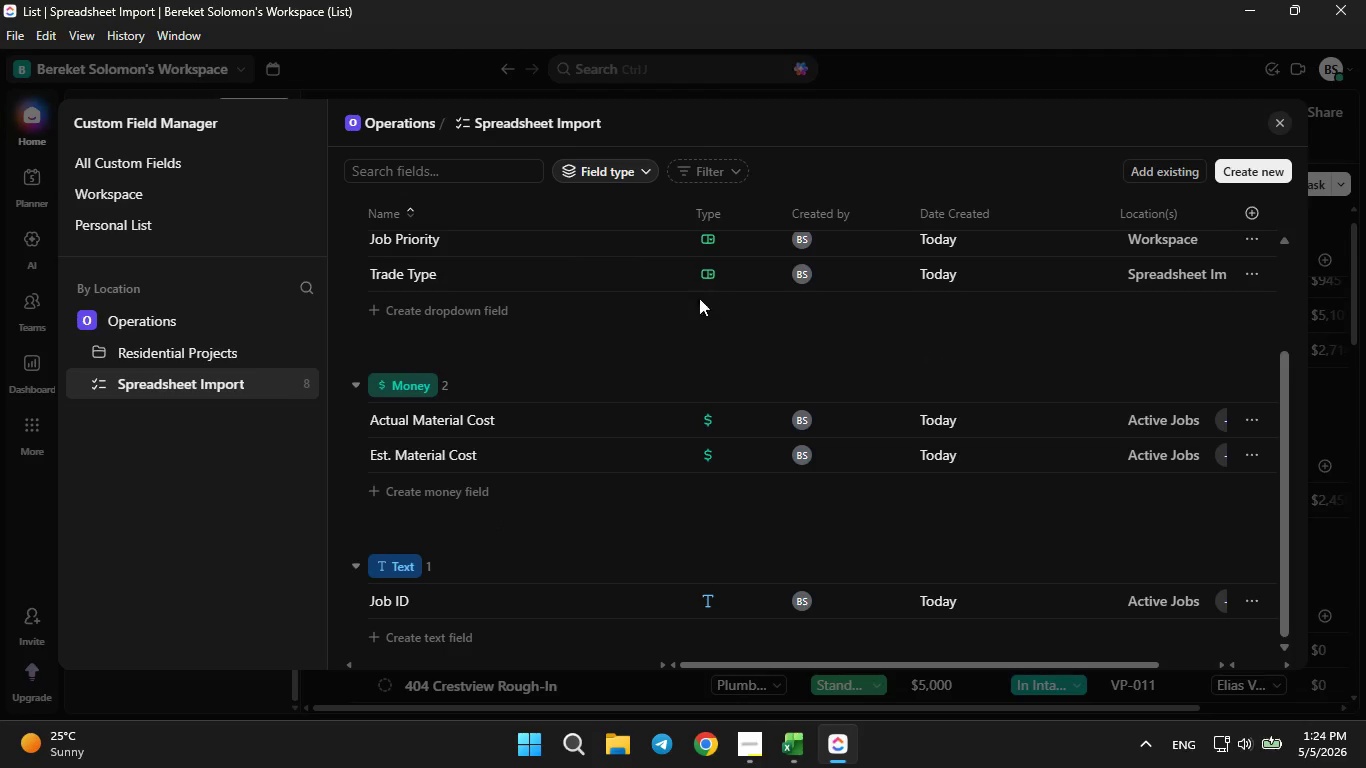 
left_click([611, 270])
 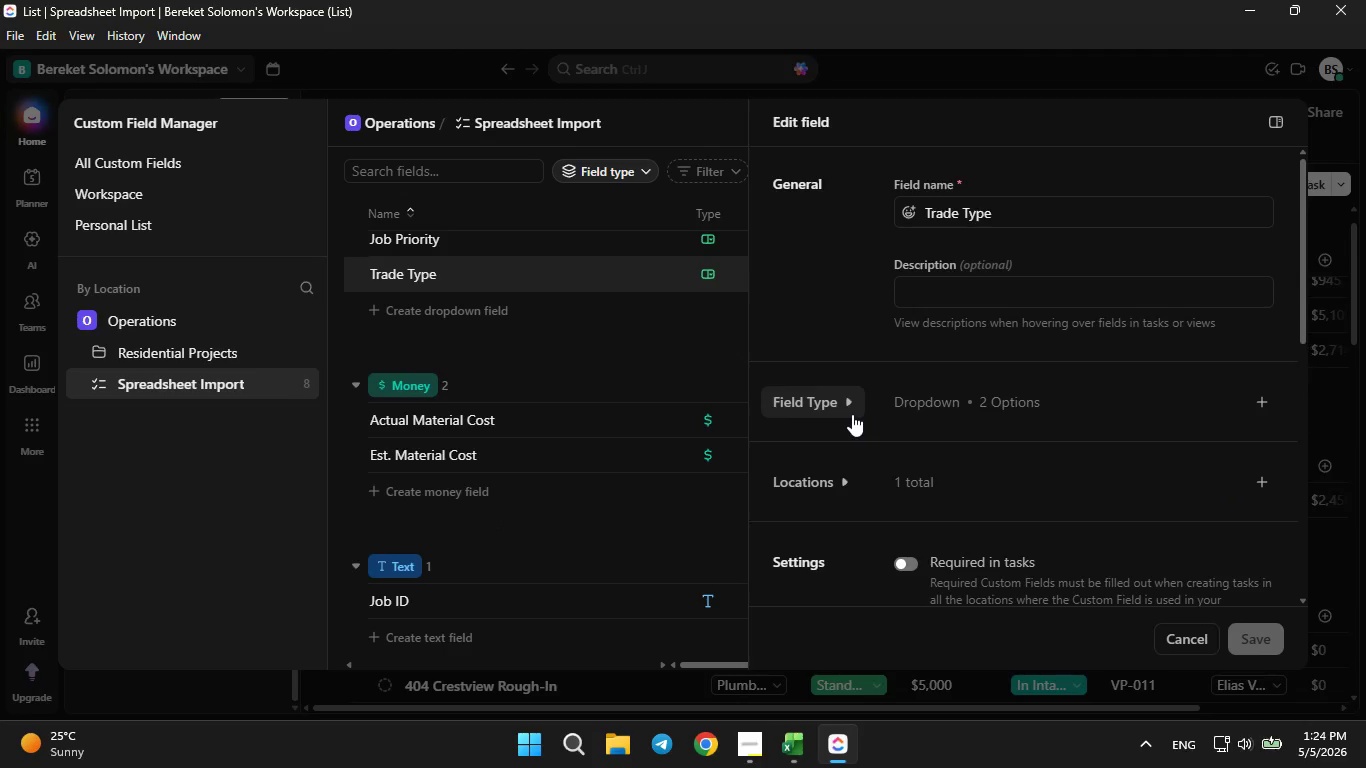 
left_click([849, 478])
 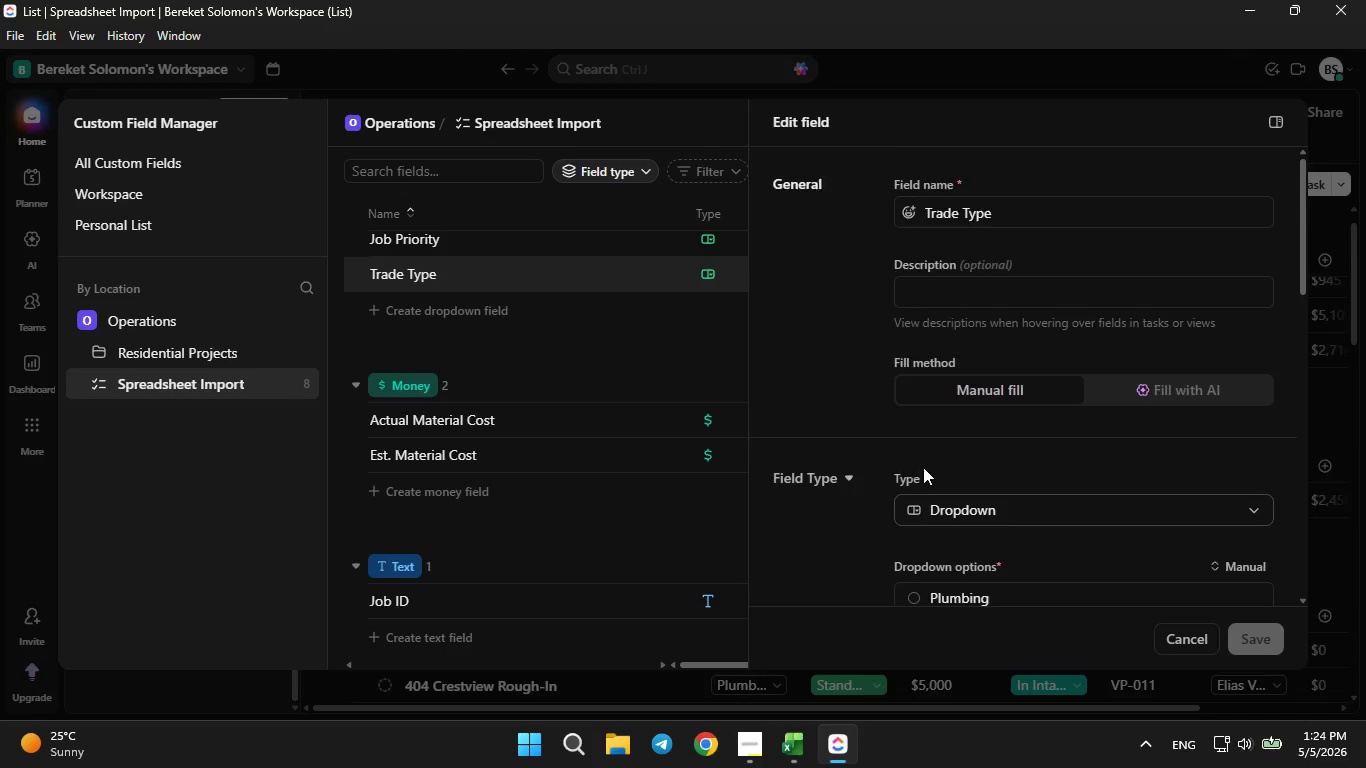 
scroll: coordinate [923, 467], scroll_direction: down, amount: 2.0
 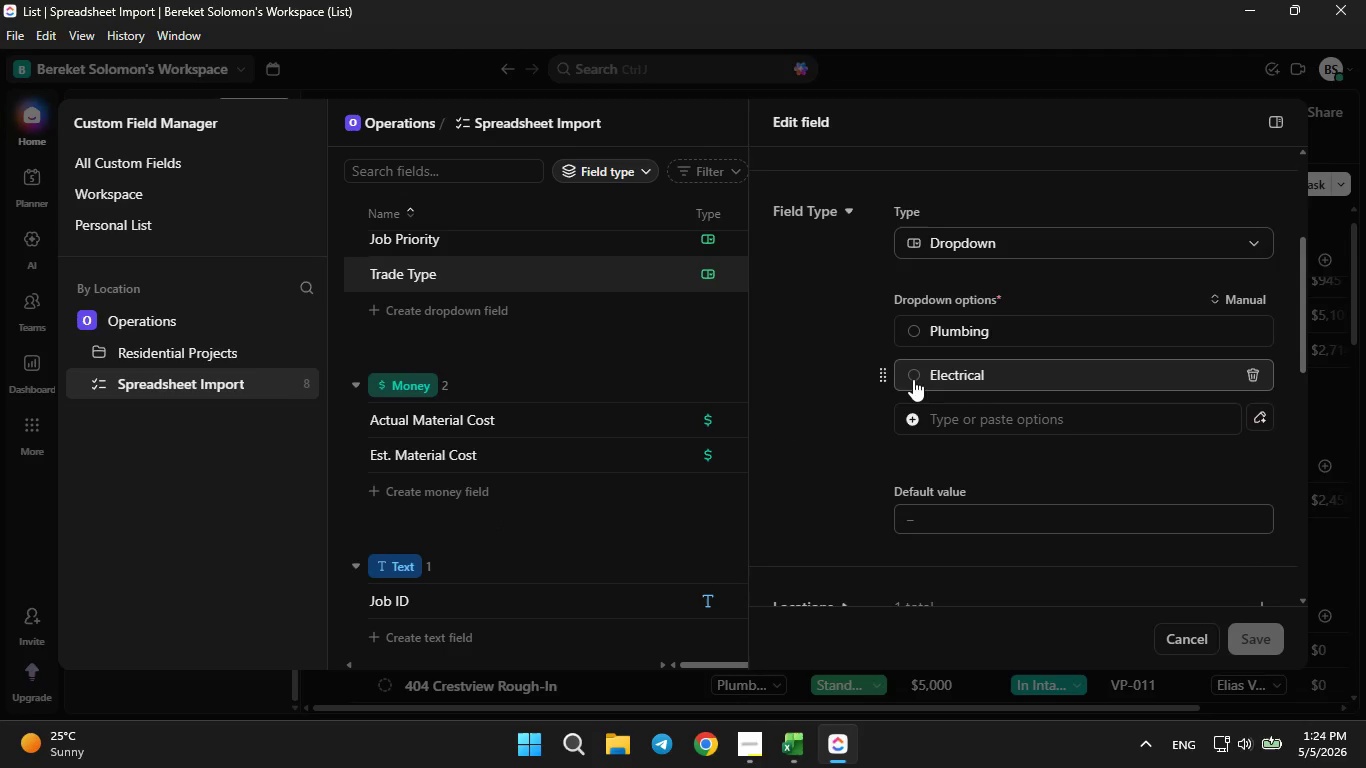 
left_click([912, 377])
 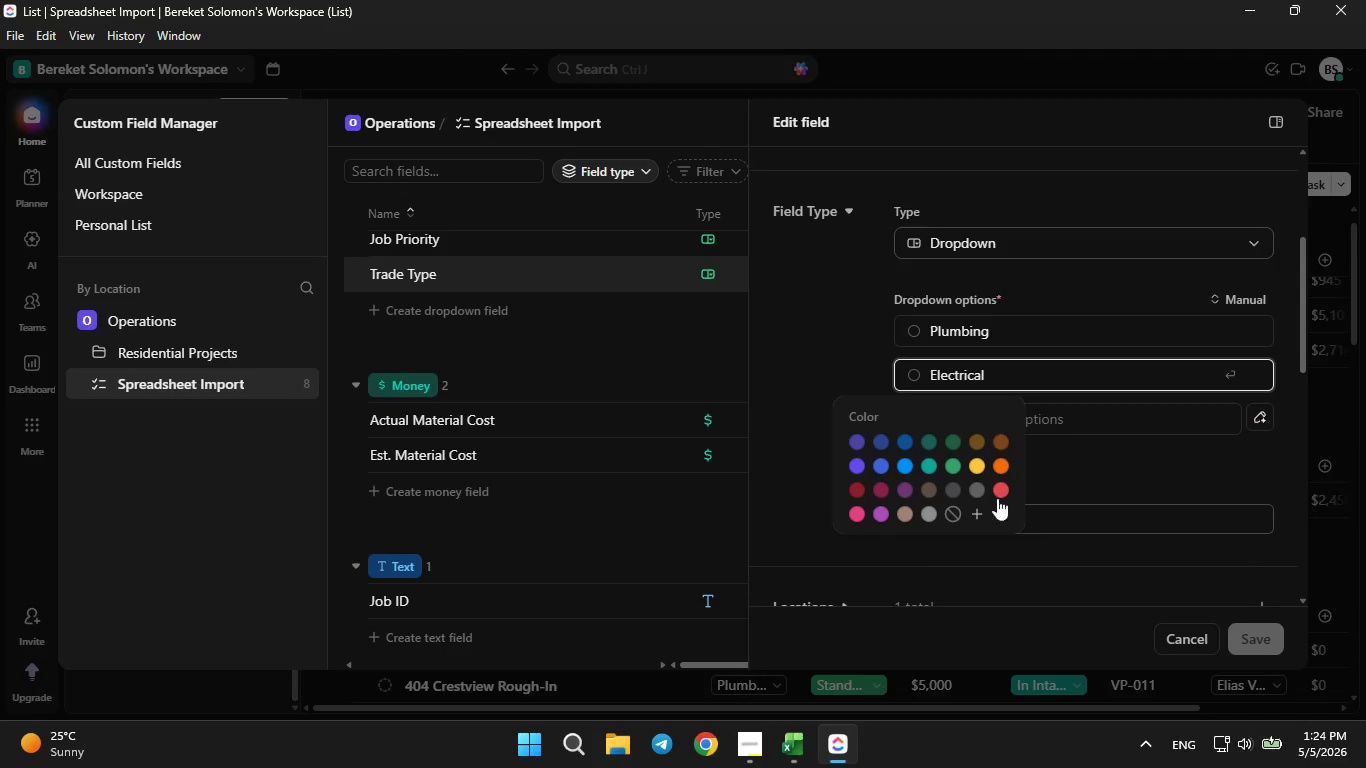 
left_click([1002, 489])
 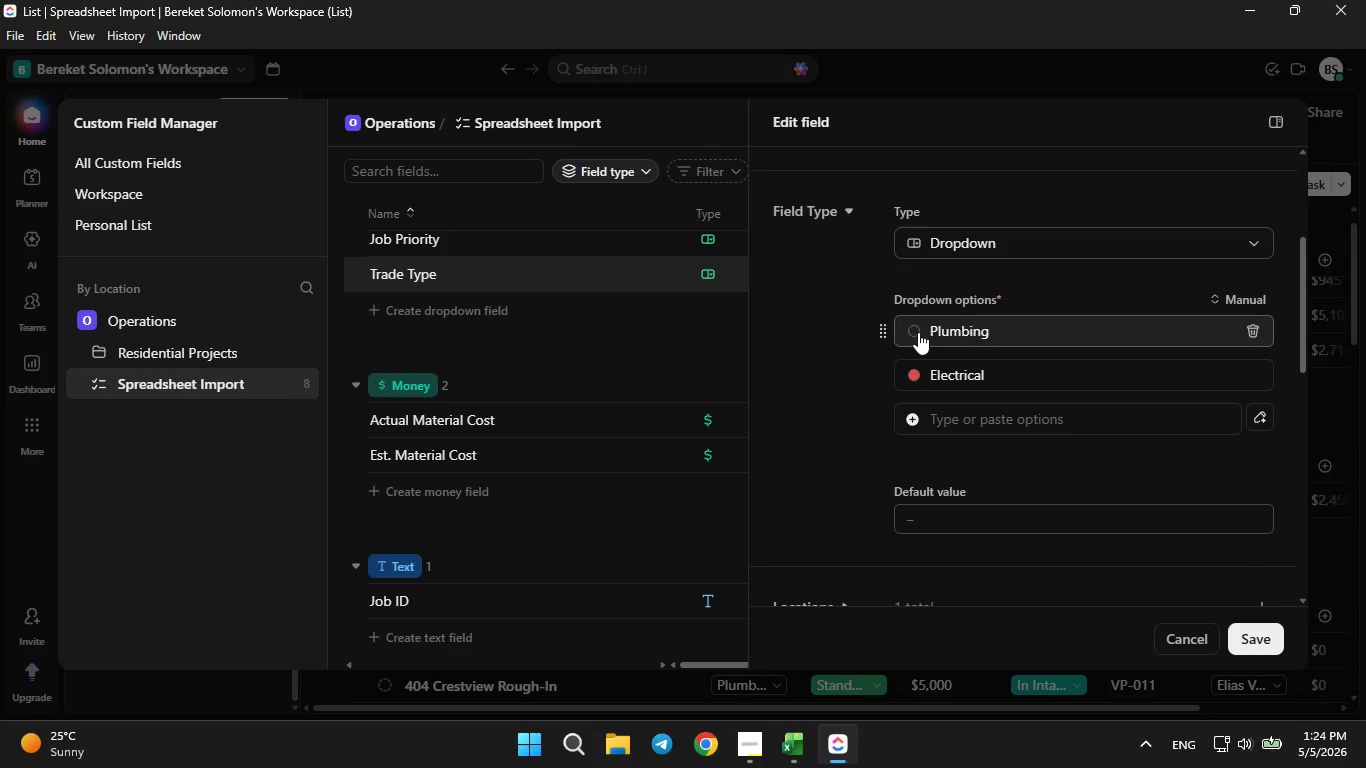 
left_click([918, 332])
 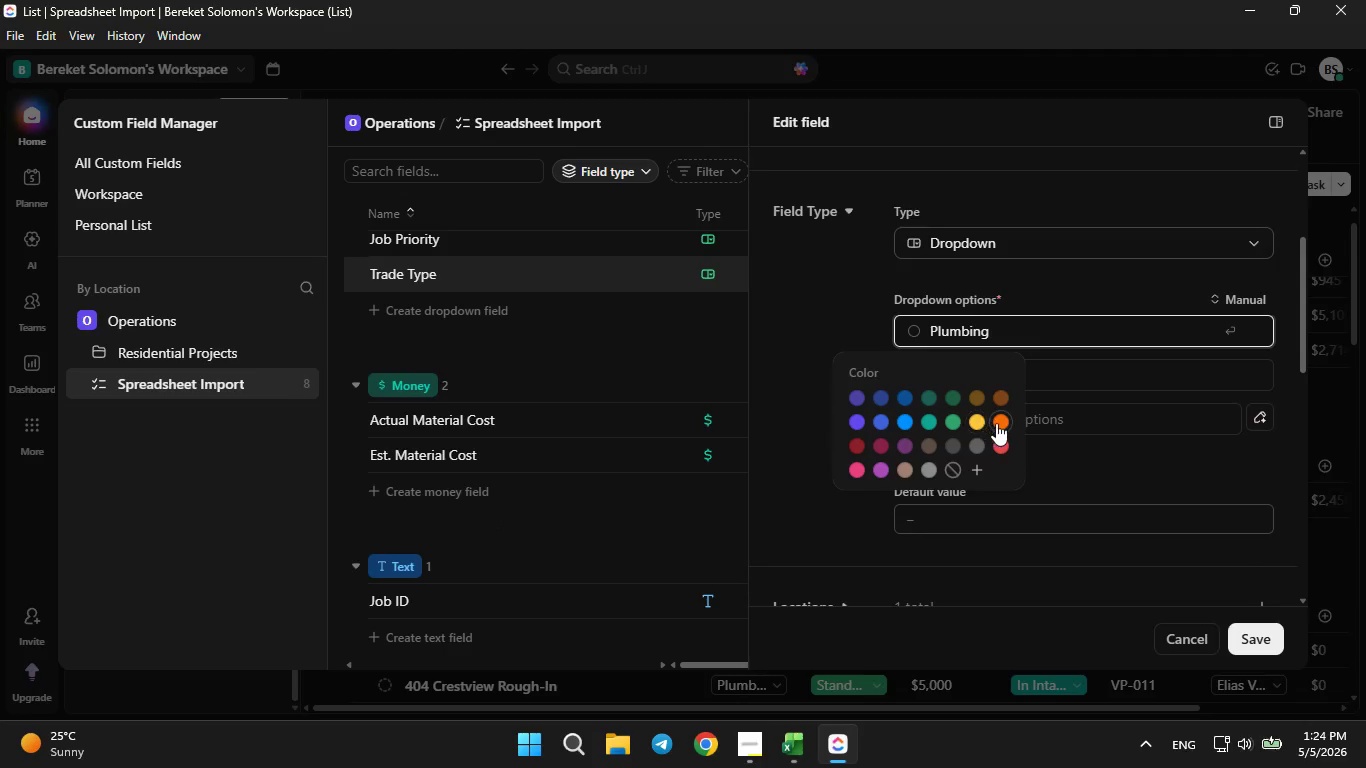 
left_click([996, 423])
 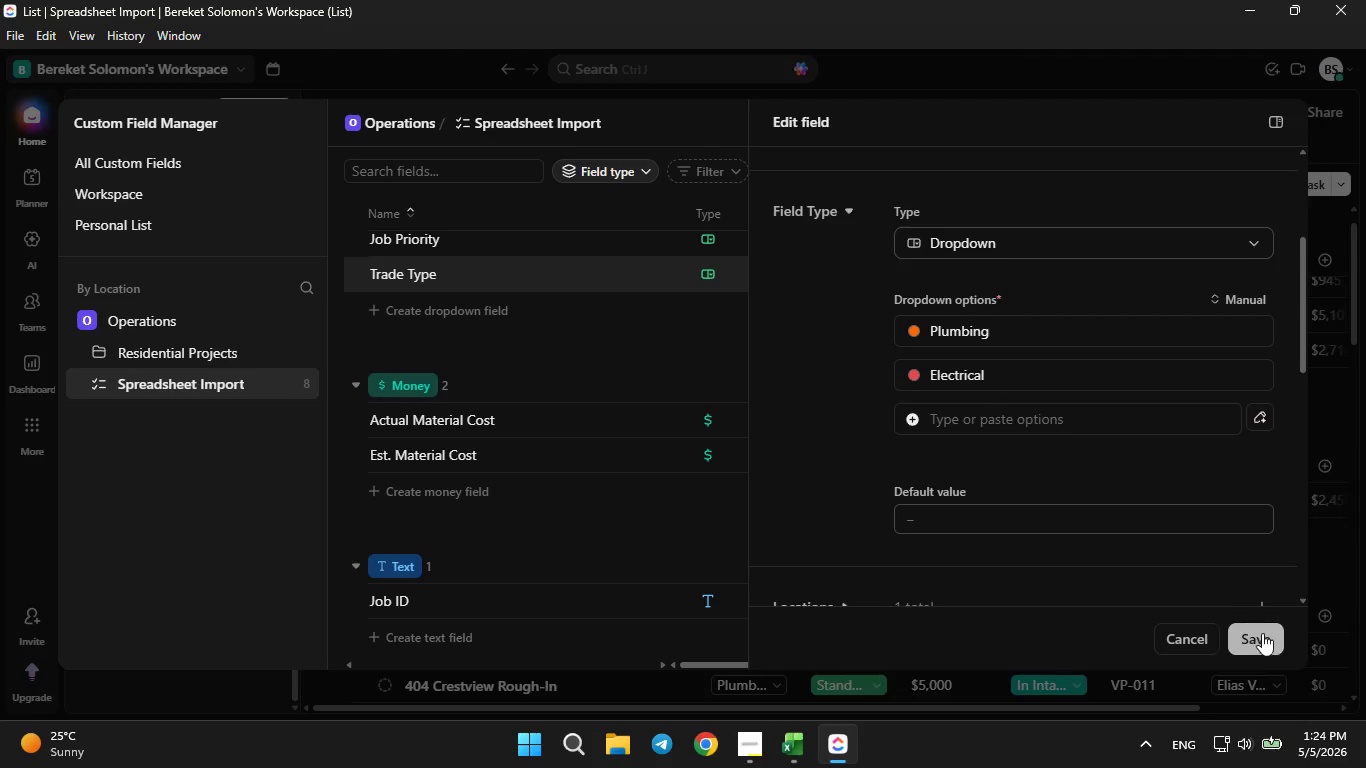 
left_click([1266, 638])
 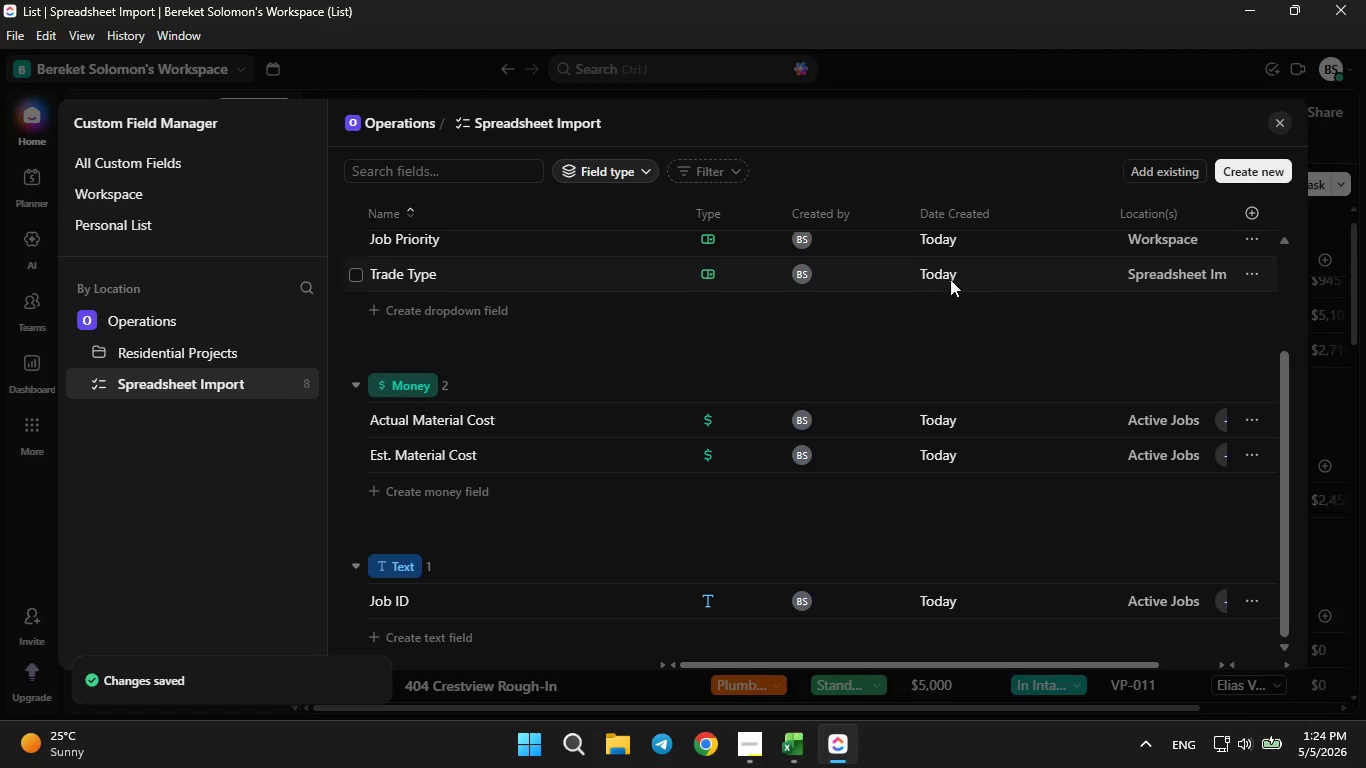 
left_click([1279, 126])
 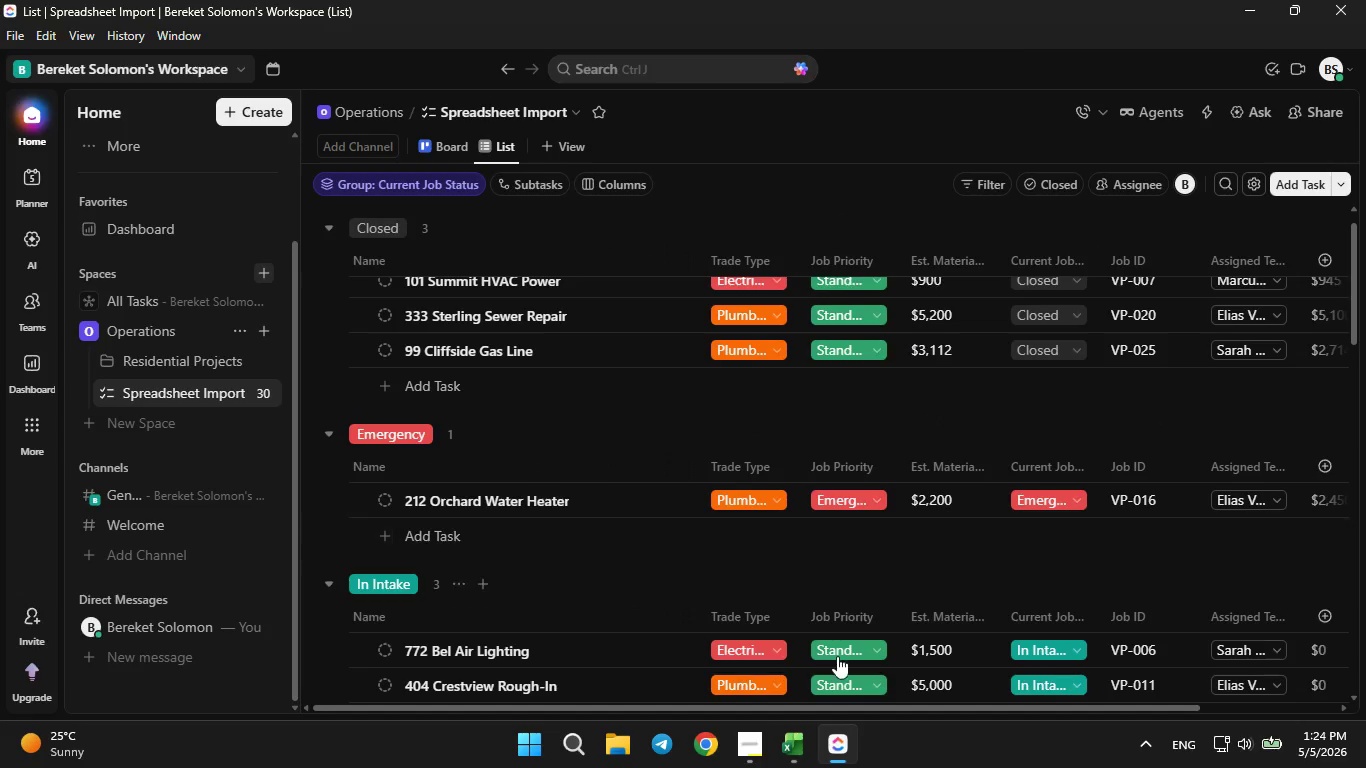 
scroll: coordinate [797, 460], scroll_direction: up, amount: 4.0
 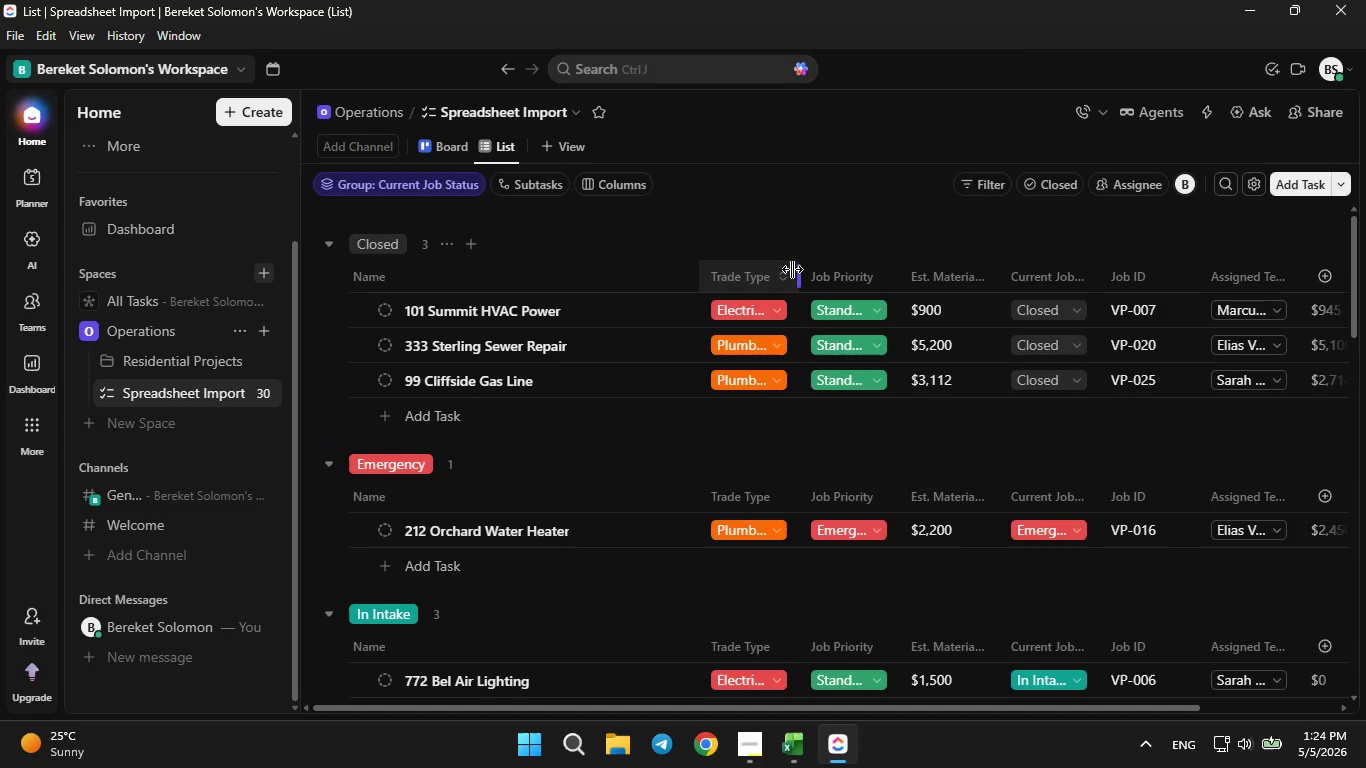 
double_click([792, 269])
 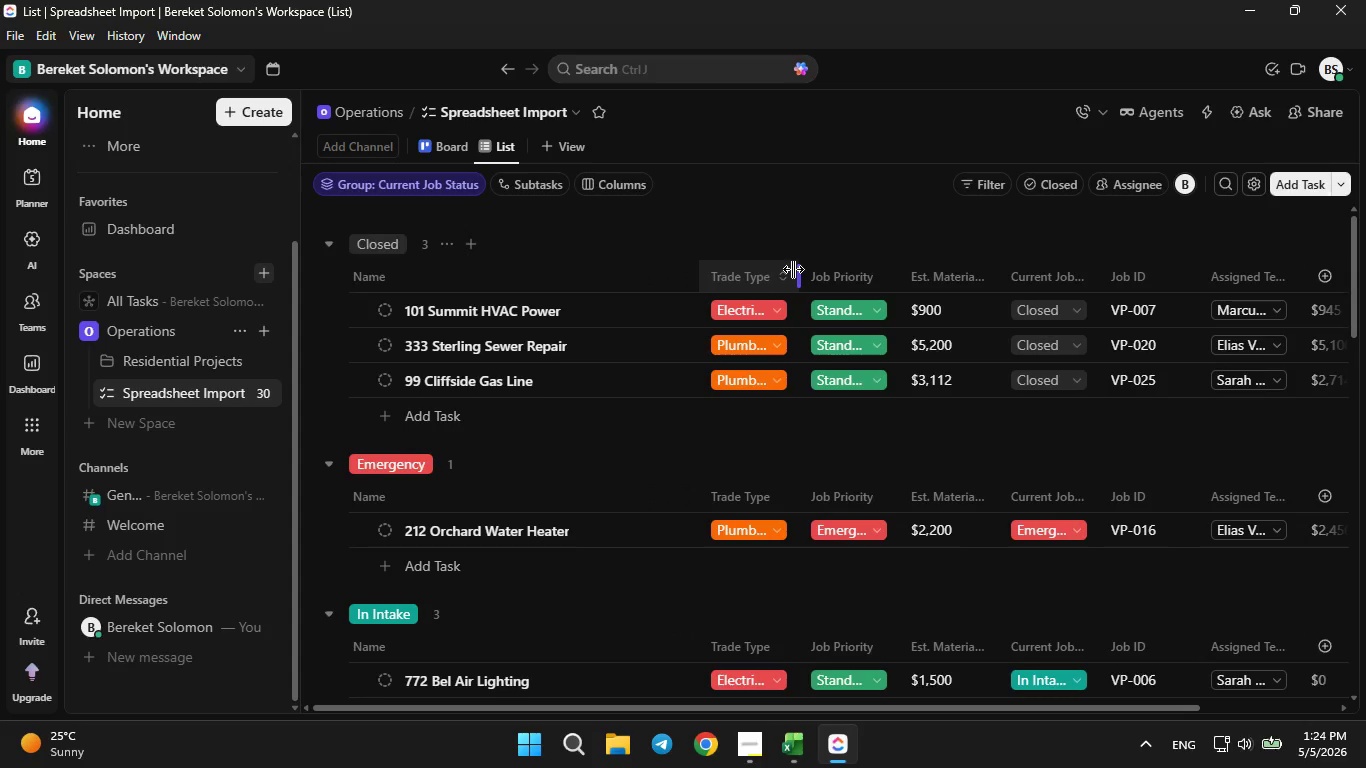 
left_click_drag(start_coordinate=[794, 269], to_coordinate=[812, 272])
 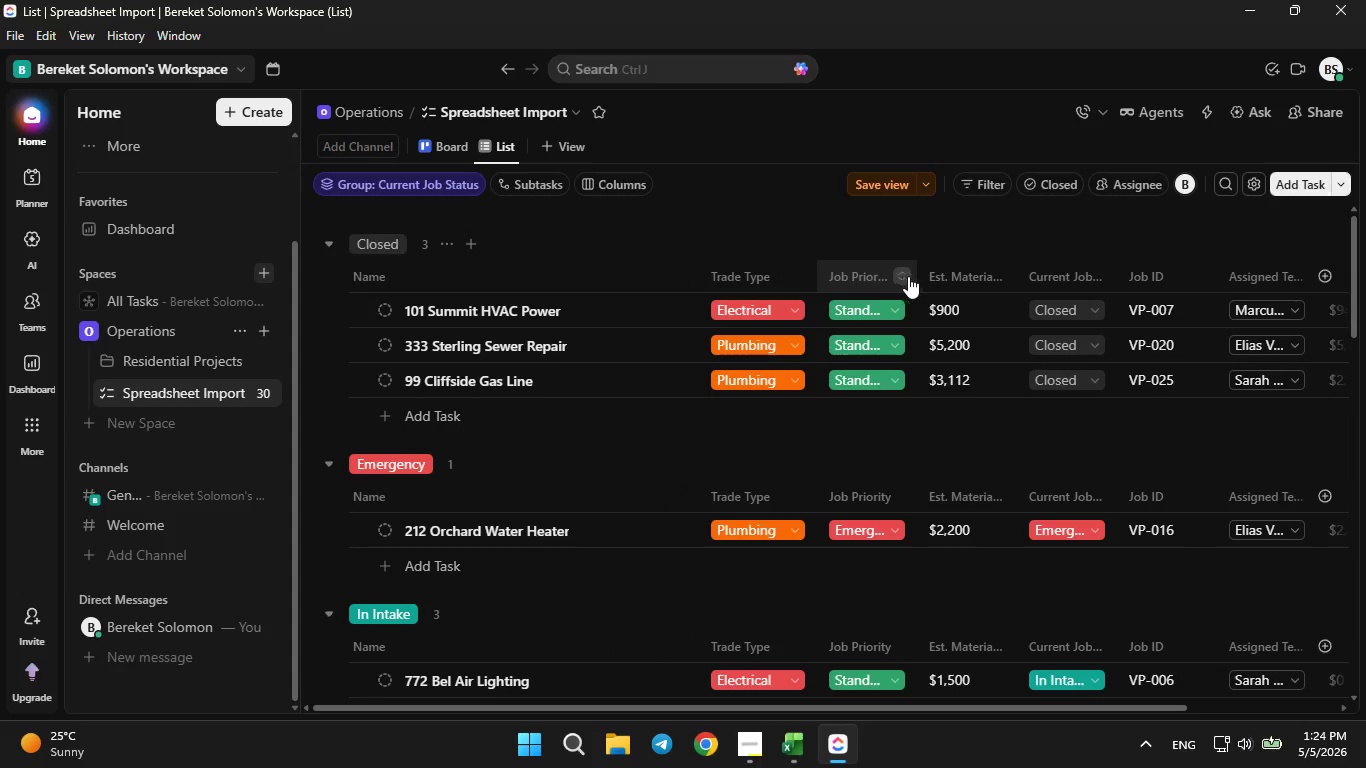 
left_click_drag(start_coordinate=[912, 278], to_coordinate=[932, 284])
 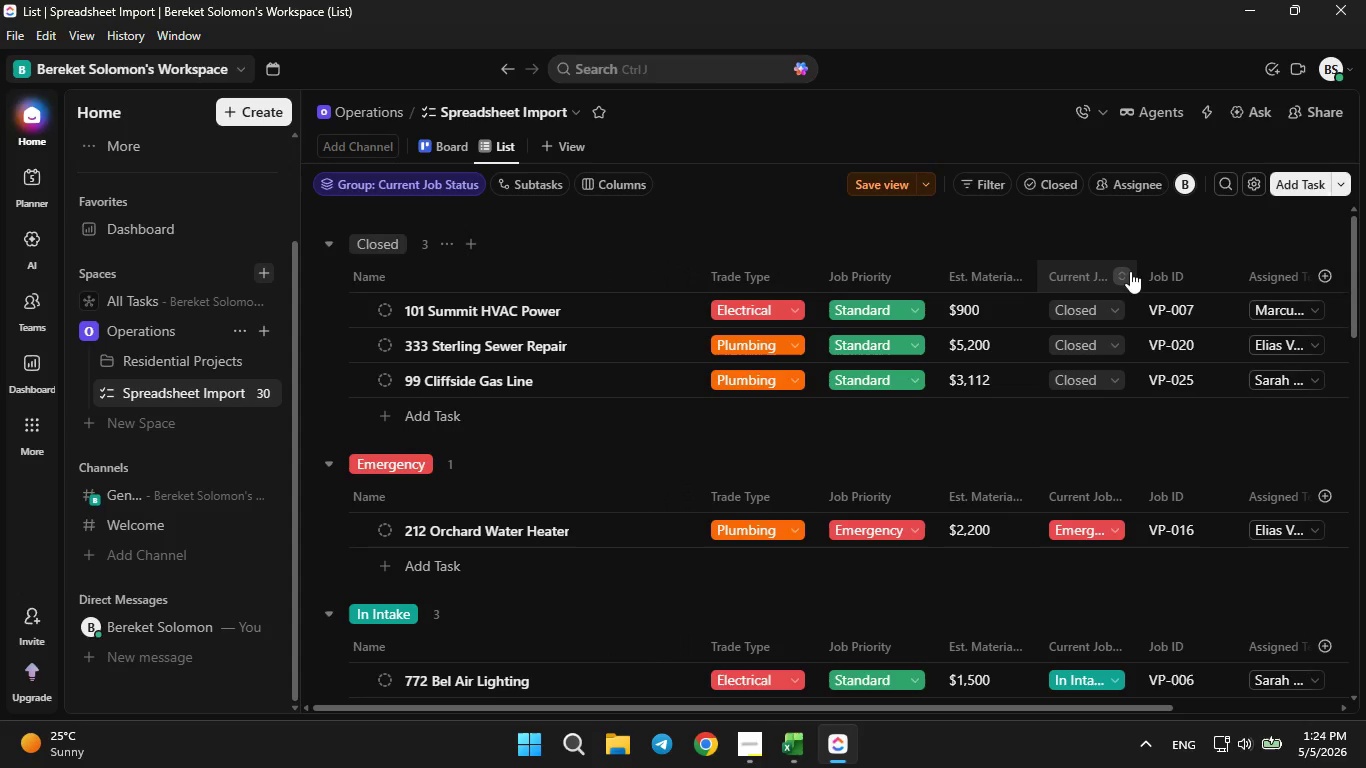 
left_click_drag(start_coordinate=[1135, 269], to_coordinate=[1181, 269])
 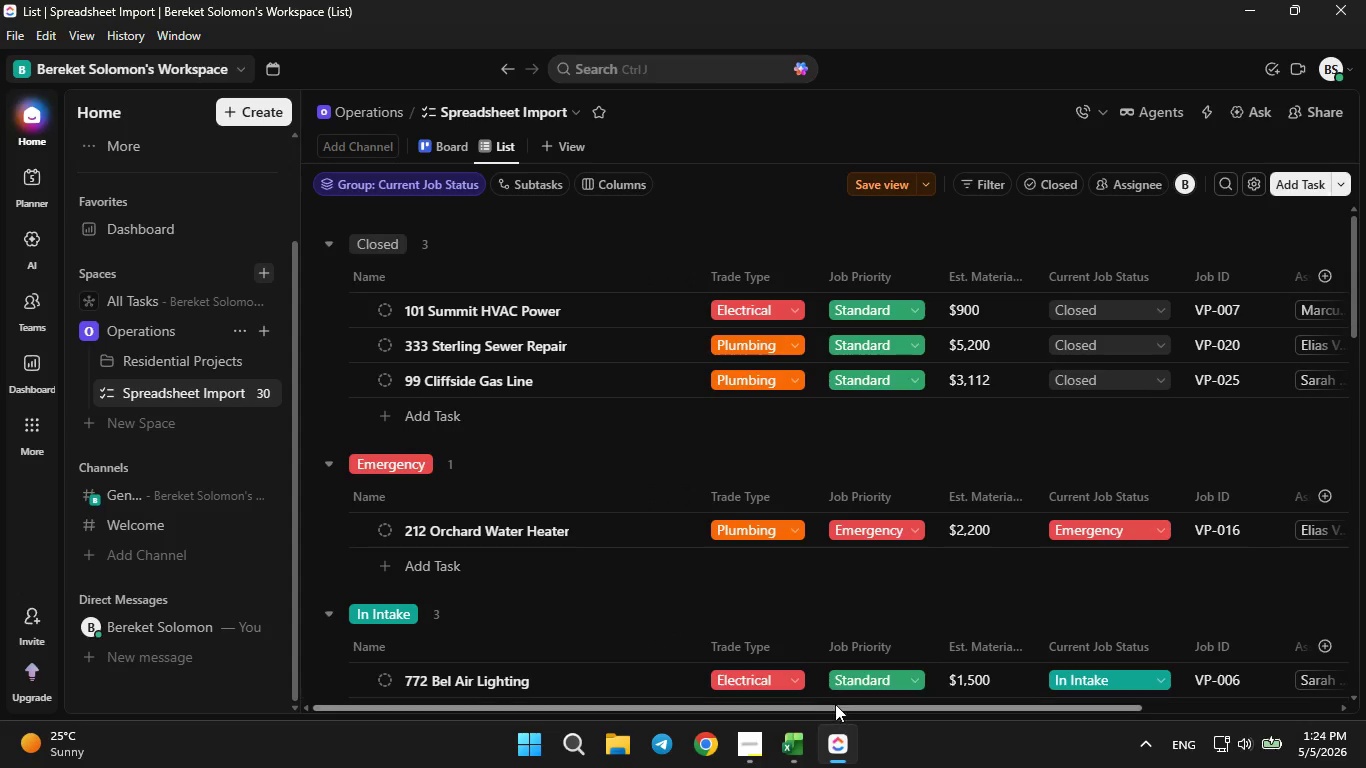 
left_click_drag(start_coordinate=[843, 707], to_coordinate=[1041, 703])
 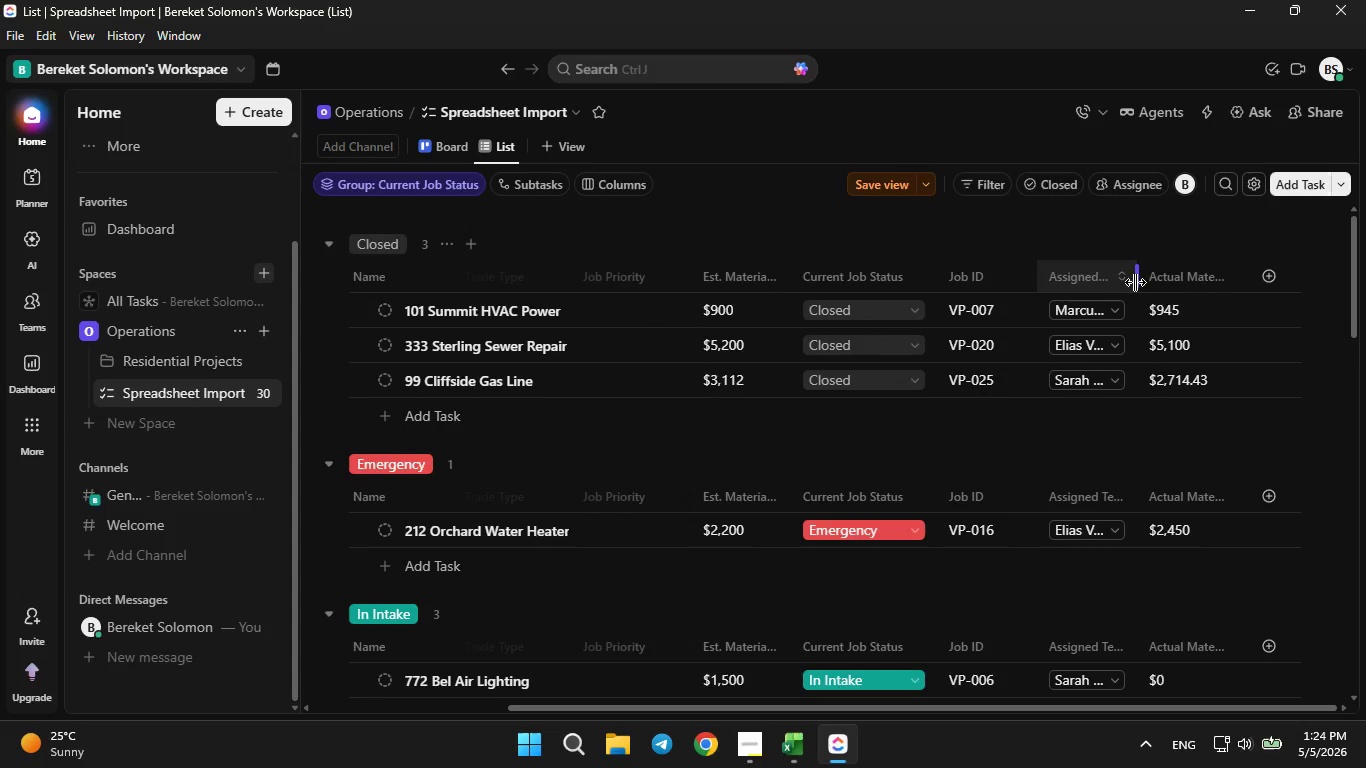 
left_click_drag(start_coordinate=[1135, 282], to_coordinate=[1192, 286])
 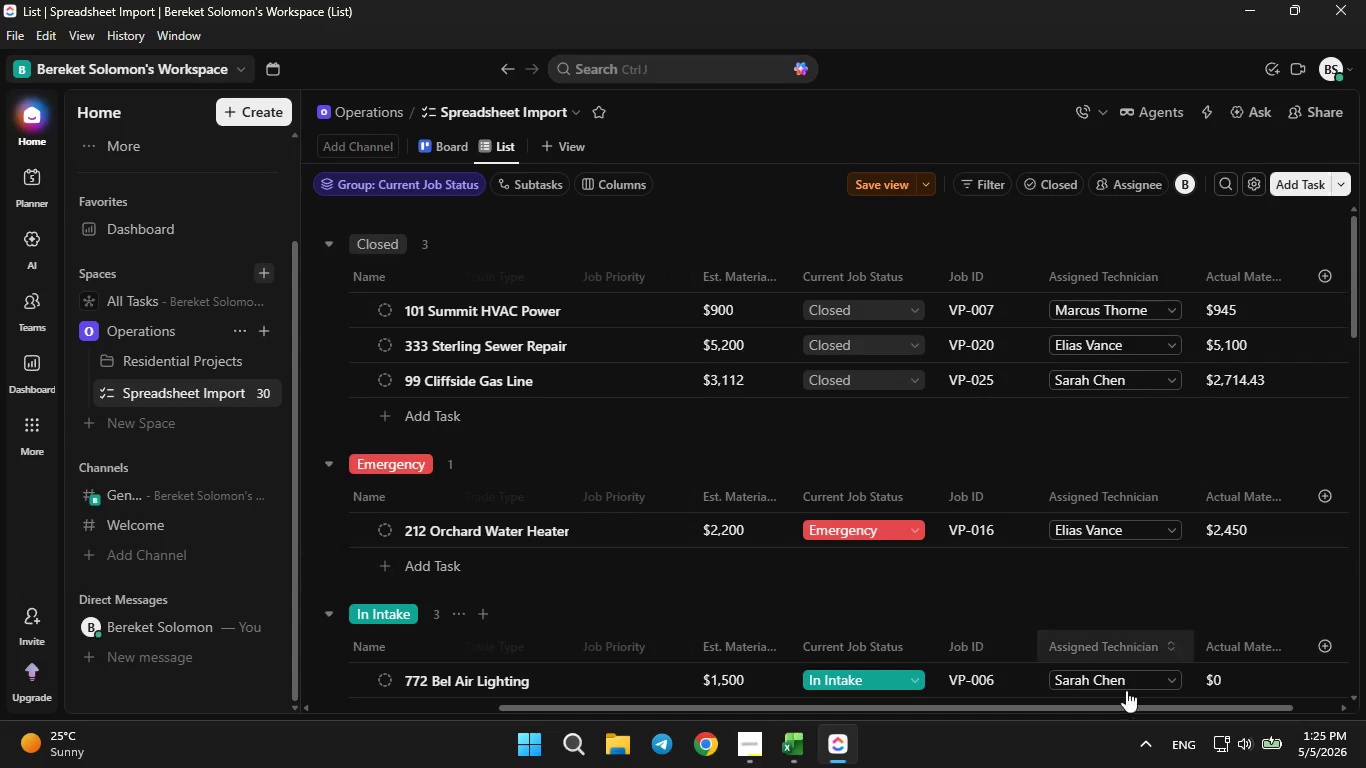 
left_click_drag(start_coordinate=[1121, 707], to_coordinate=[1217, 689])
 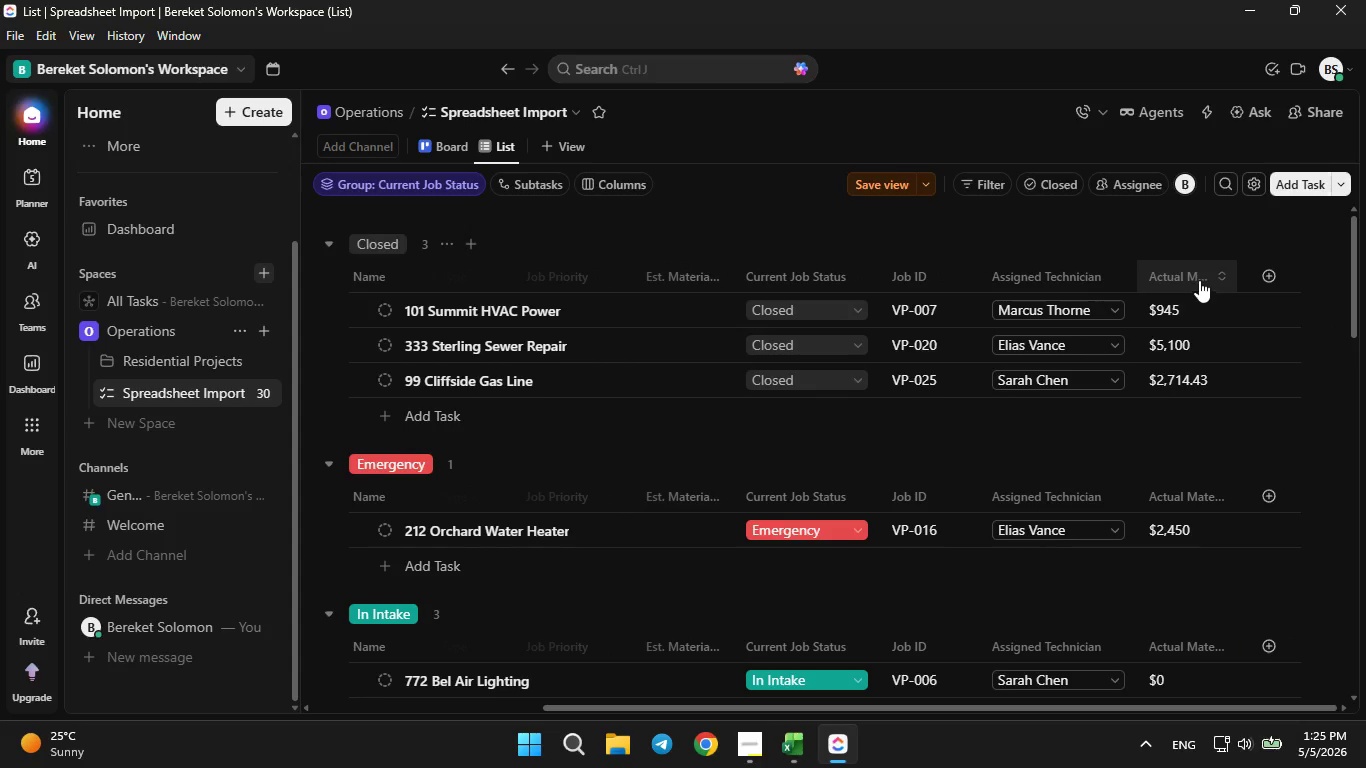 
left_click([1199, 280])
 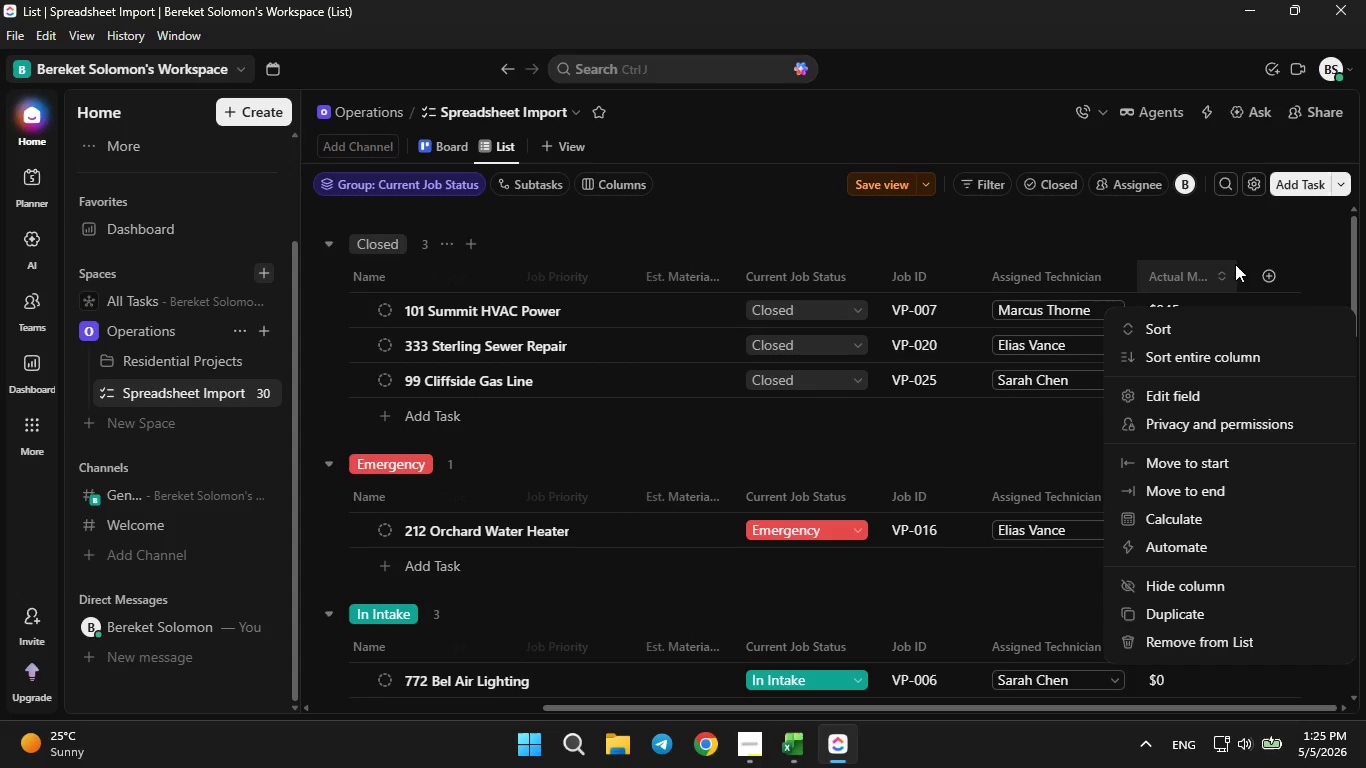 
left_click([1235, 264])
 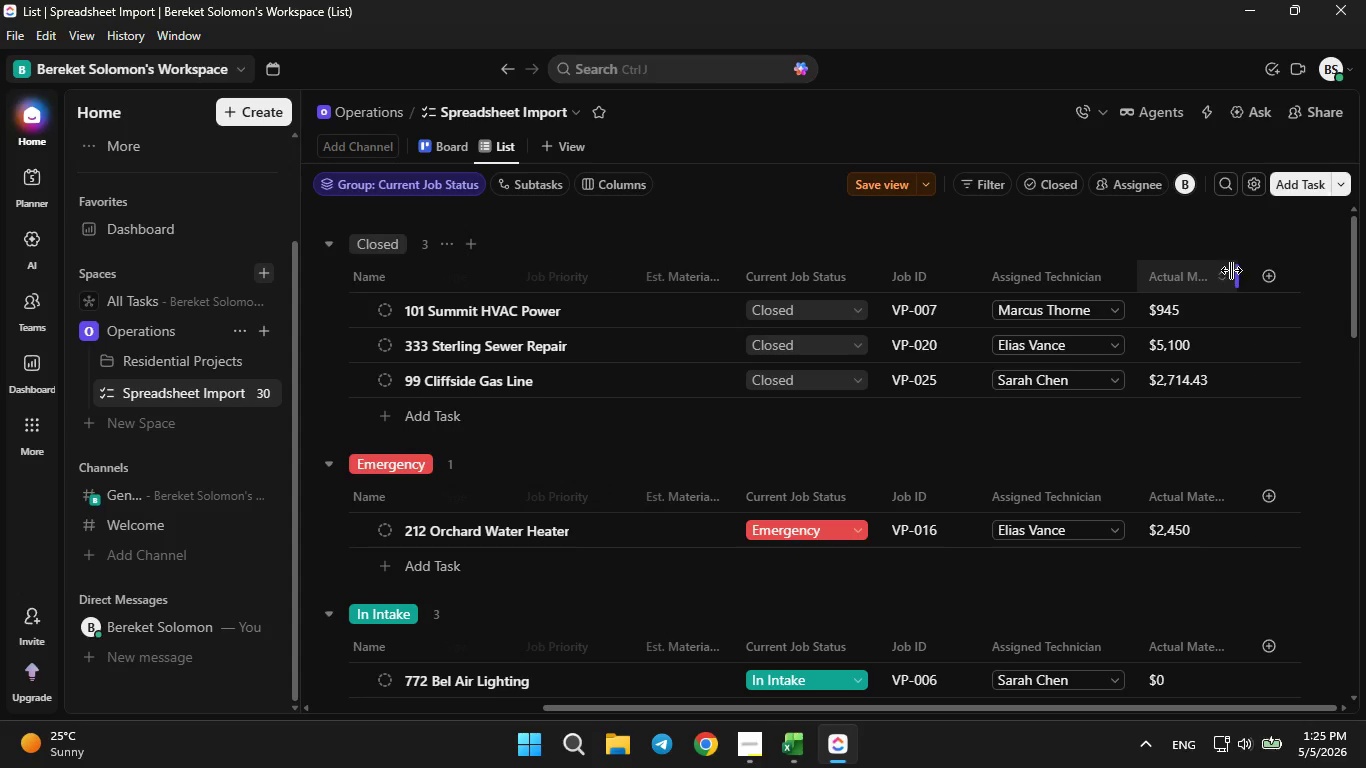 
left_click_drag(start_coordinate=[1236, 268], to_coordinate=[1297, 272])
 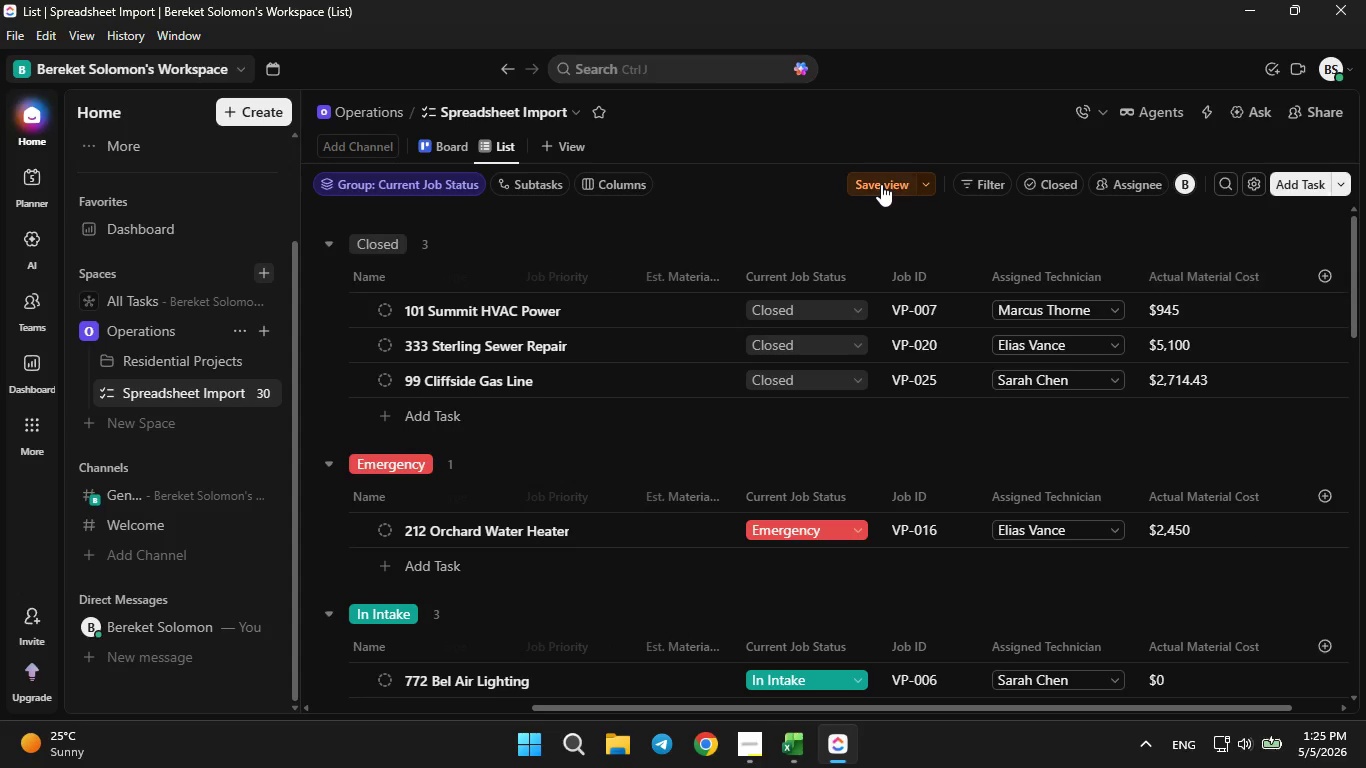 
left_click([880, 185])
 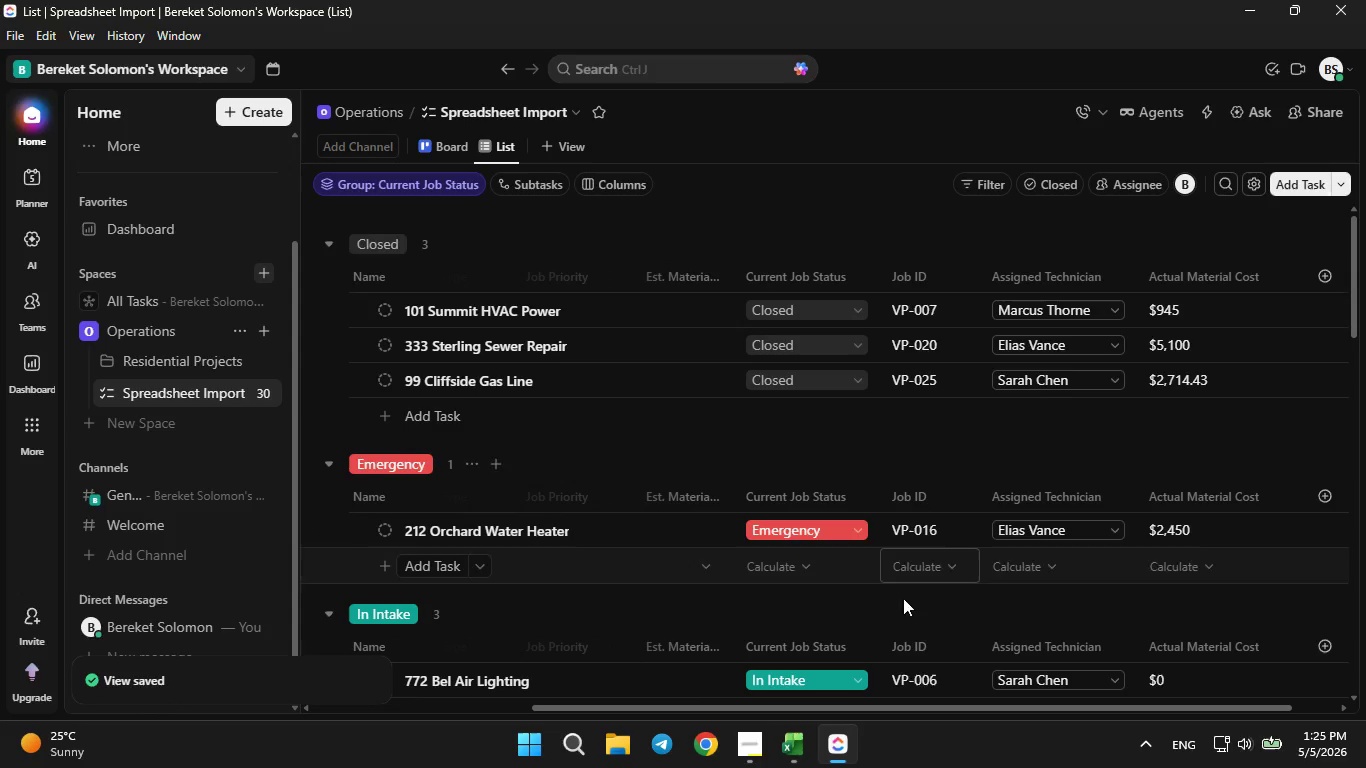 
left_click_drag(start_coordinate=[921, 705], to_coordinate=[864, 707])
 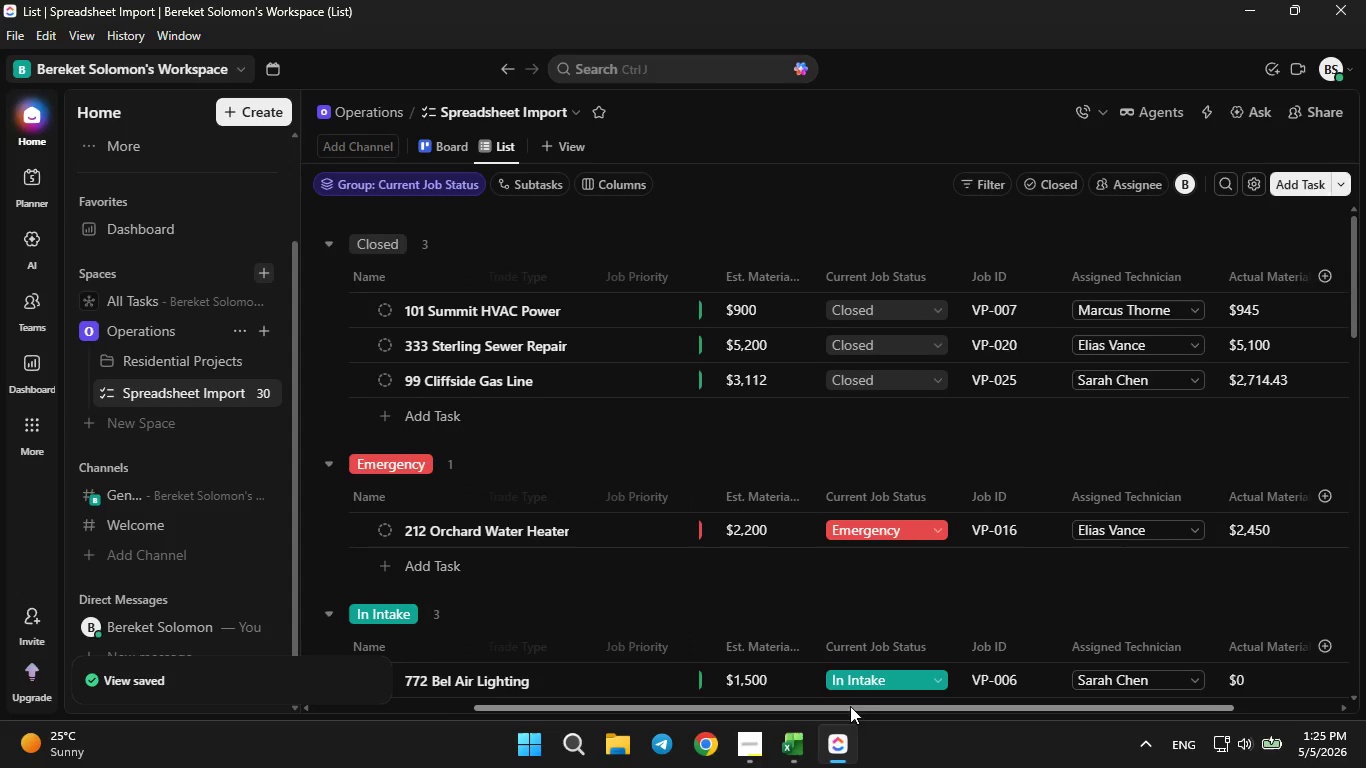 
left_click_drag(start_coordinate=[853, 706], to_coordinate=[821, 702])
 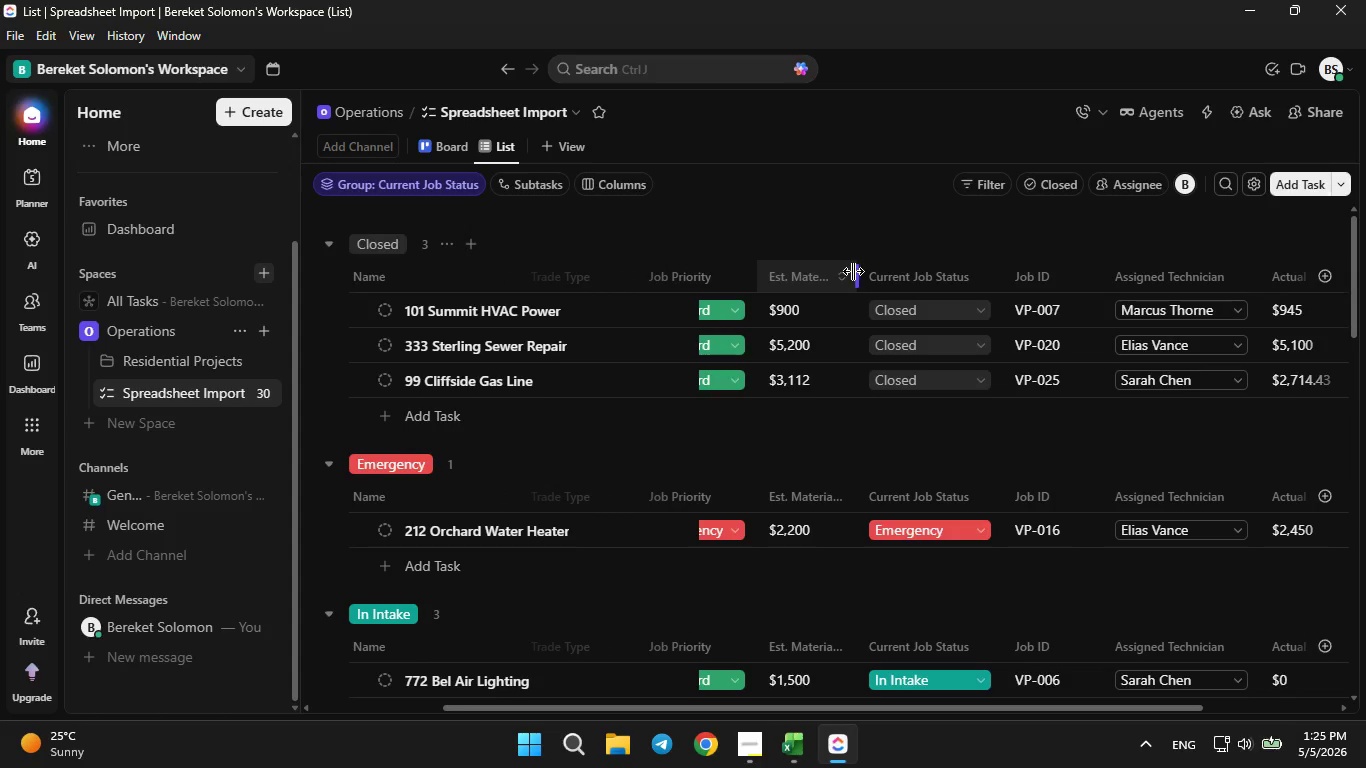 
left_click_drag(start_coordinate=[853, 271], to_coordinate=[911, 268])
 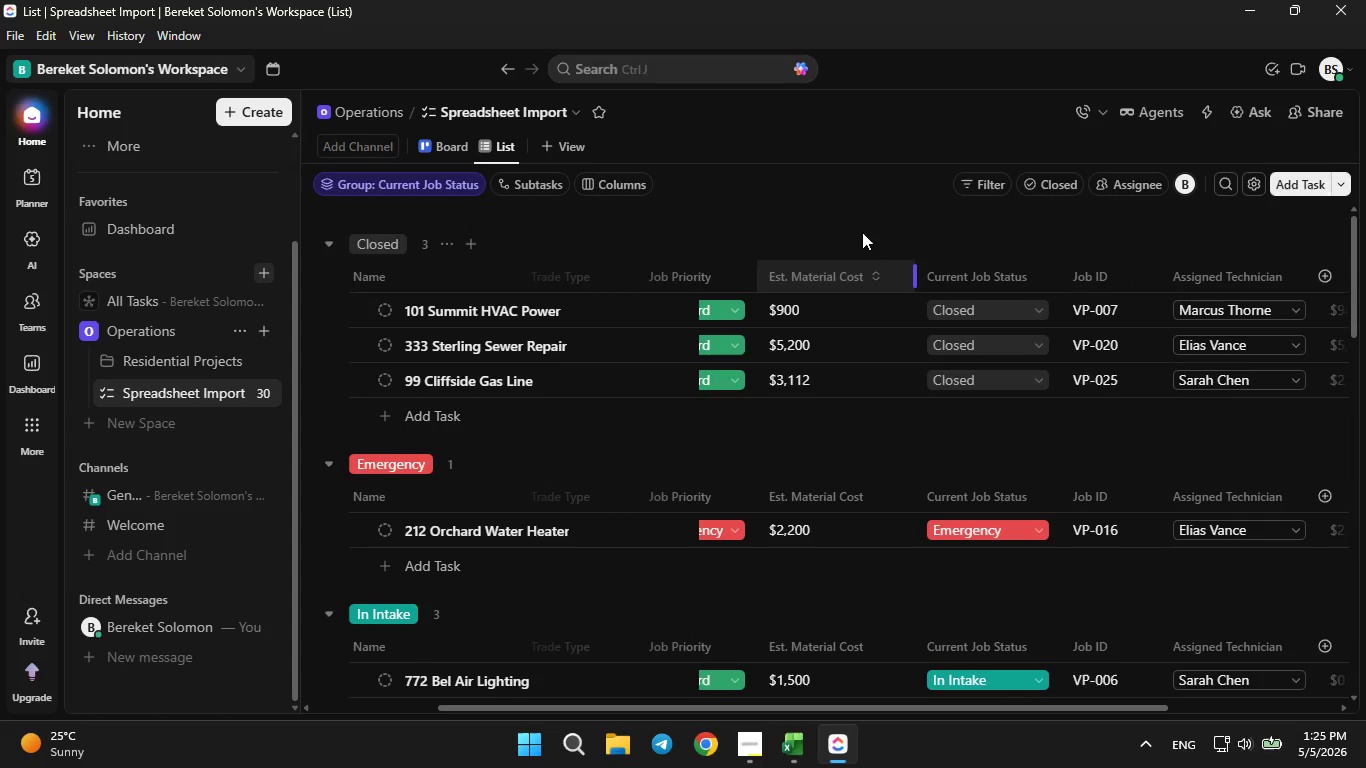 
left_click([862, 232])
 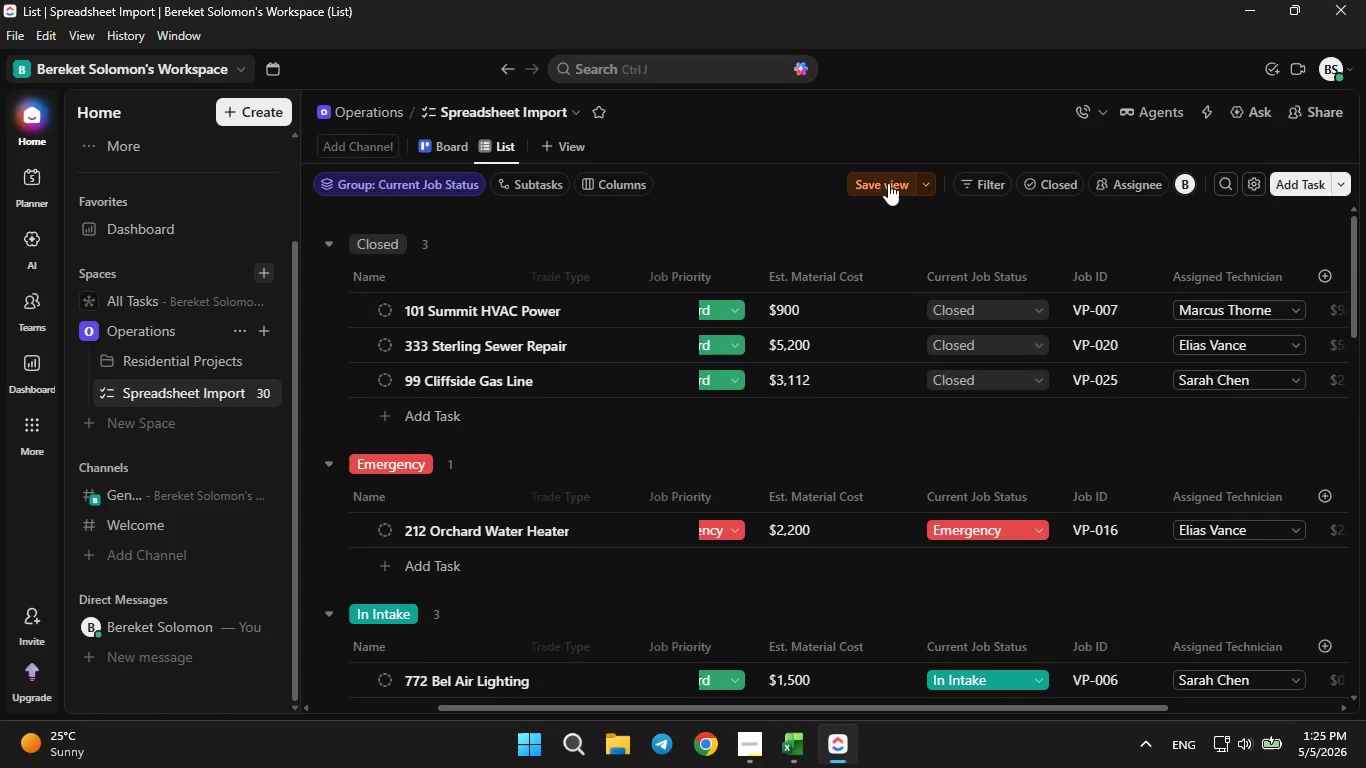 
left_click([888, 183])
 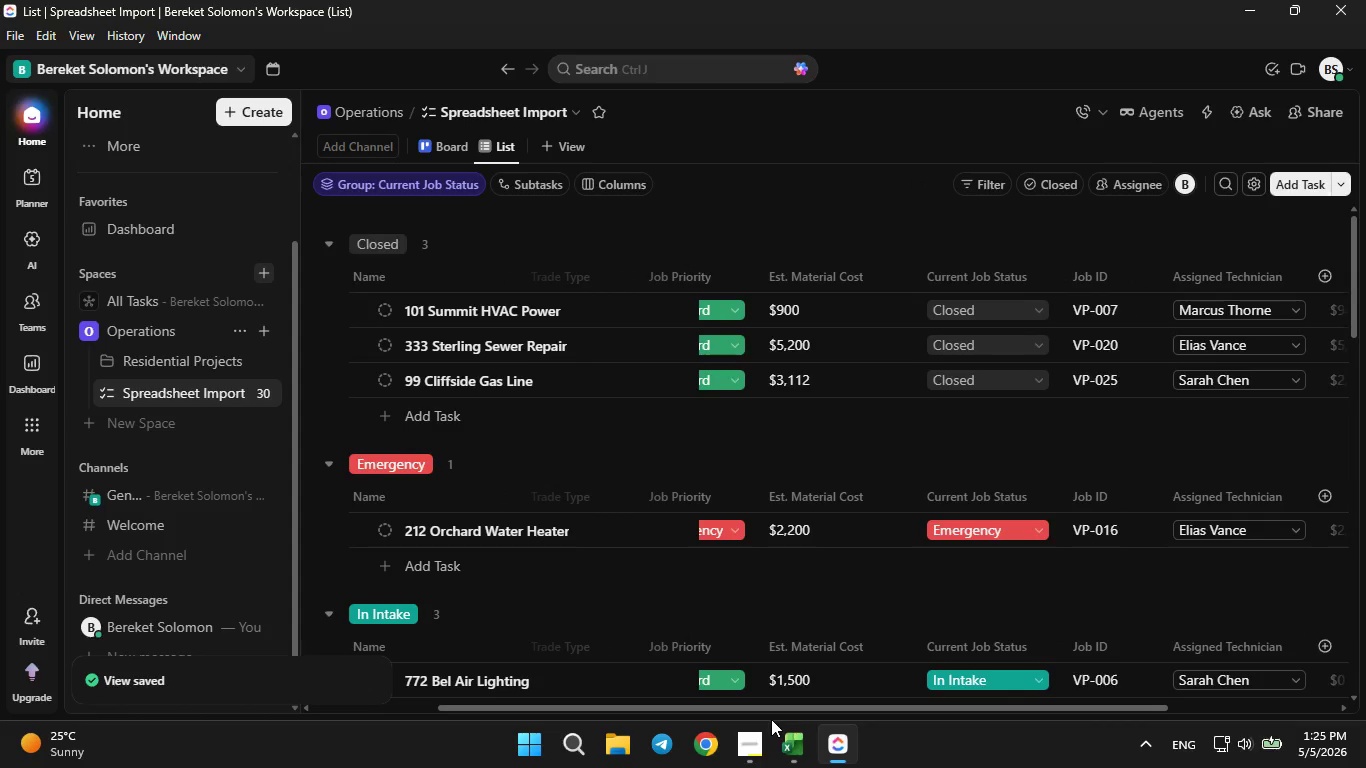 
left_click_drag(start_coordinate=[755, 709], to_coordinate=[528, 677])
 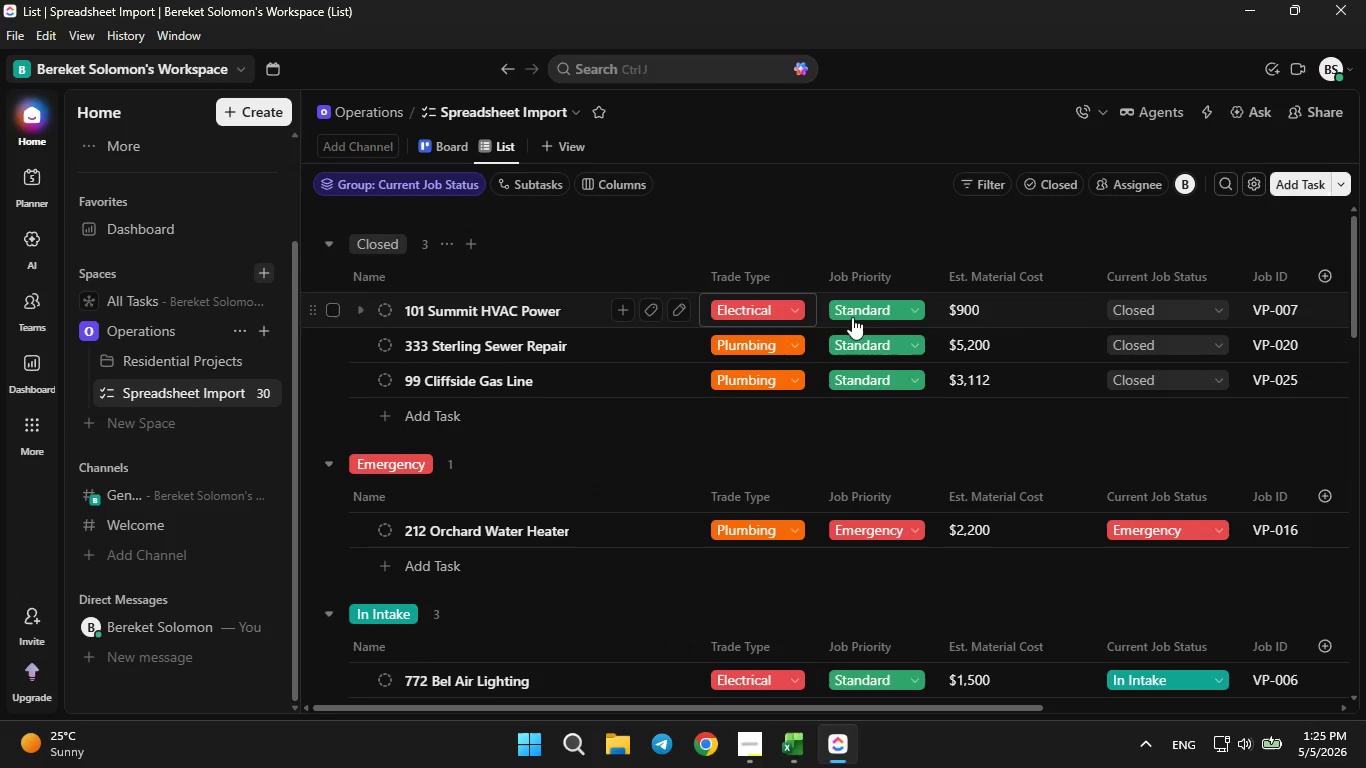 
wait(5.12)
 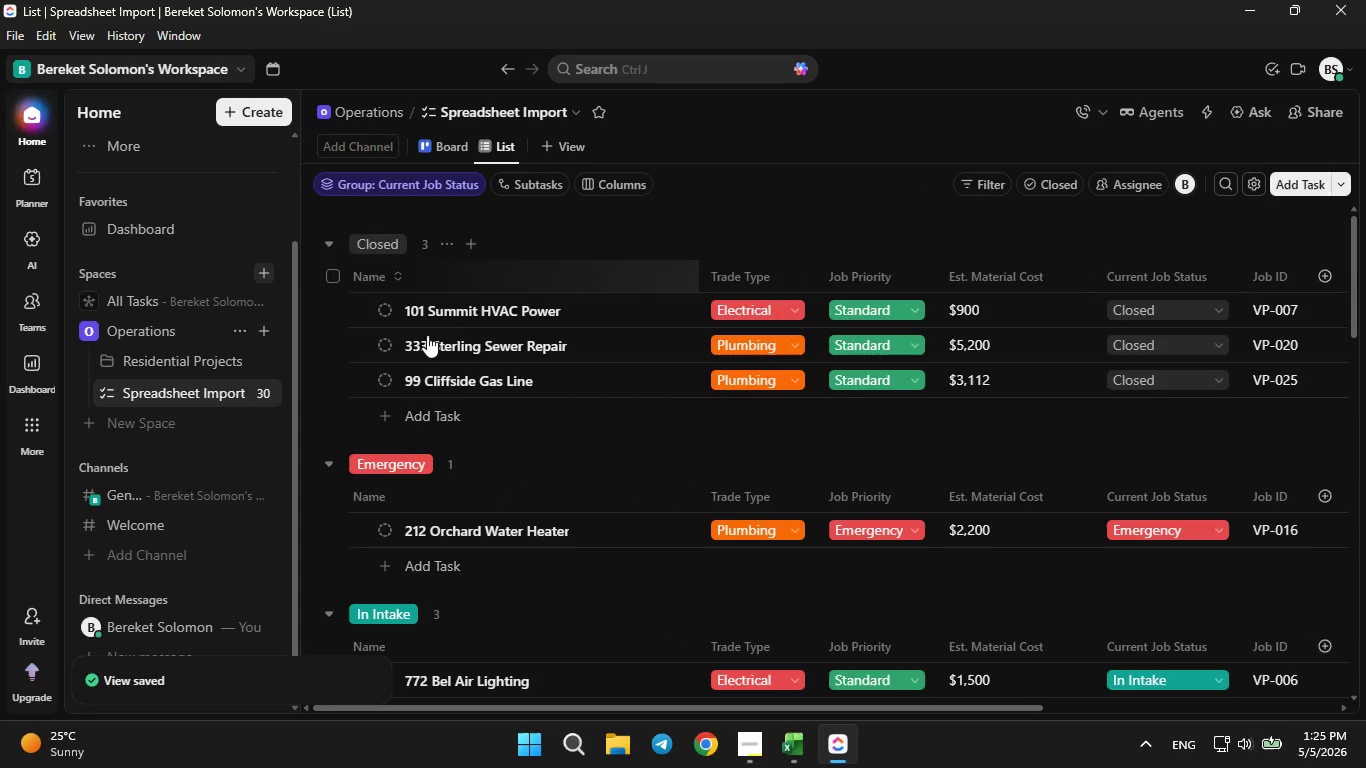 
left_click_drag(start_coordinate=[1144, 280], to_coordinate=[848, 280])
 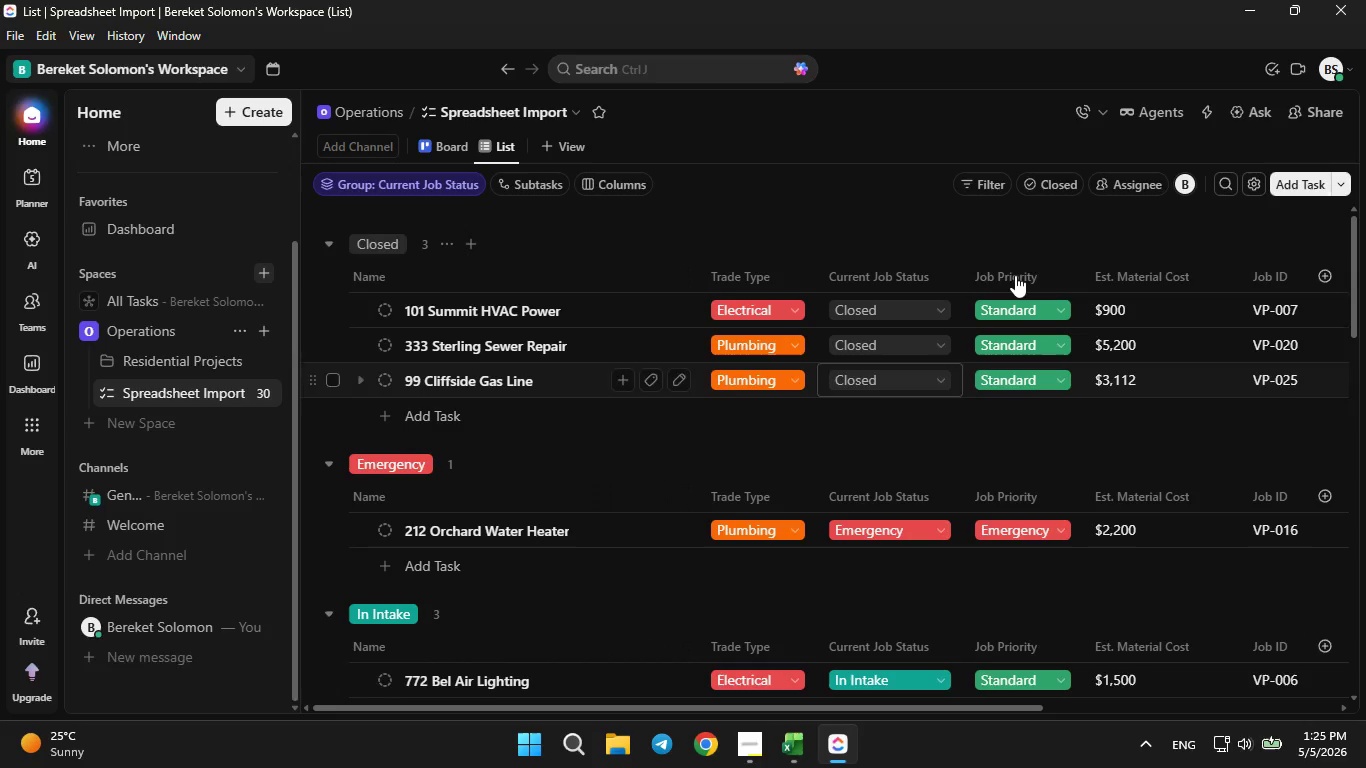 
left_click_drag(start_coordinate=[1013, 275], to_coordinate=[690, 271])
 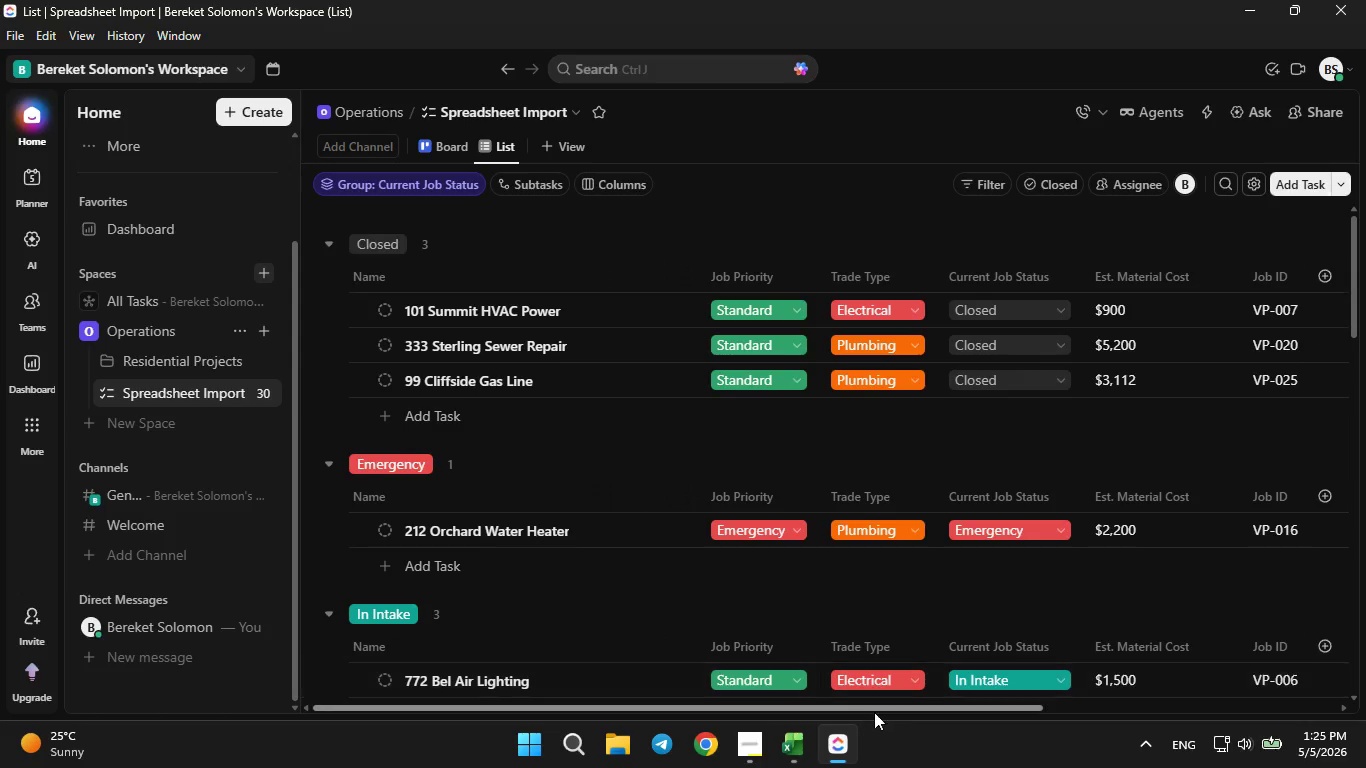 
wait(5.34)
 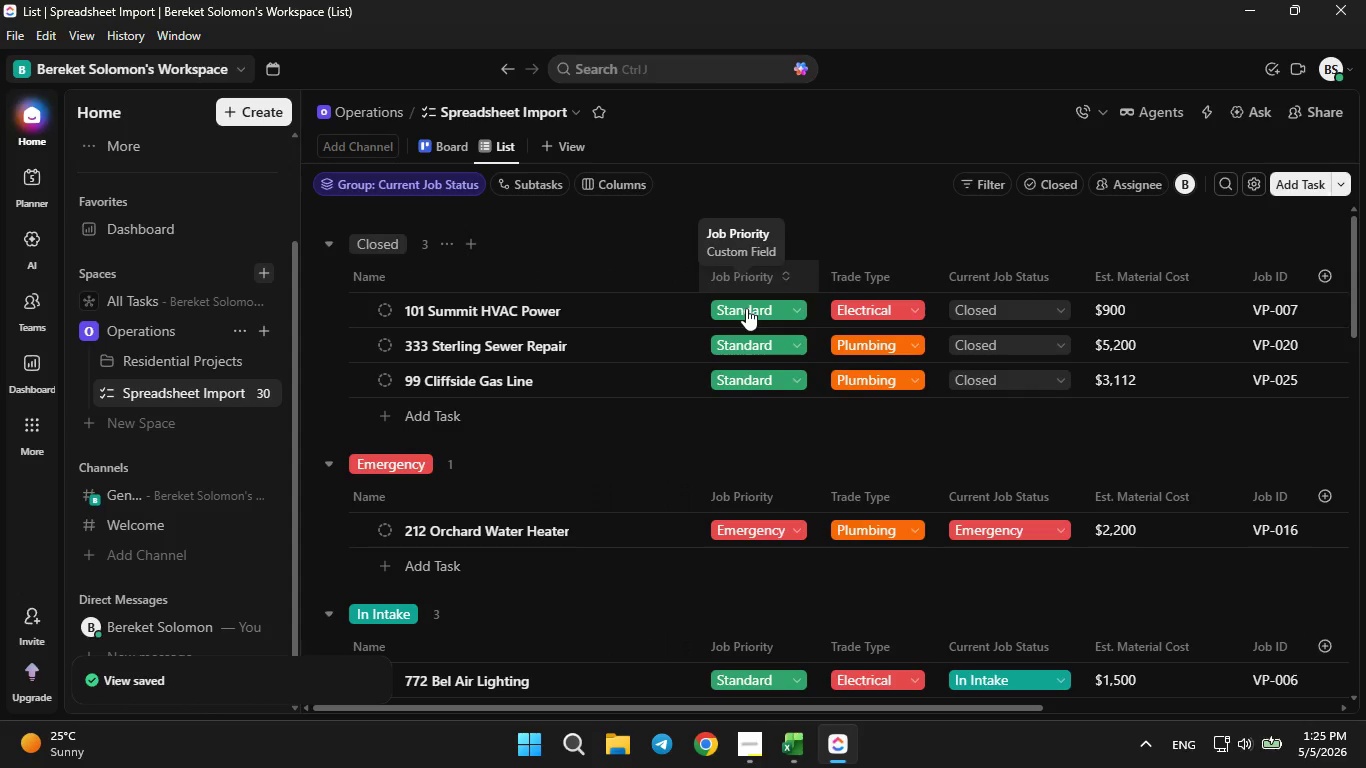 
left_click_drag(start_coordinate=[1264, 275], to_coordinate=[628, 279])
 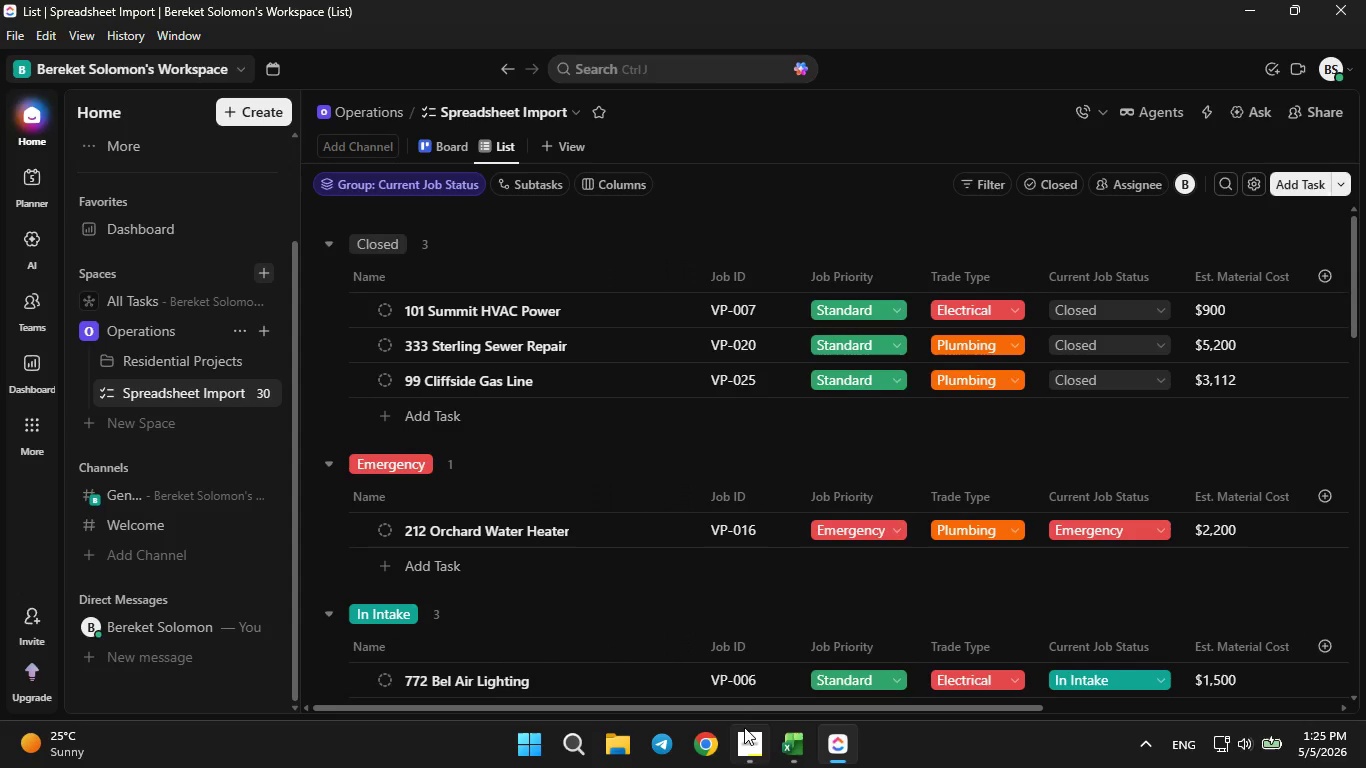 
left_click_drag(start_coordinate=[751, 706], to_coordinate=[930, 715])
 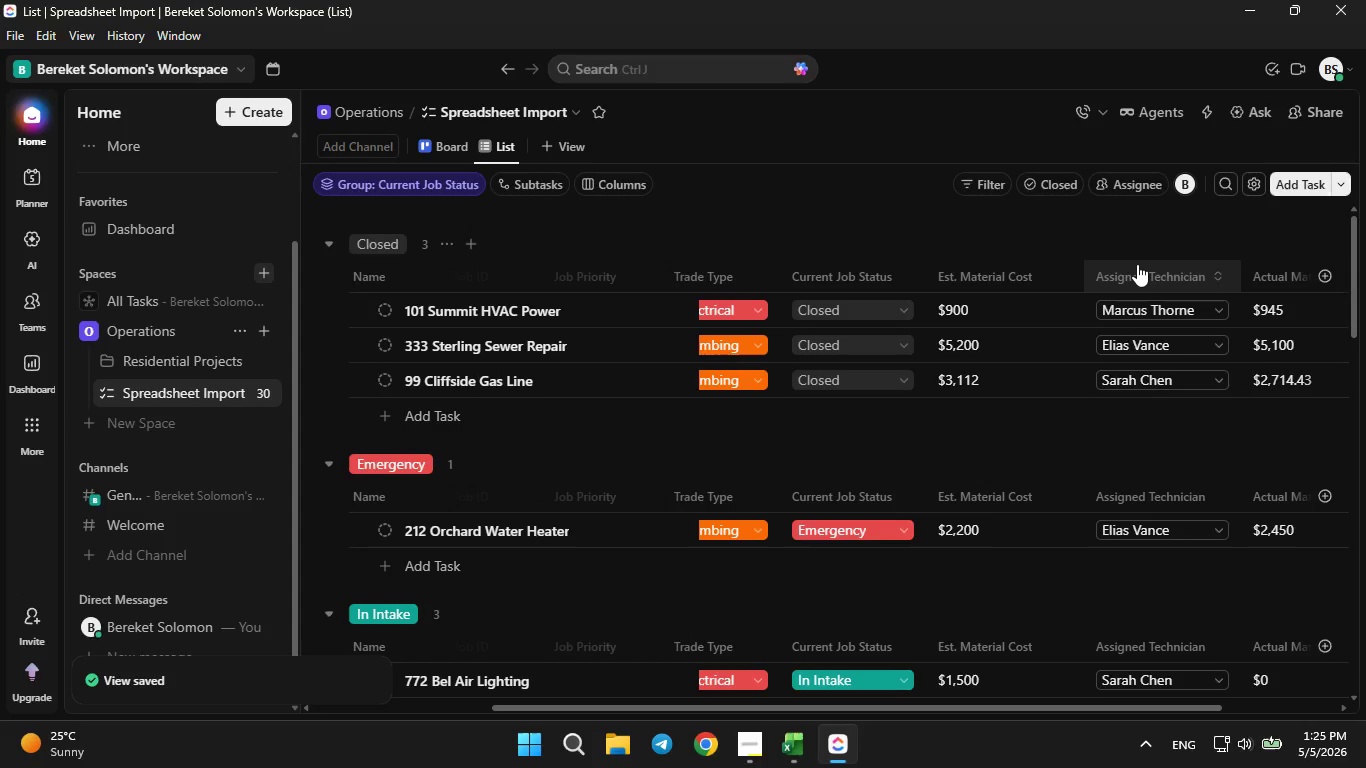 
left_click_drag(start_coordinate=[1136, 267], to_coordinate=[962, 263])
 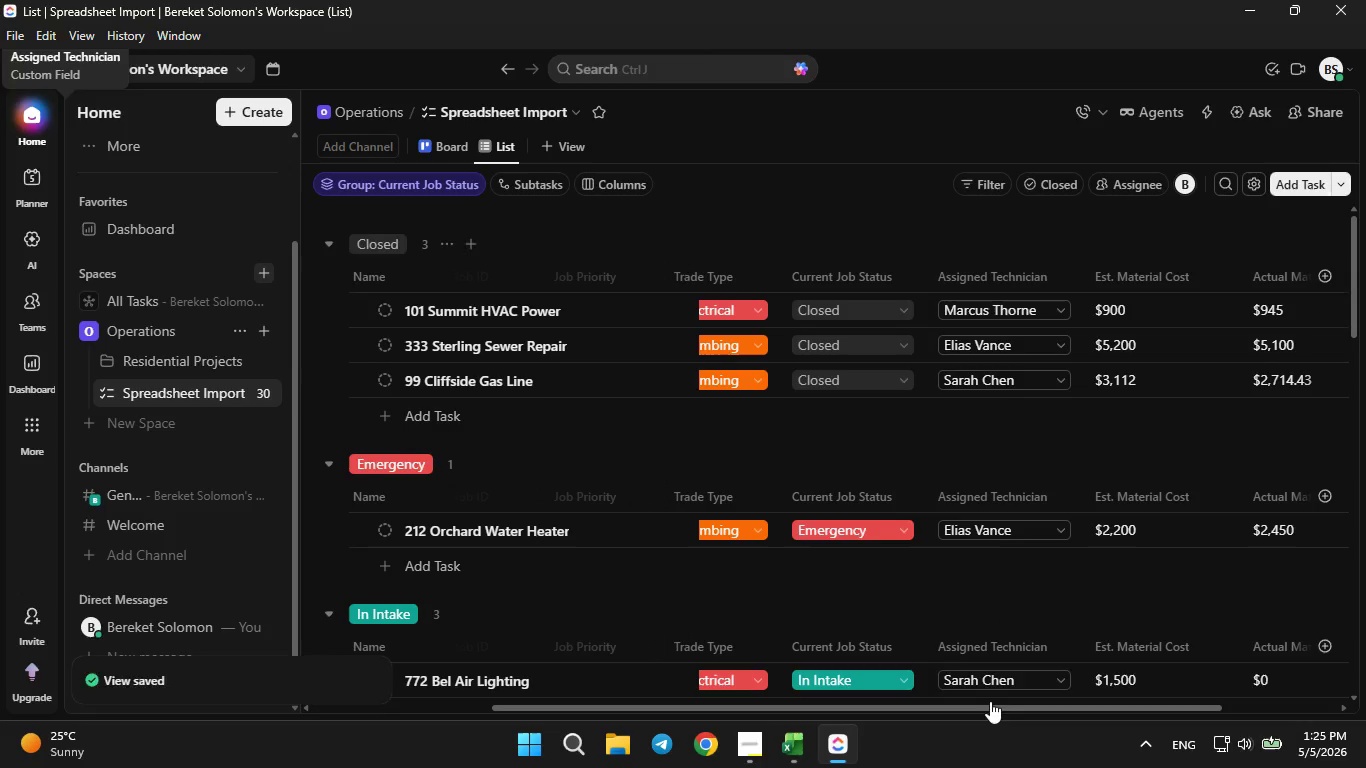 
left_click_drag(start_coordinate=[989, 703], to_coordinate=[846, 694])
 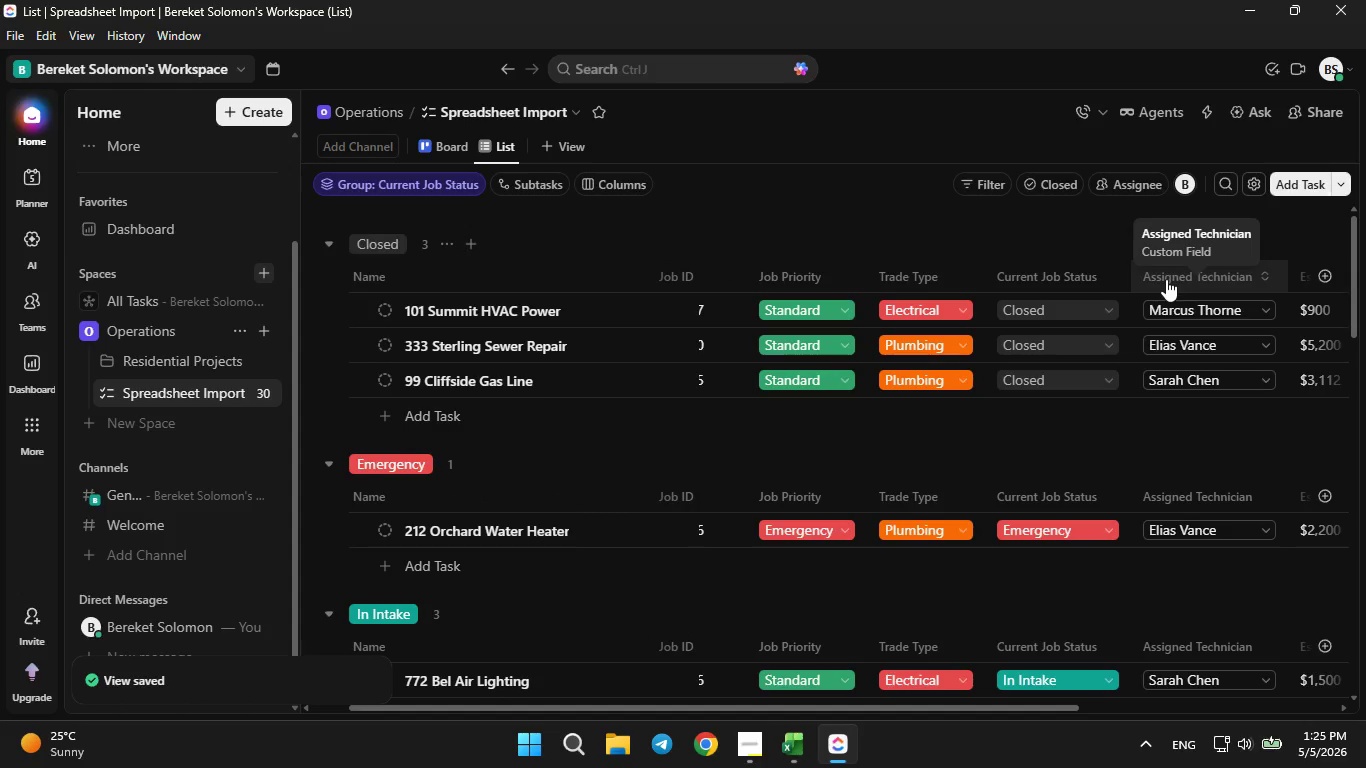 
wait(8.48)
 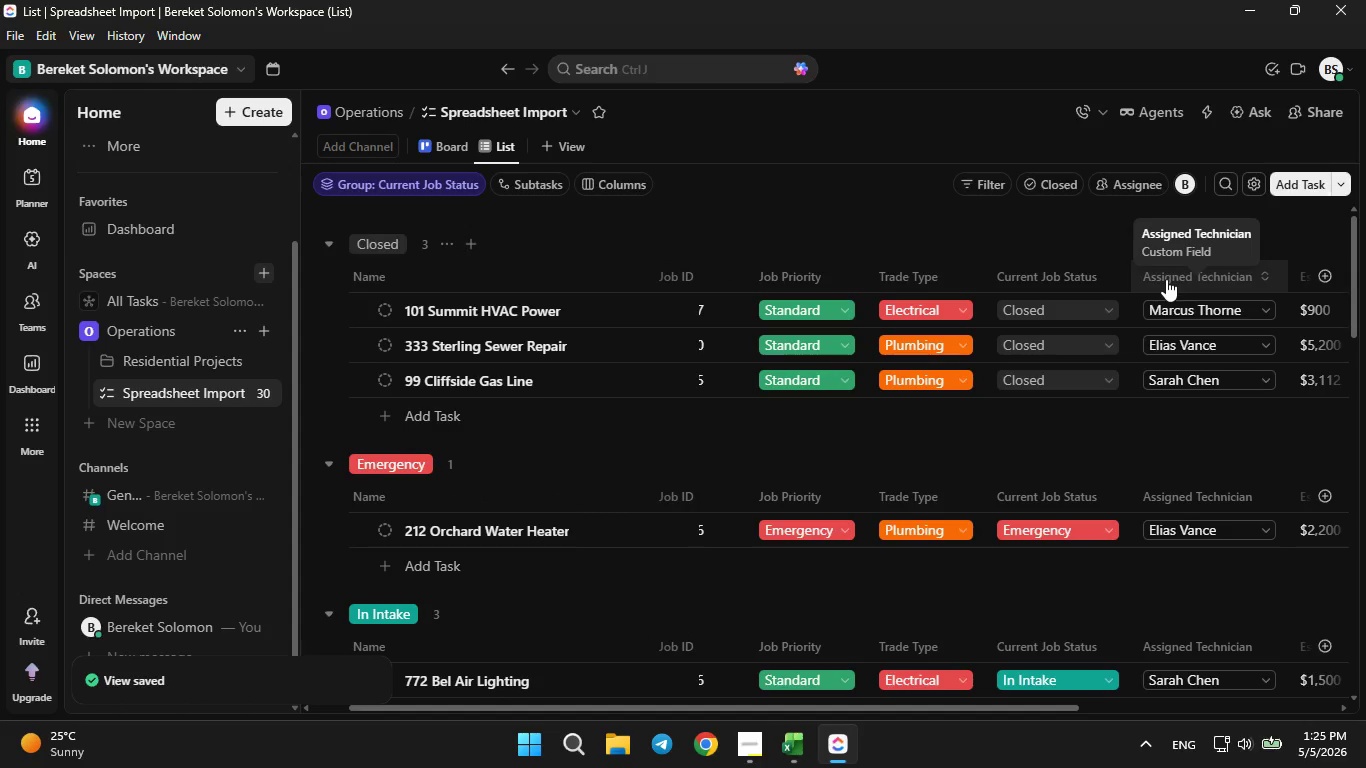 
left_click_drag(start_coordinate=[1167, 288], to_coordinate=[783, 279])
 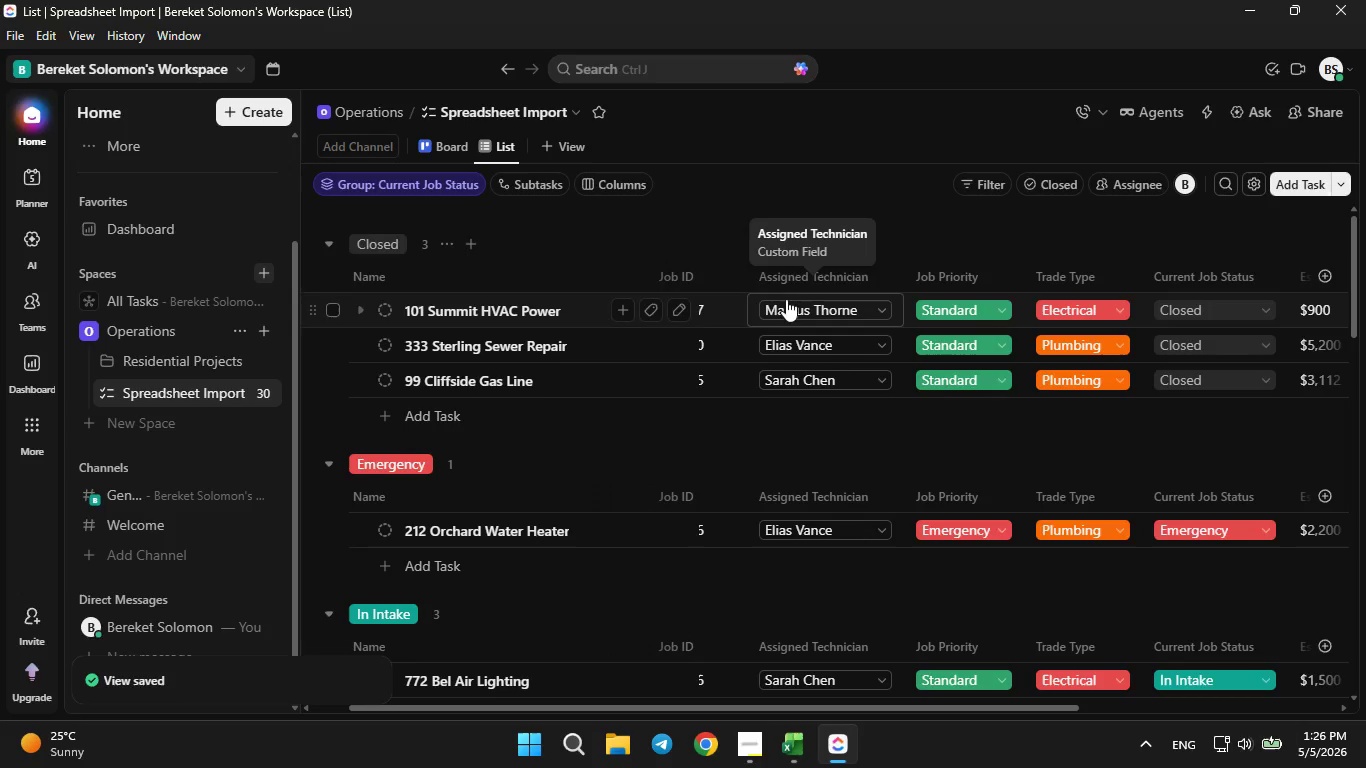 
mouse_move([864, 278])
 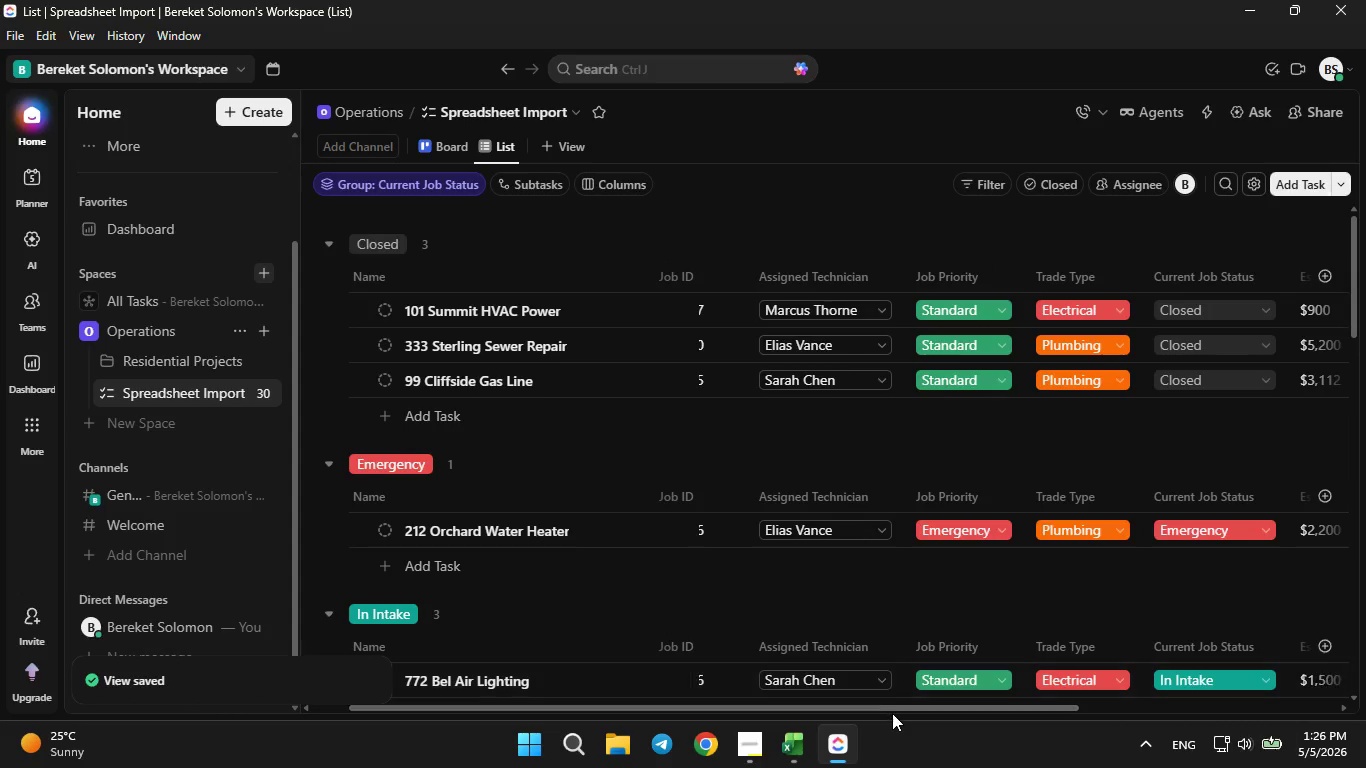 
left_click_drag(start_coordinate=[896, 710], to_coordinate=[900, 704])
 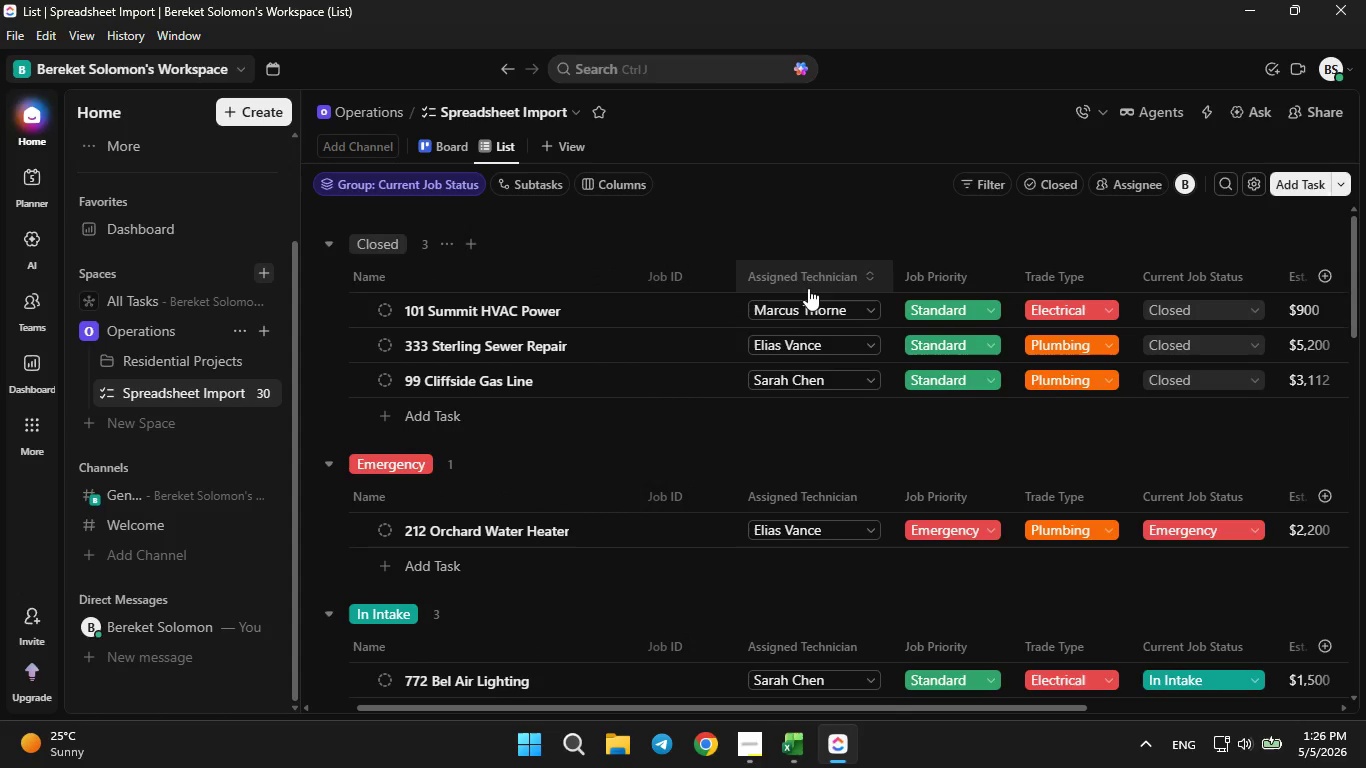 
left_click([808, 285])
 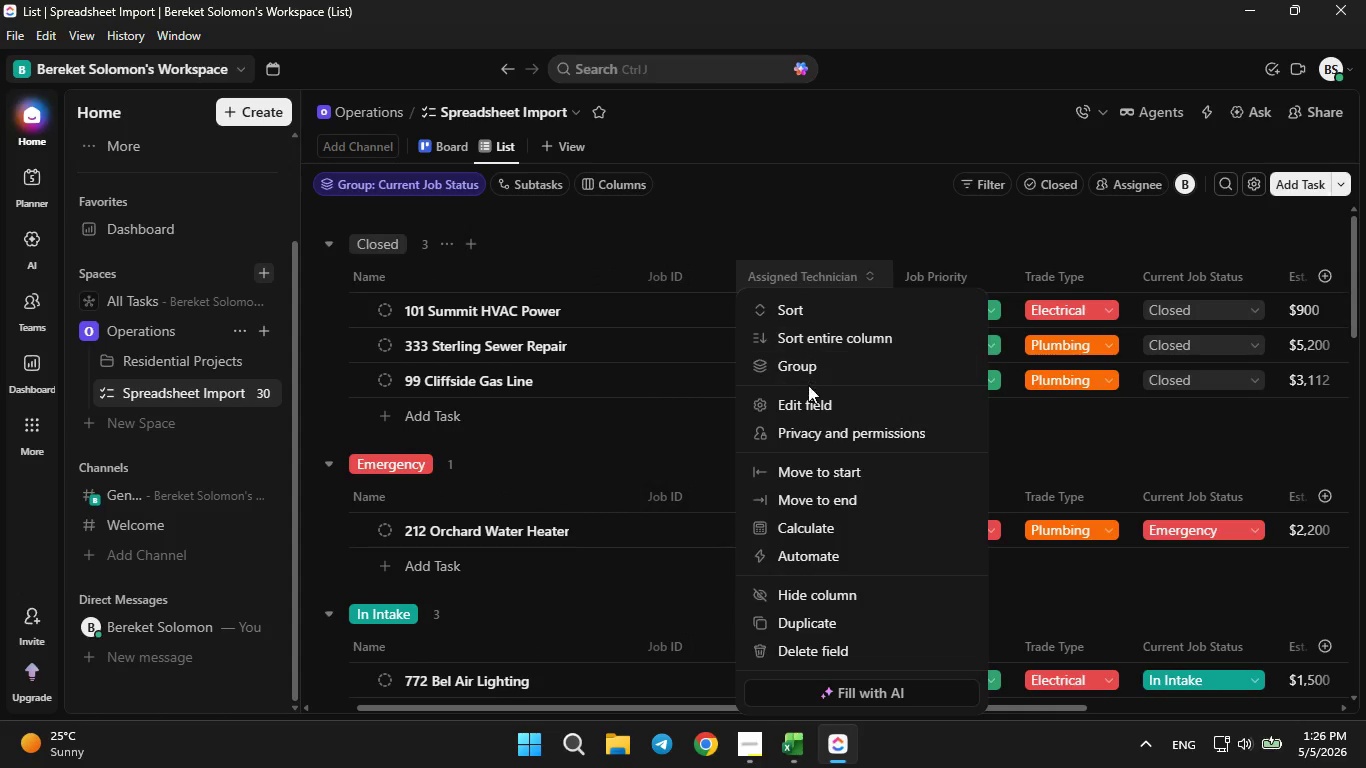 
left_click([809, 394])
 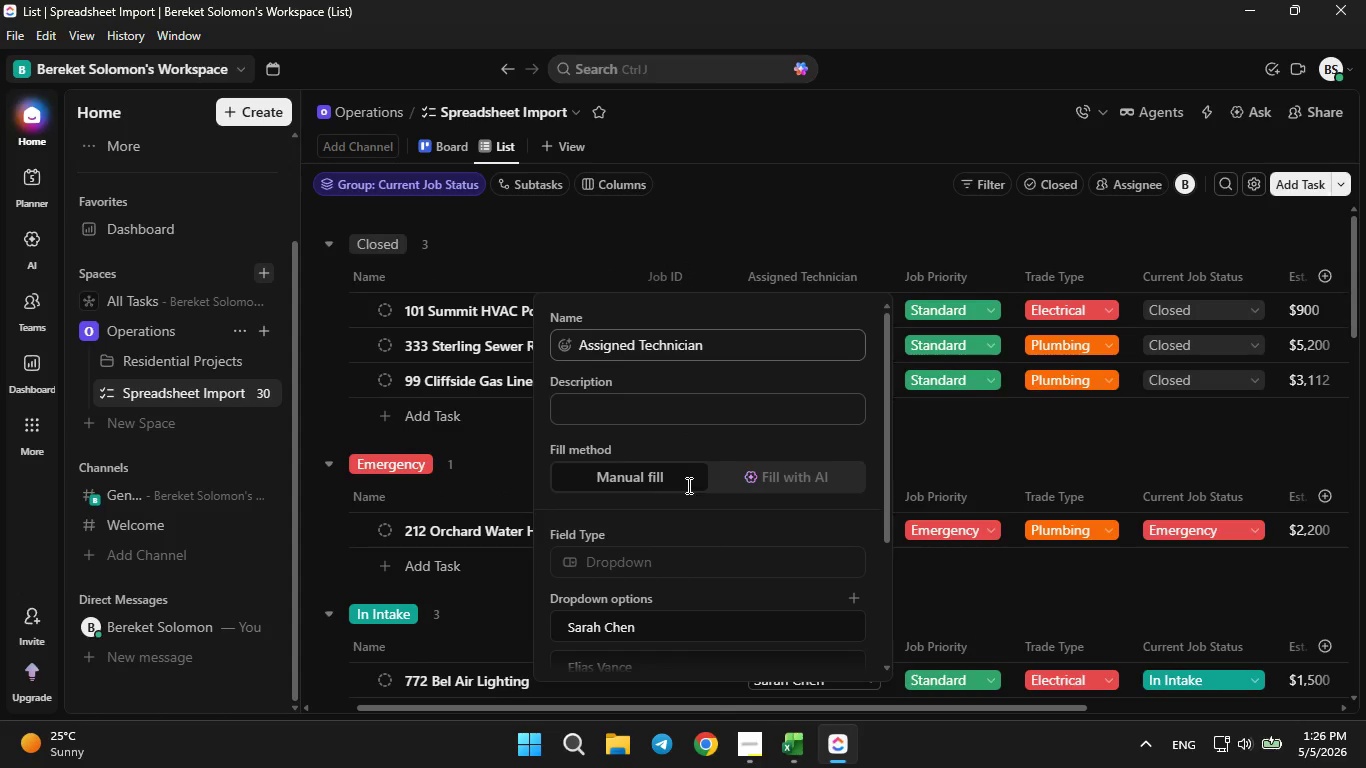 
scroll: coordinate [718, 376], scroll_direction: down, amount: 3.0
 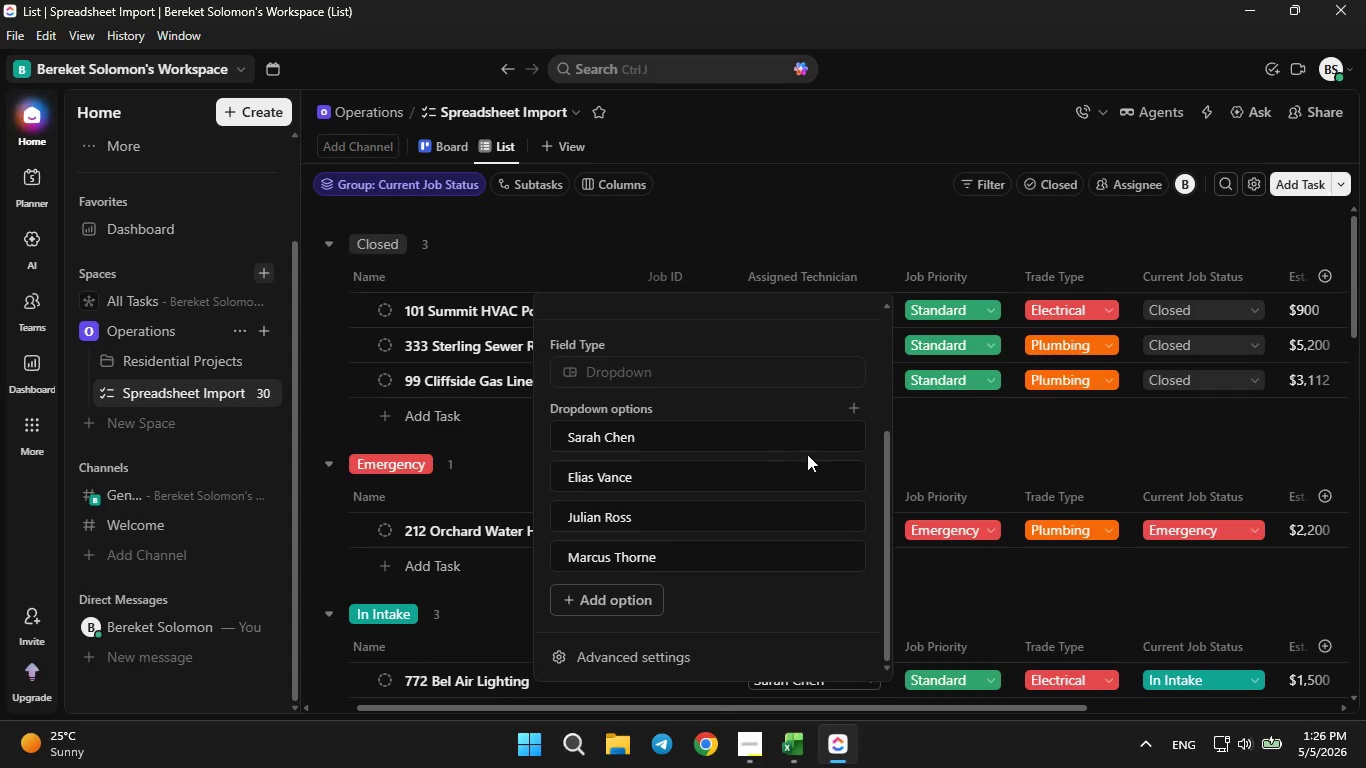 
left_click([830, 438])
 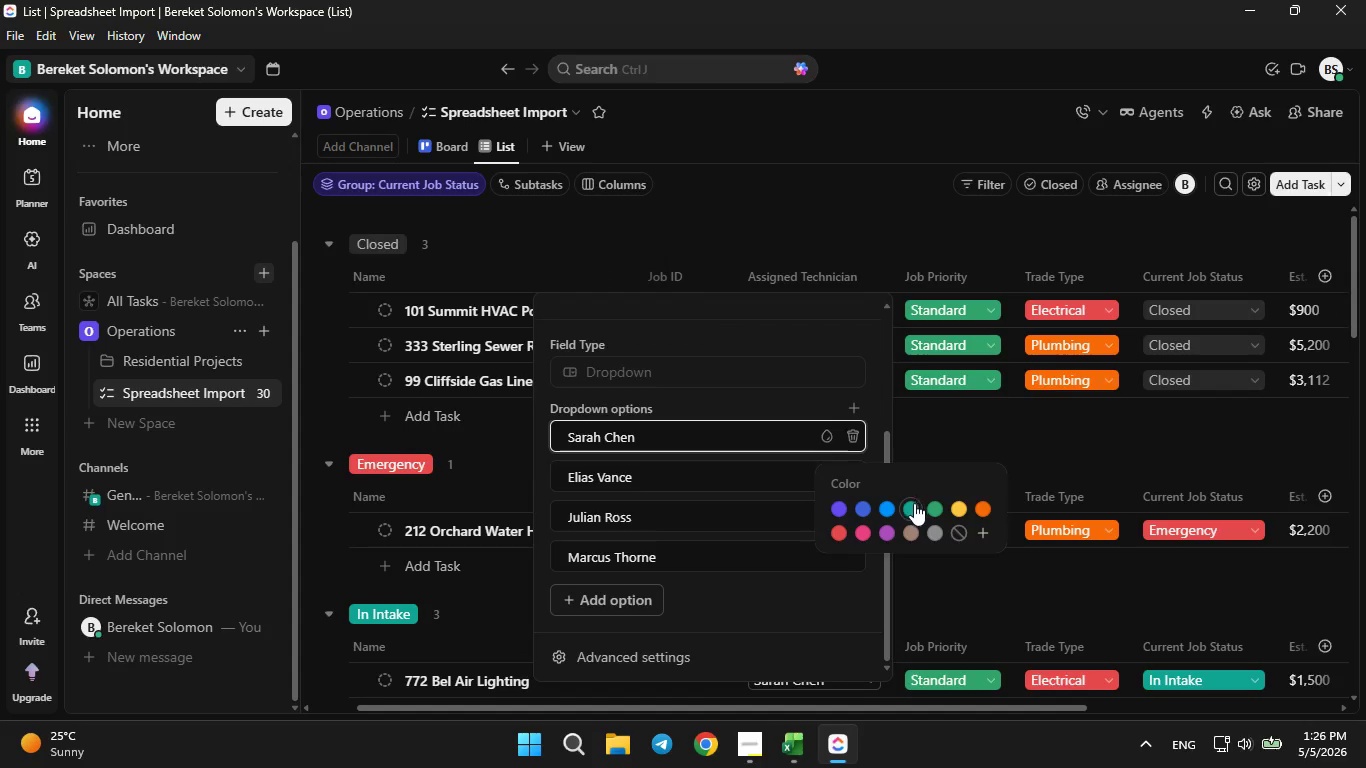 
left_click([957, 512])
 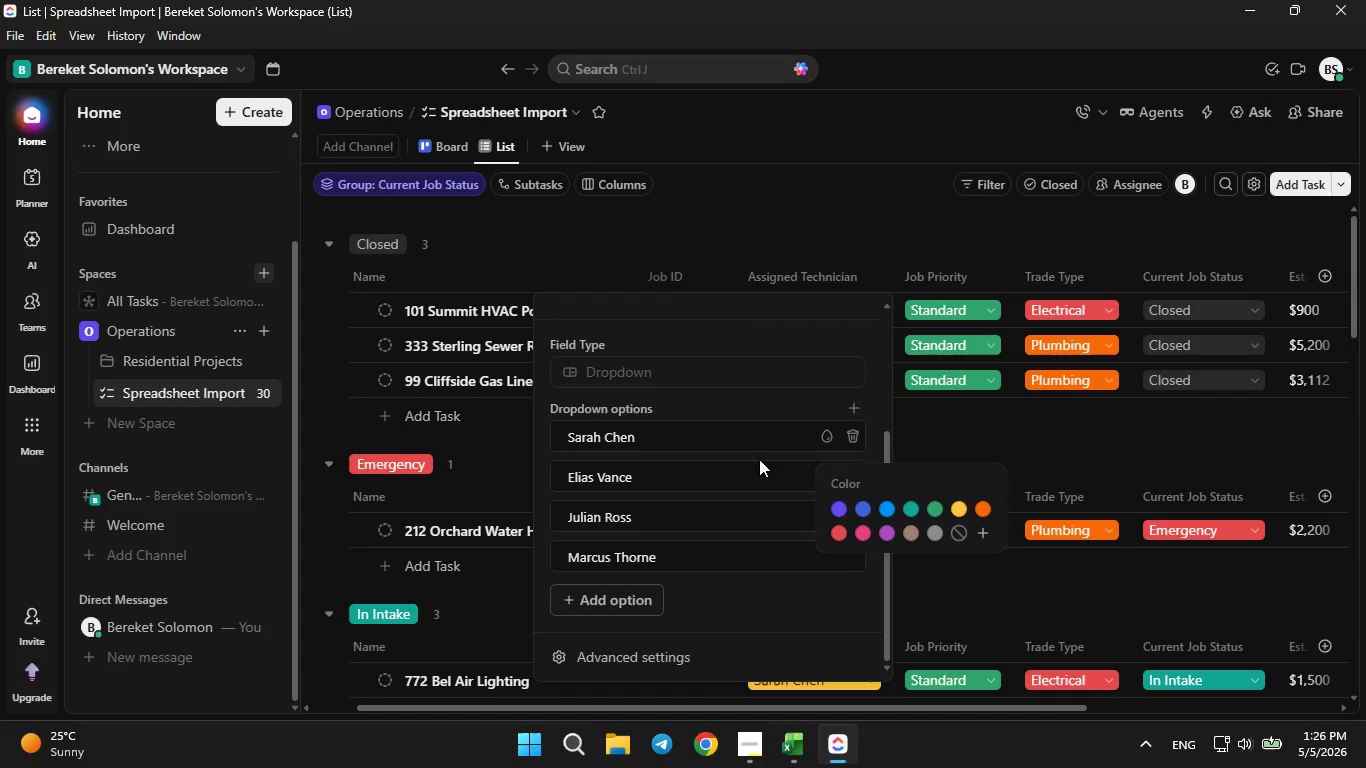 
left_click([759, 459])
 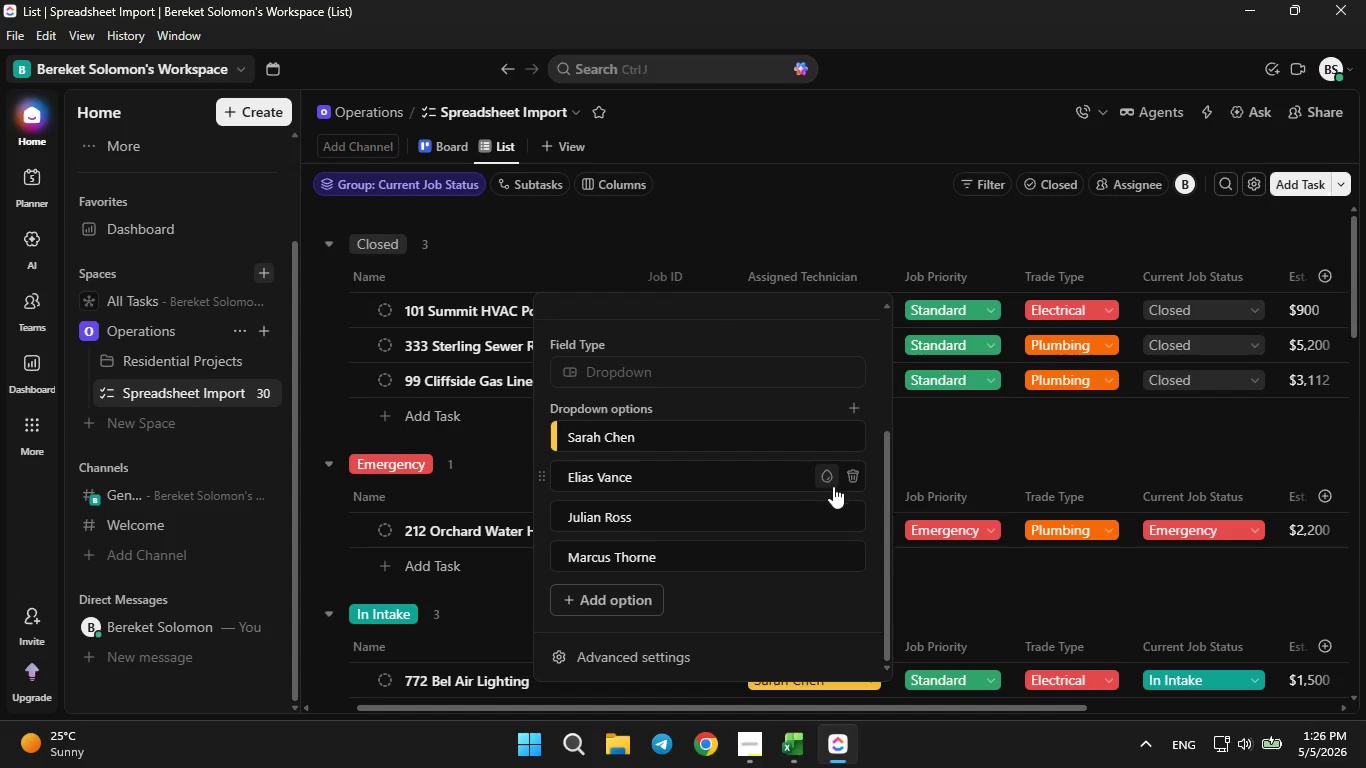 
left_click([833, 486])
 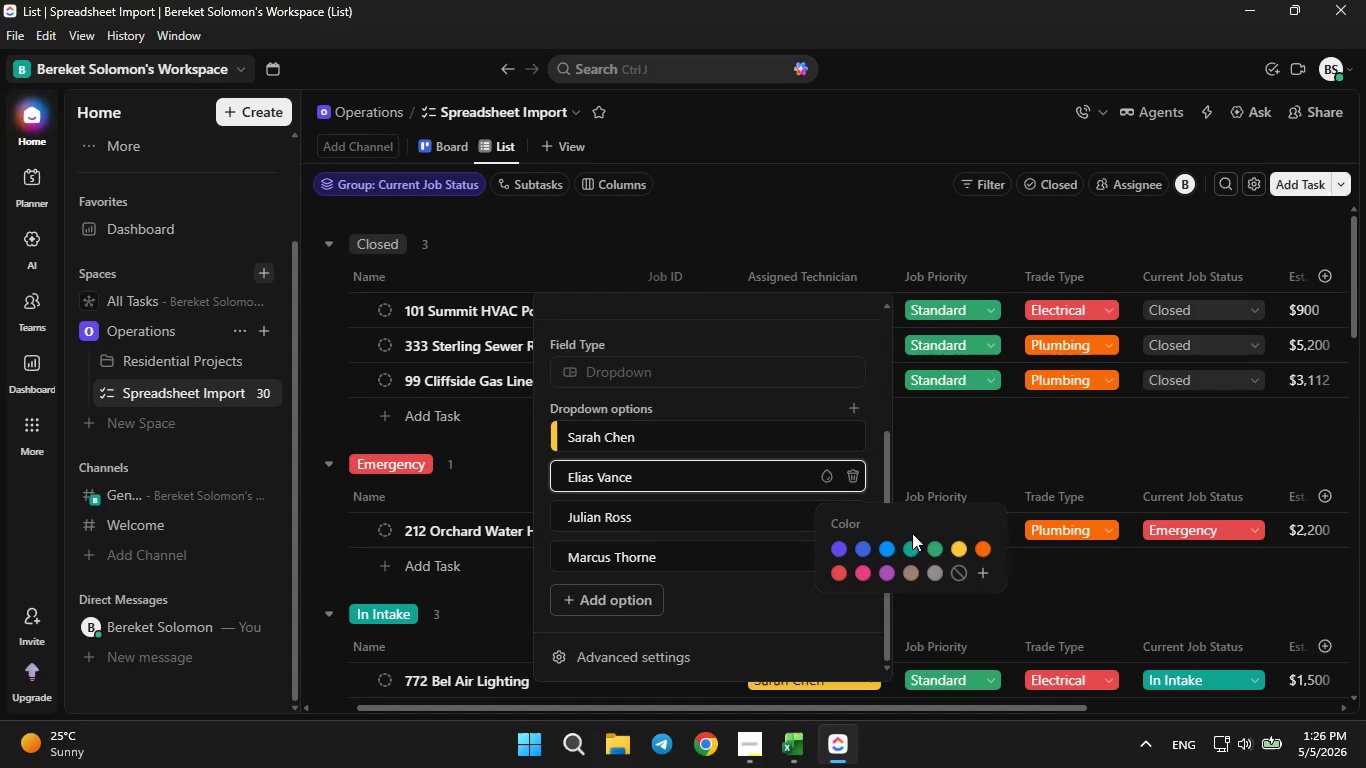 
left_click([934, 543])
 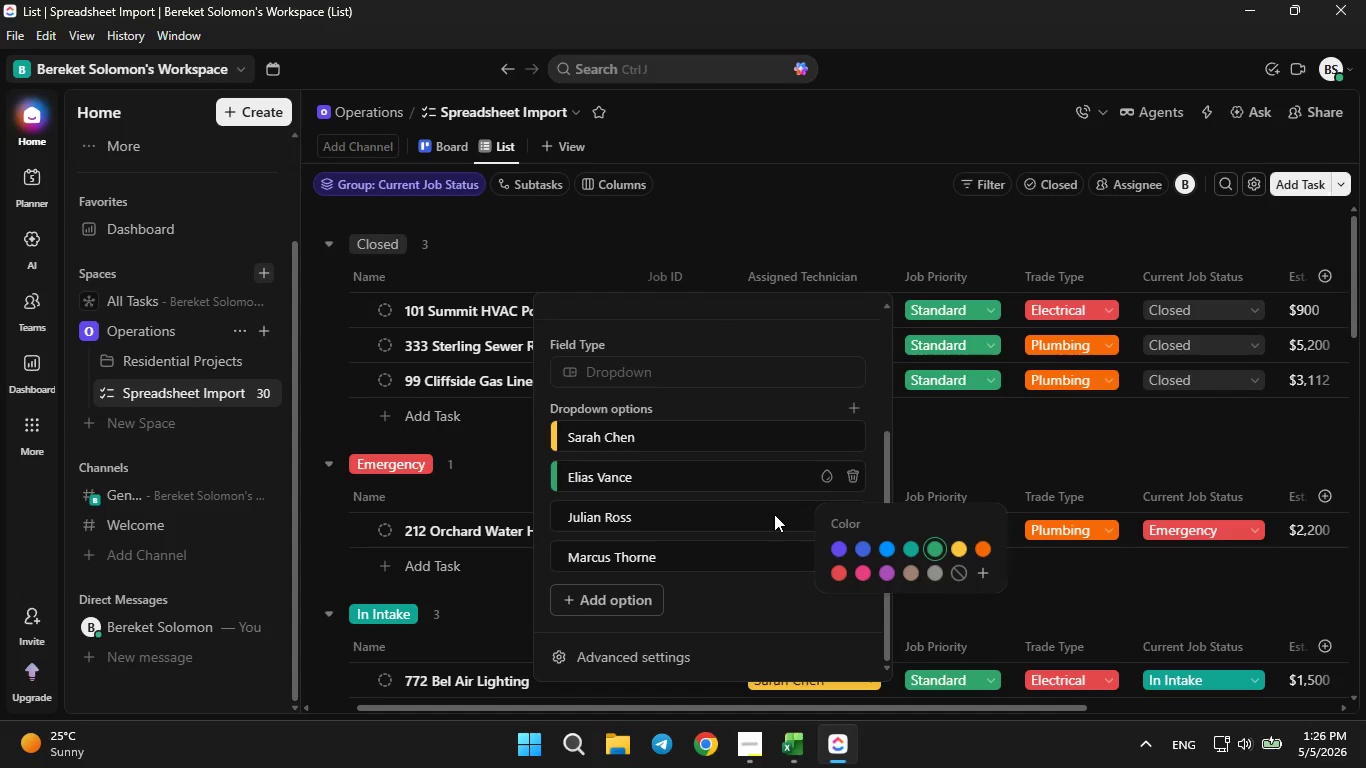 
left_click([774, 514])
 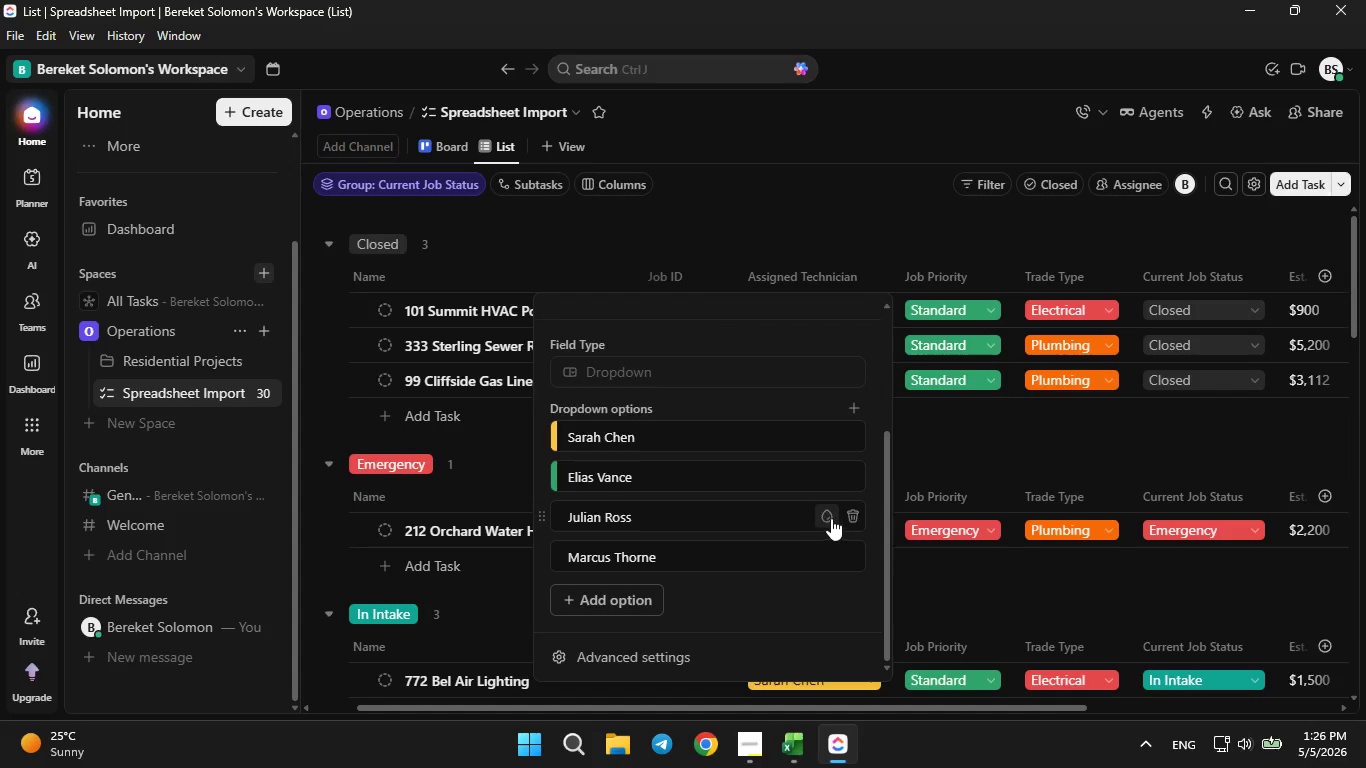 
left_click([835, 513])
 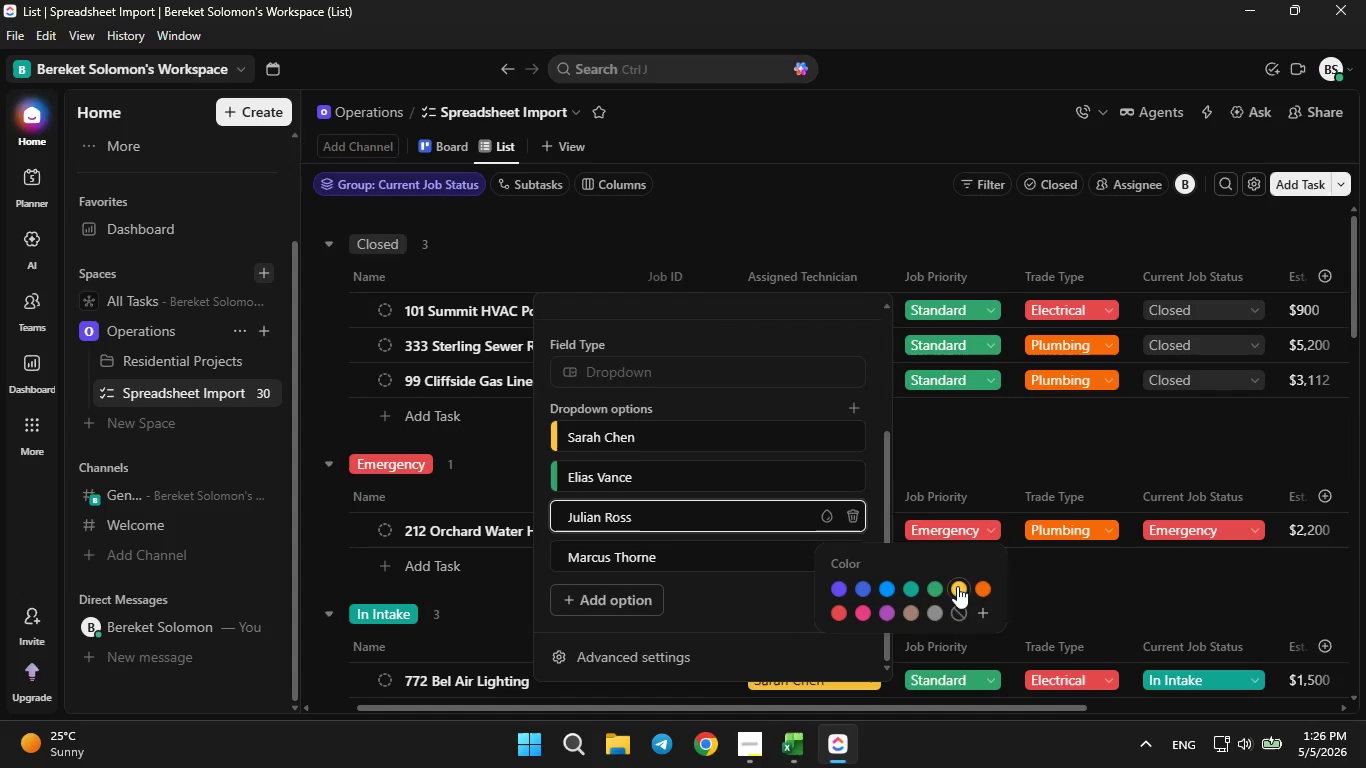 
left_click([980, 583])
 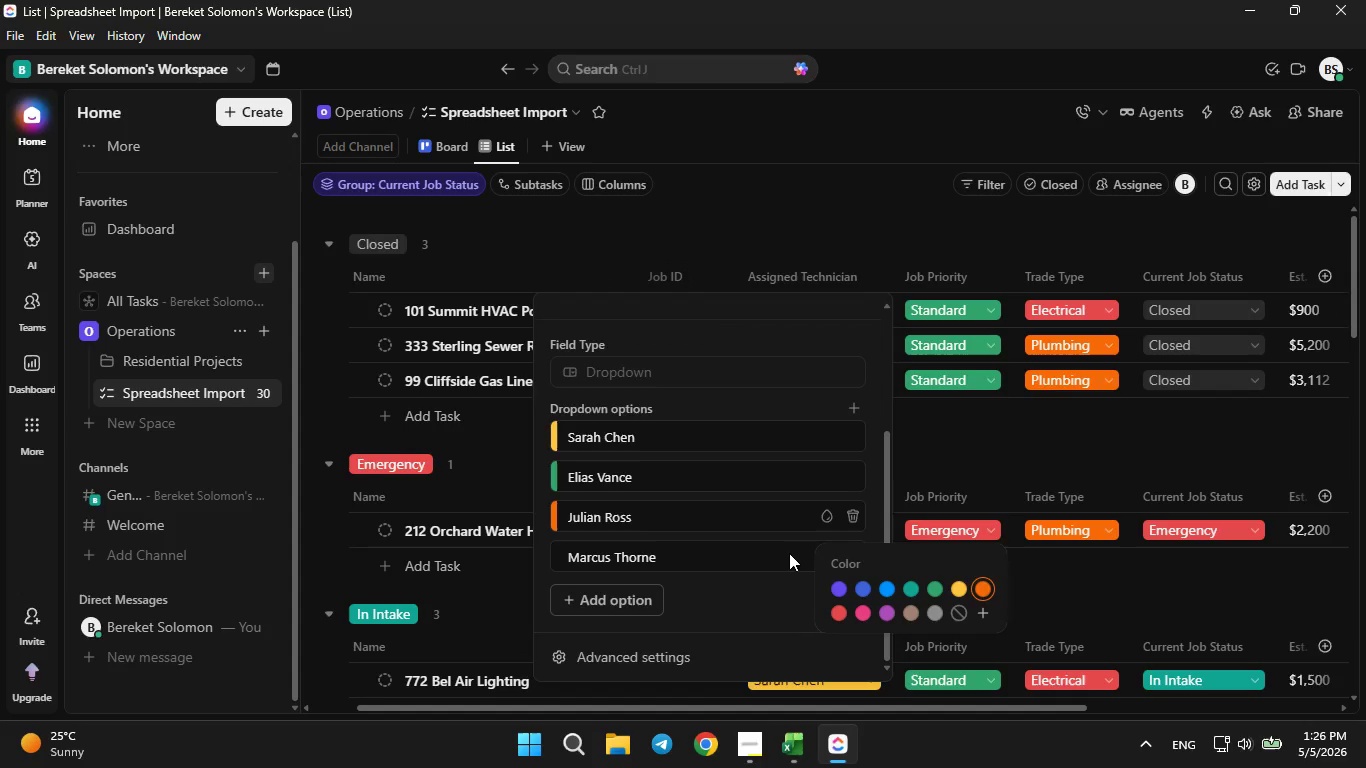 
left_click([785, 553])
 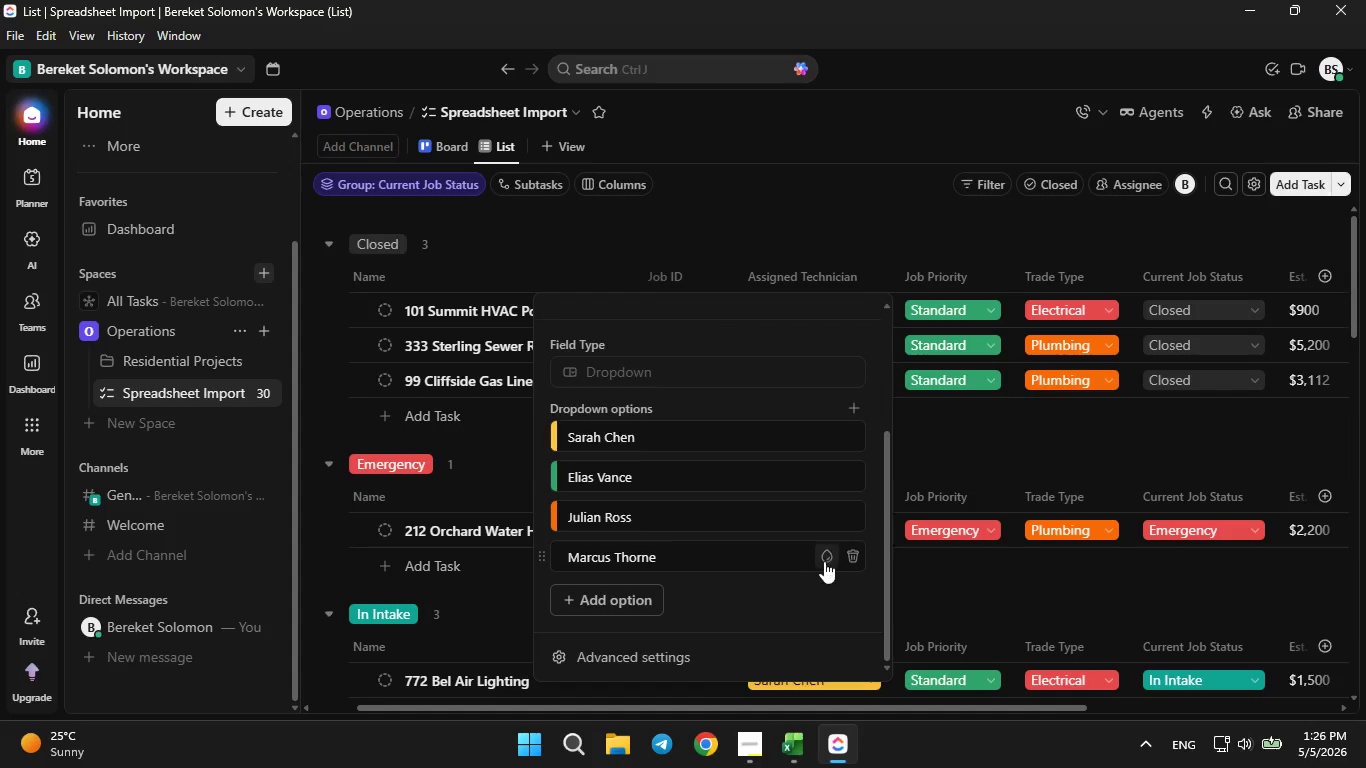 
left_click([826, 560])
 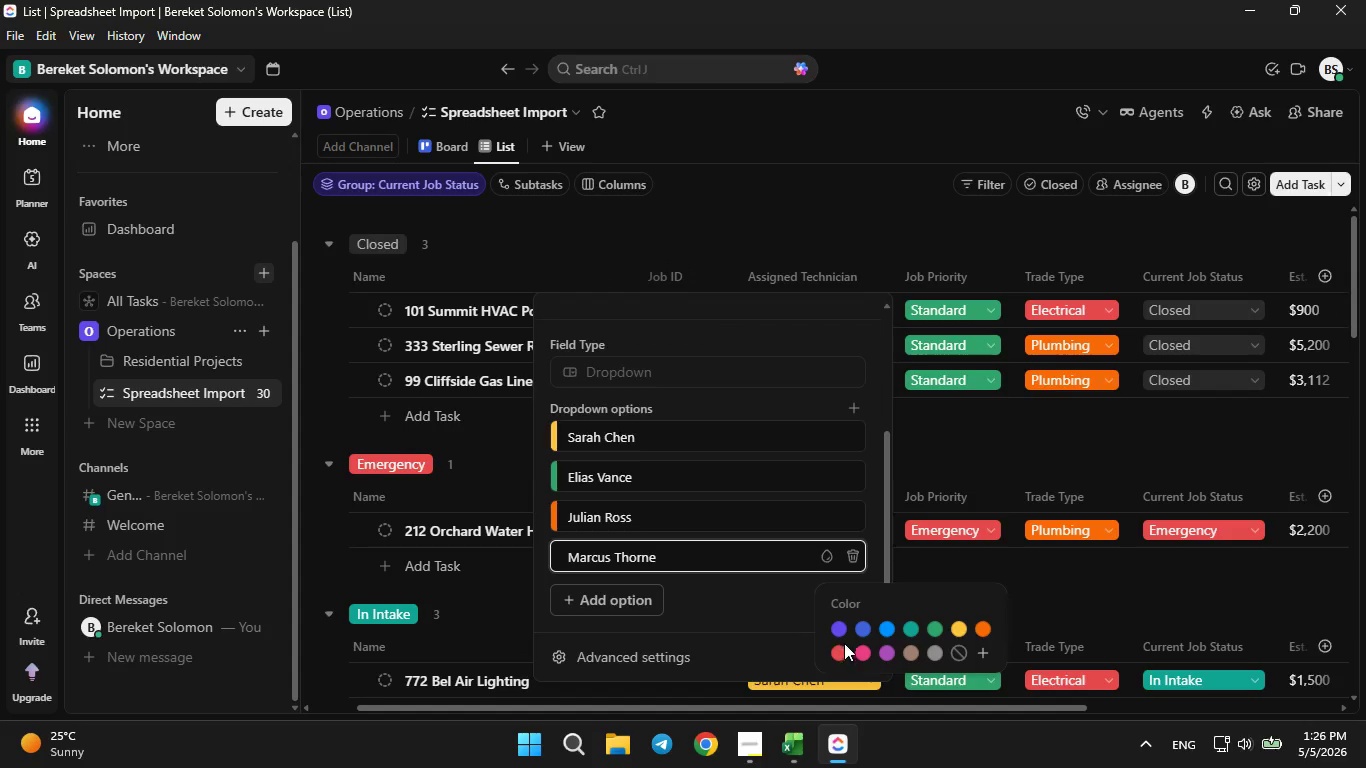 
left_click([837, 650])
 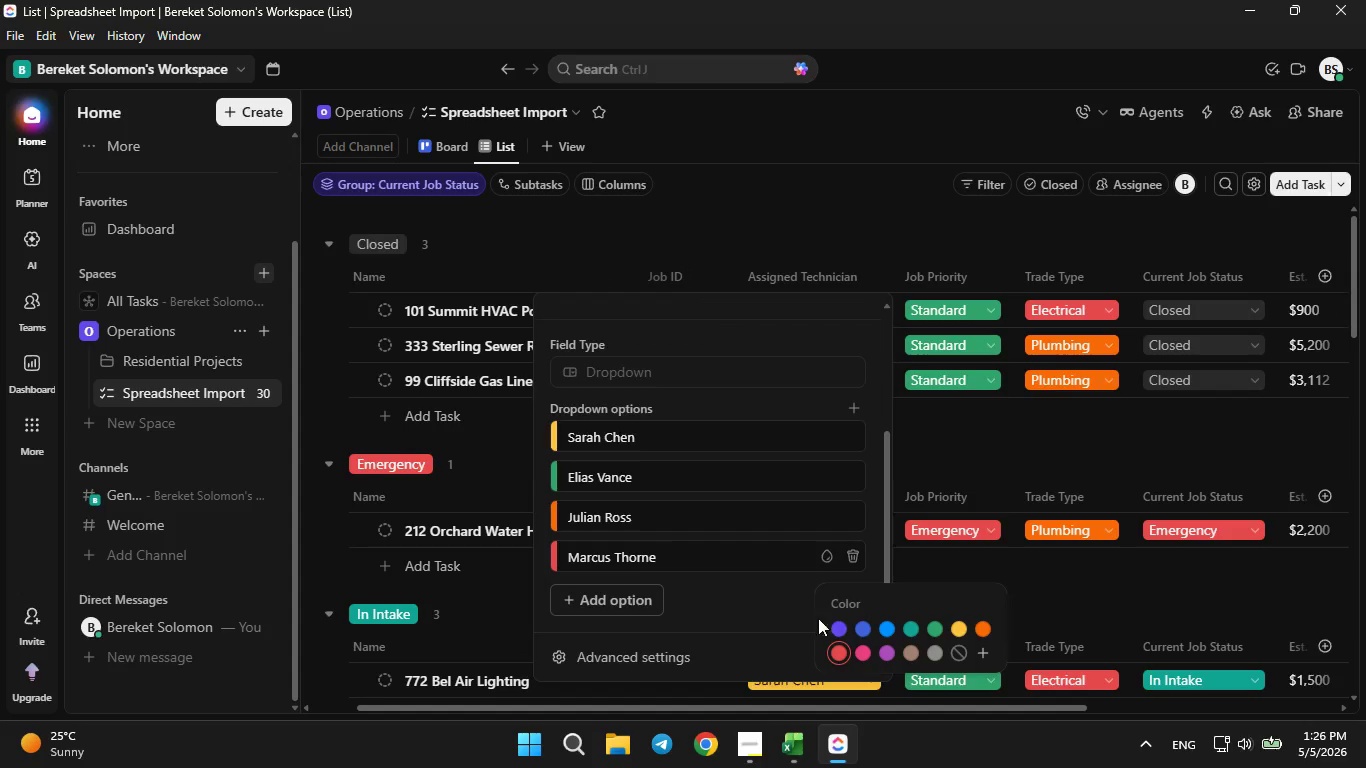 
left_click([761, 604])
 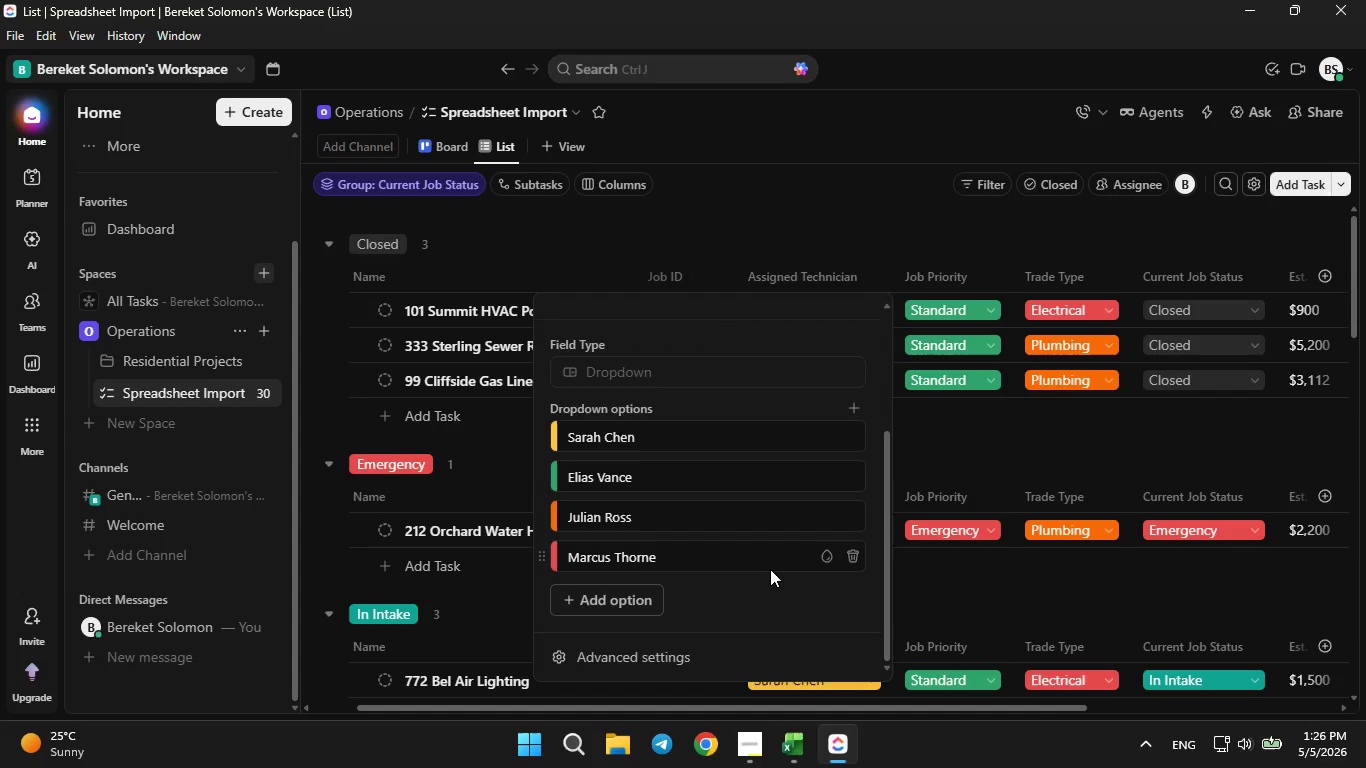 
scroll: coordinate [769, 569], scroll_direction: down, amount: 4.0
 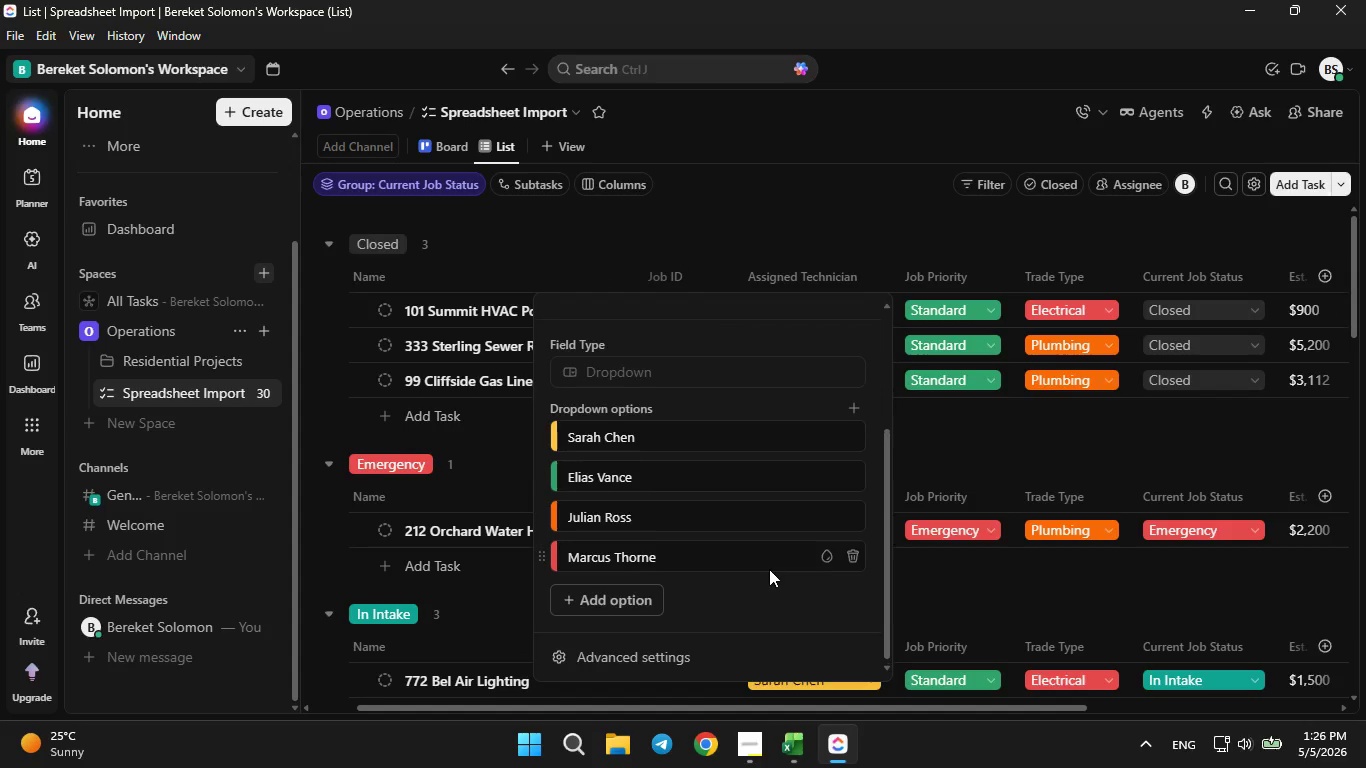 
scroll: coordinate [769, 569], scroll_direction: up, amount: 3.0
 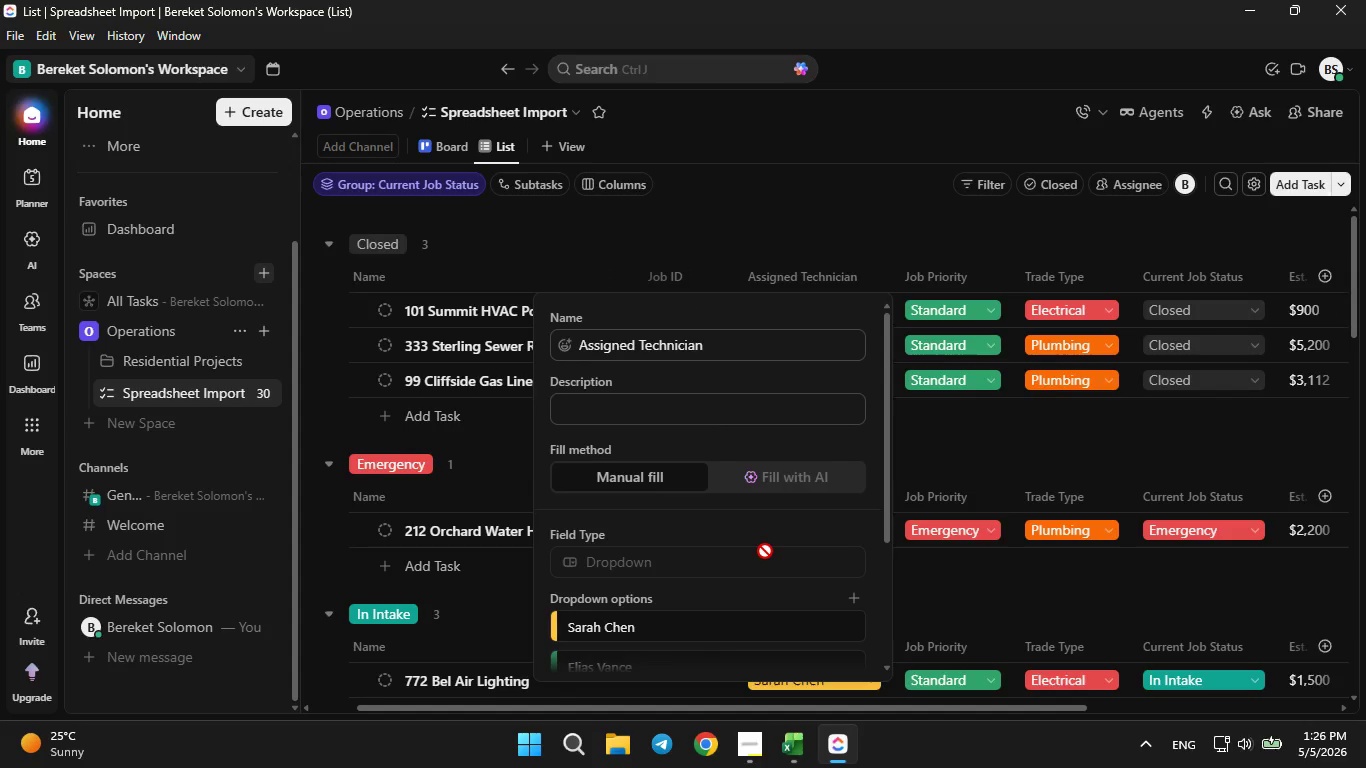 
scroll: coordinate [774, 520], scroll_direction: down, amount: 6.0
 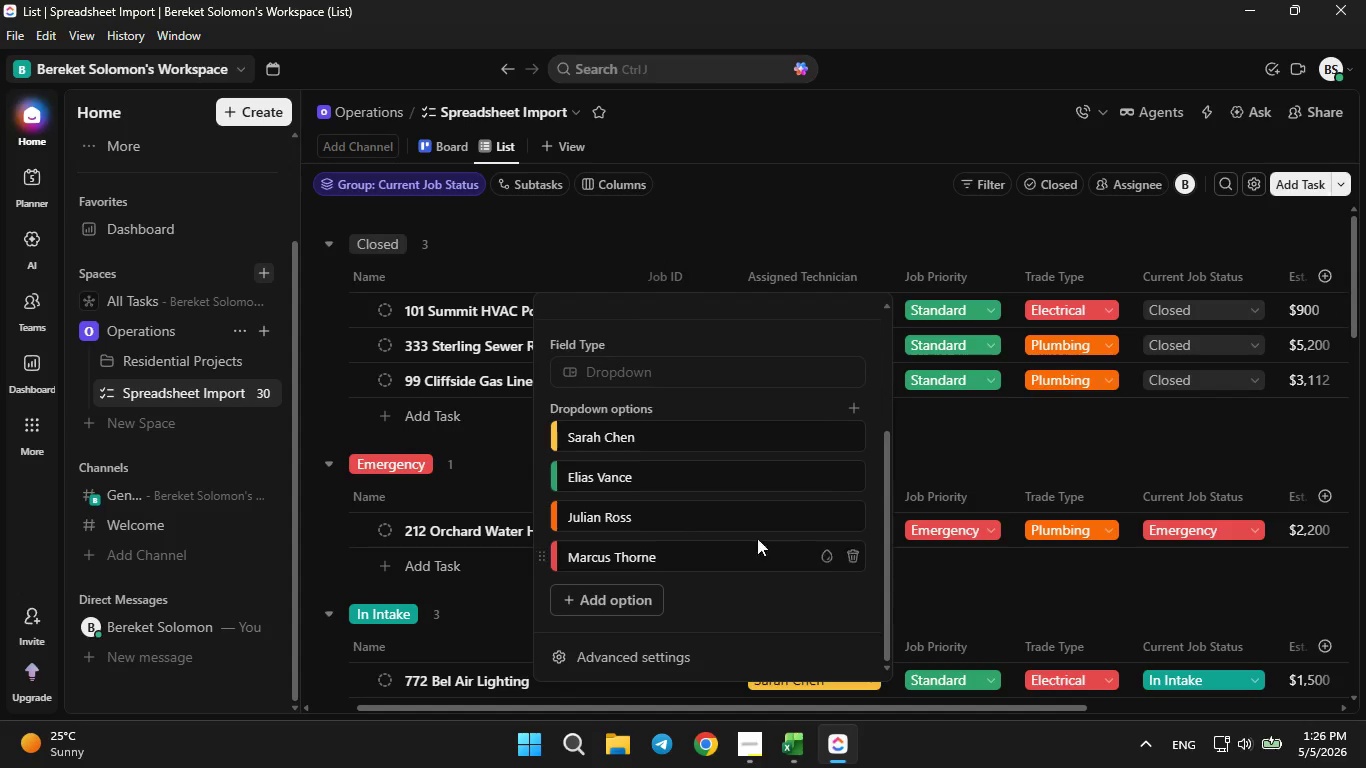 
scroll: coordinate [727, 470], scroll_direction: none, amount: 0.0
 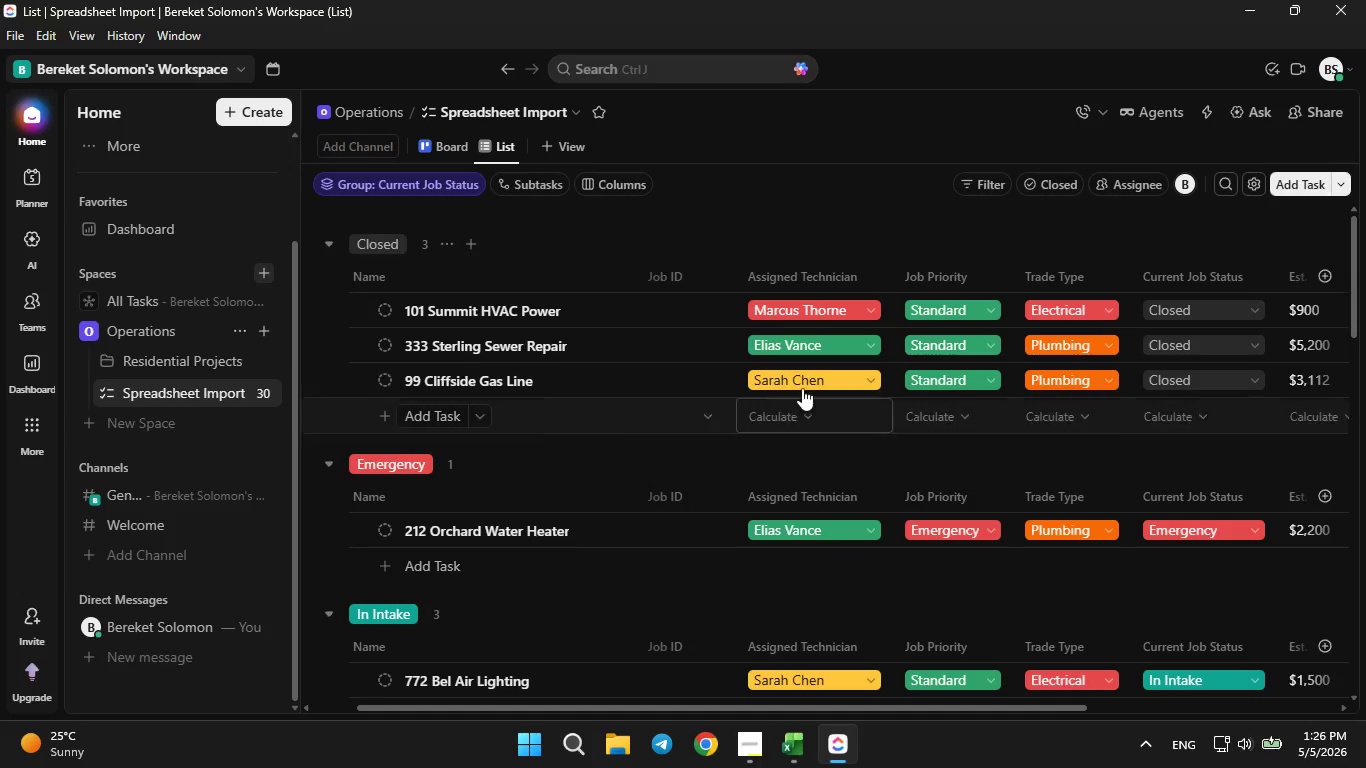 
scroll: coordinate [752, 462], scroll_direction: up, amount: 4.0
 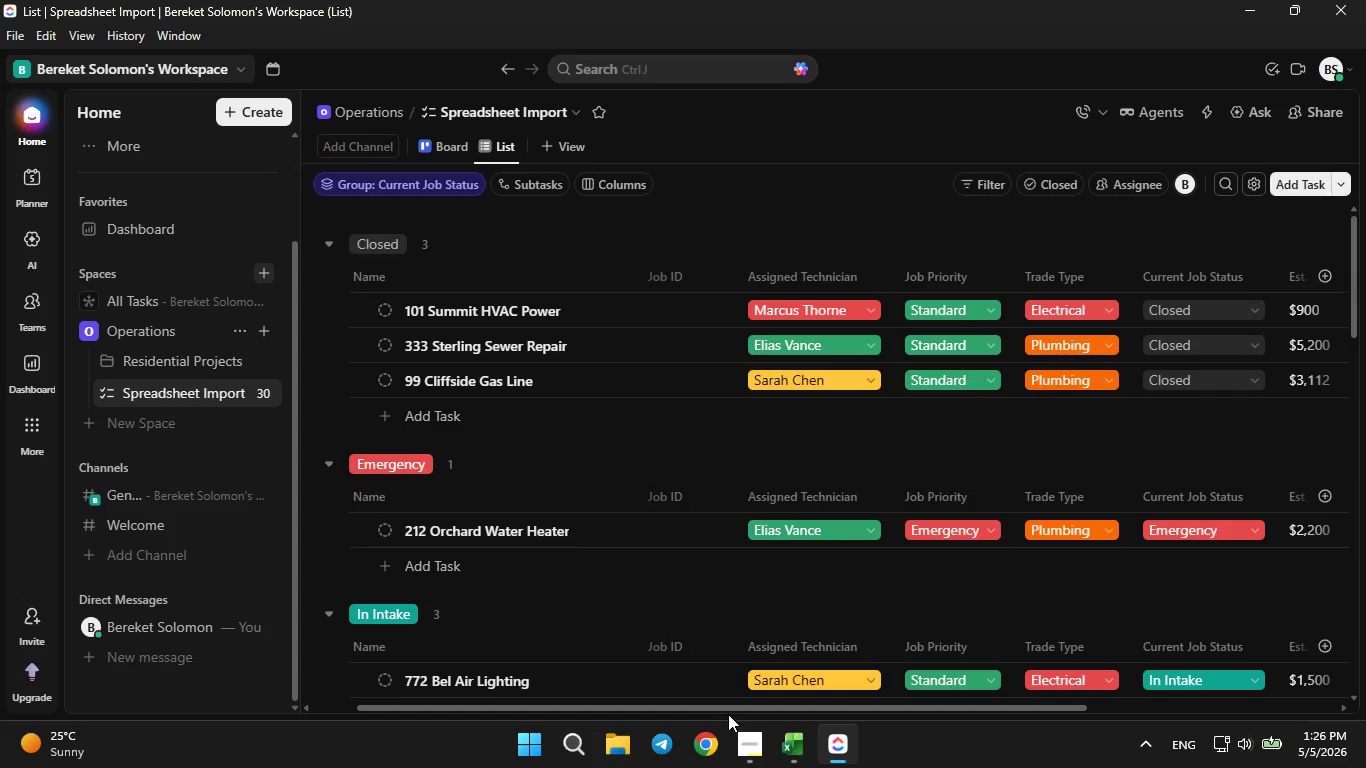 
left_click_drag(start_coordinate=[728, 708], to_coordinate=[615, 713])
 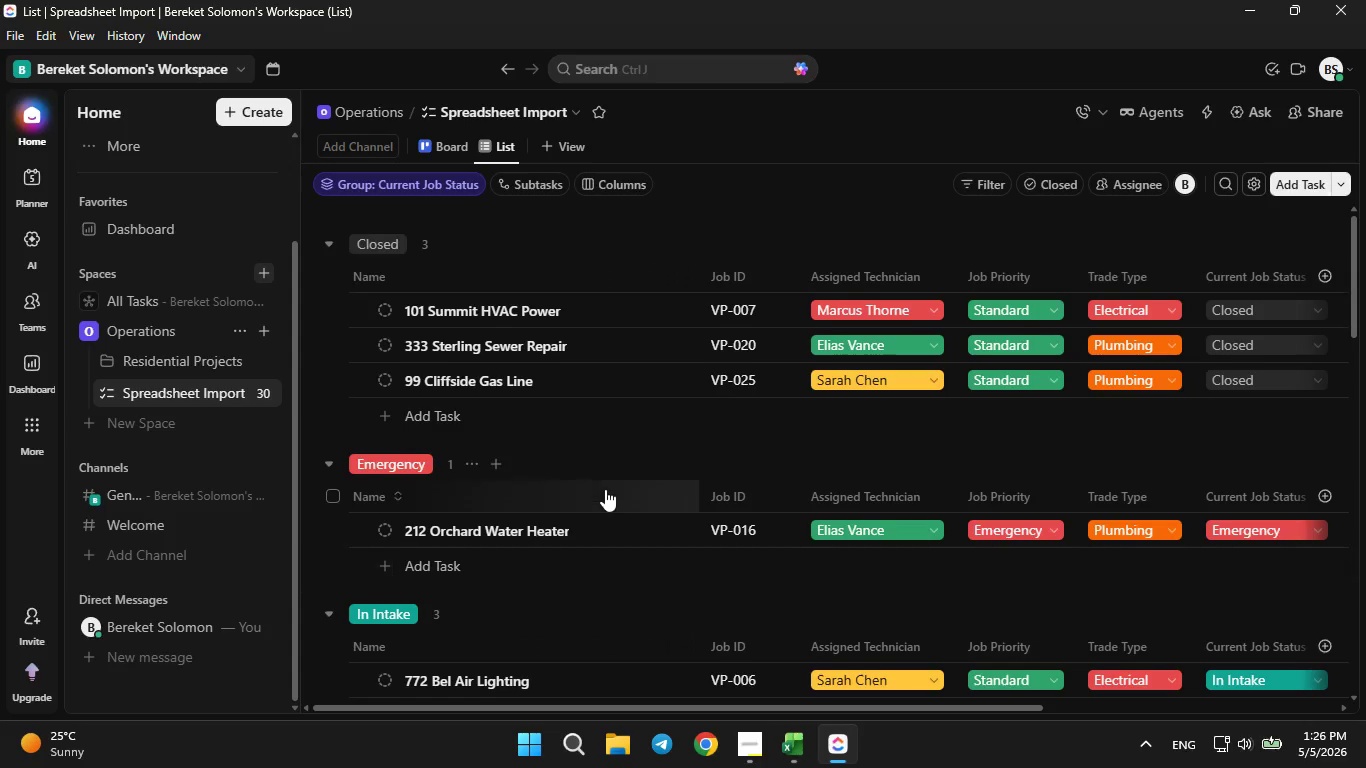 
scroll: coordinate [604, 489], scroll_direction: down, amount: 1.0
 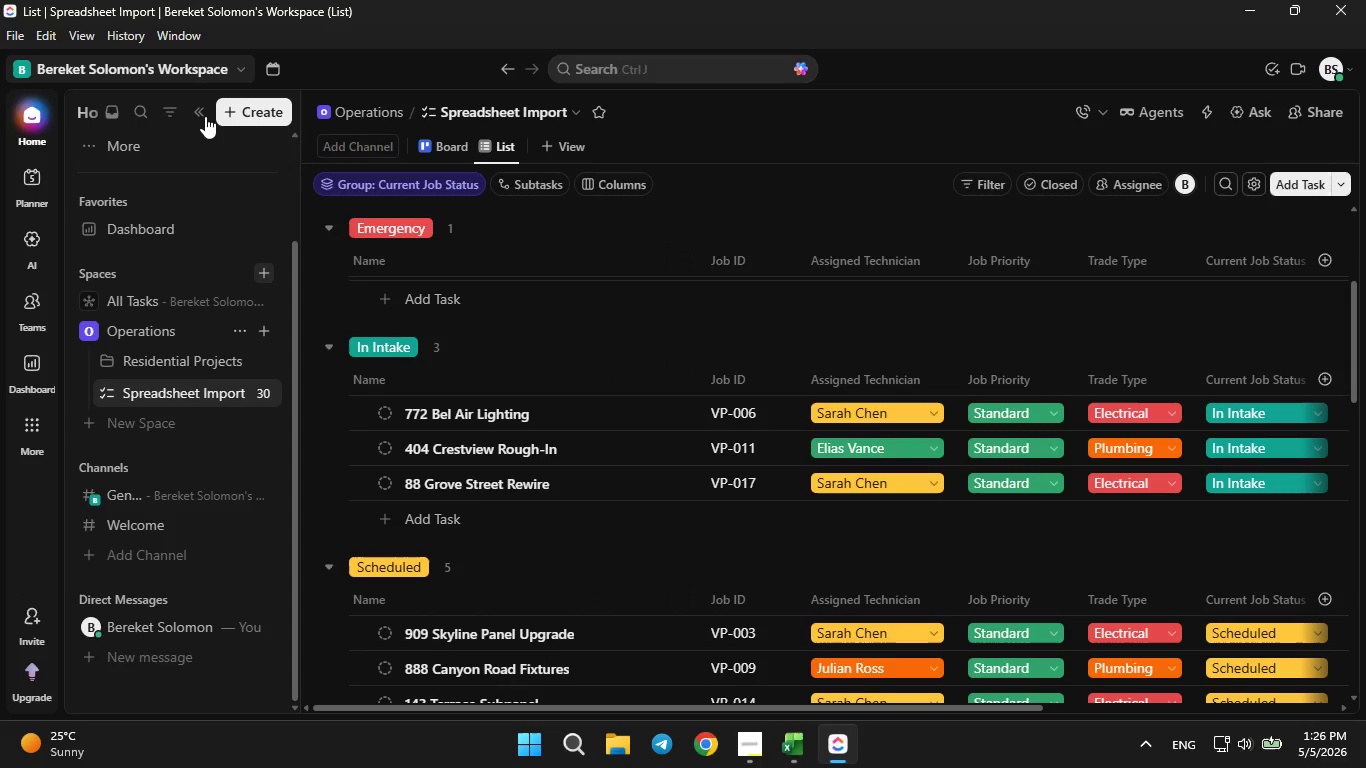 
left_click([202, 111])
 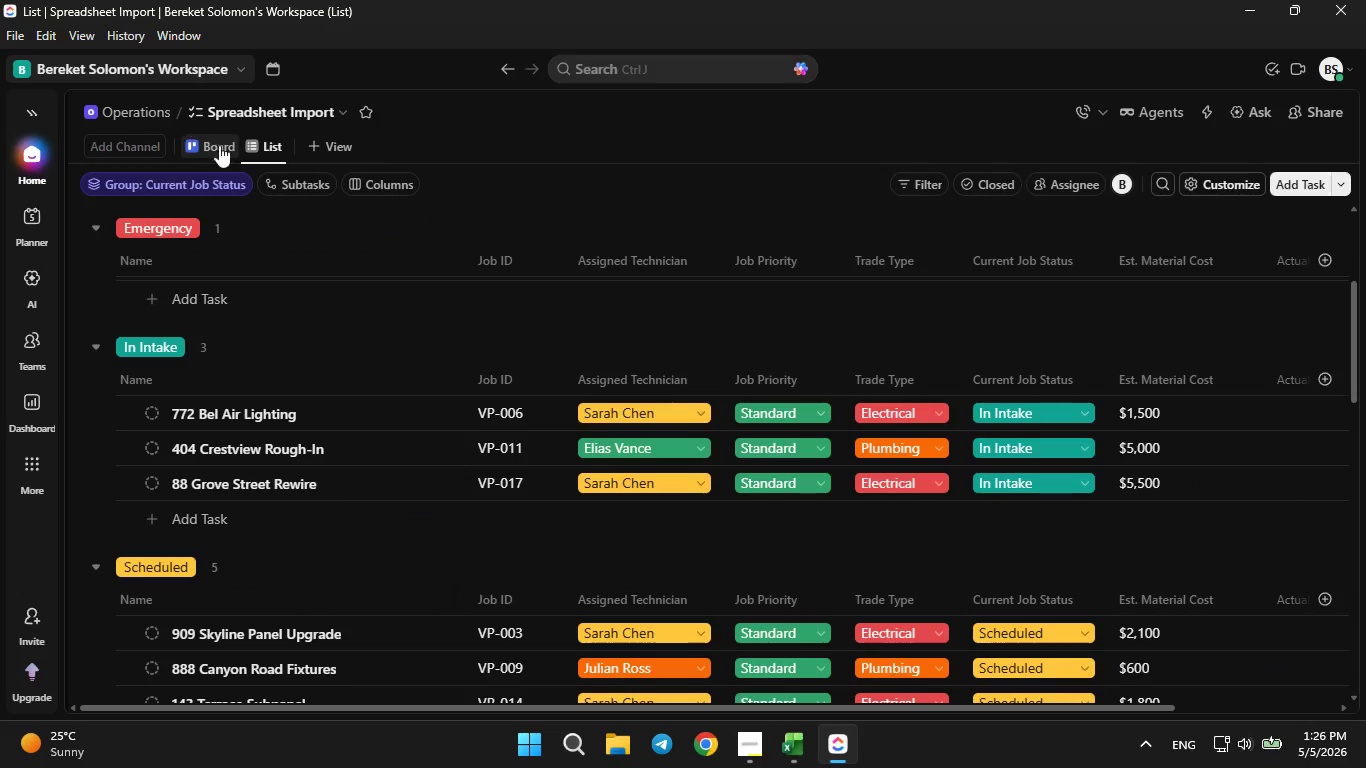 
scroll: coordinate [419, 440], scroll_direction: down, amount: 5.0
 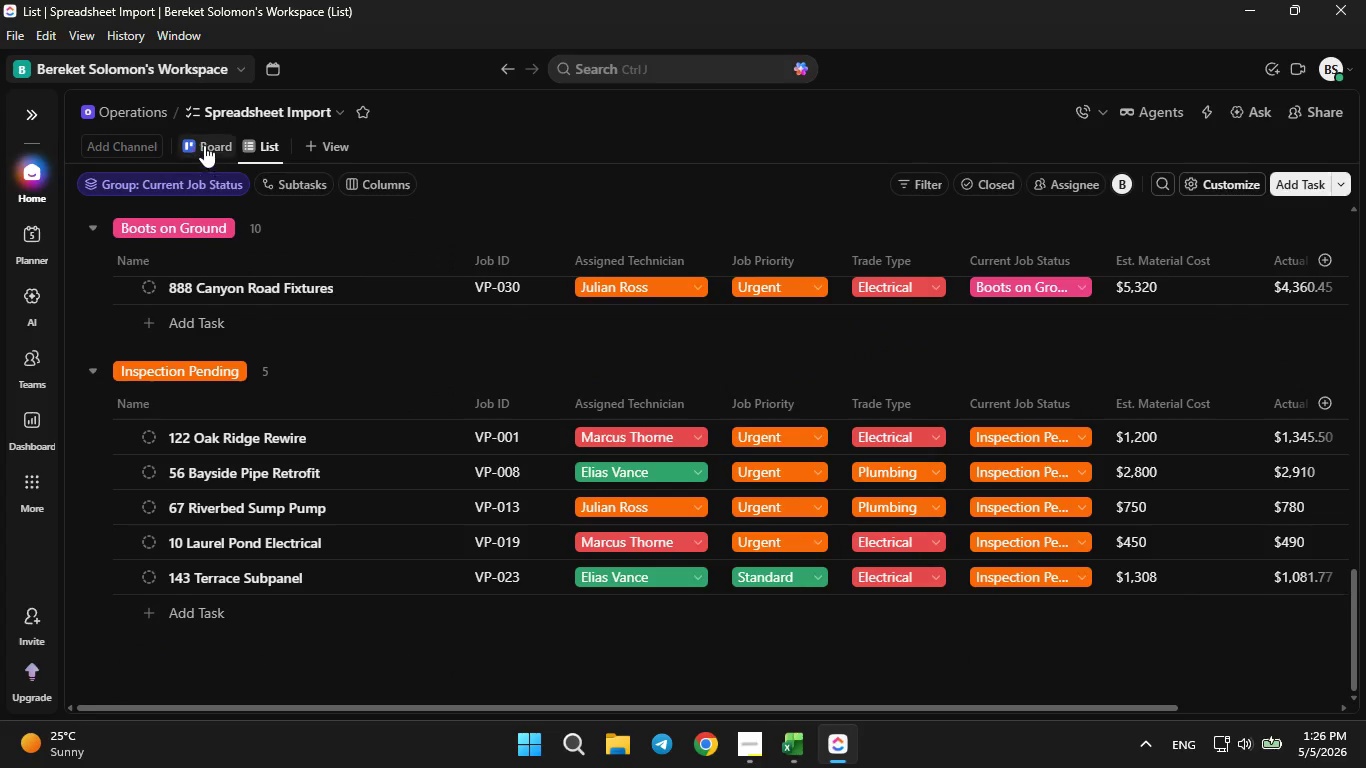 
left_click_drag(start_coordinate=[204, 142], to_coordinate=[253, 141])
 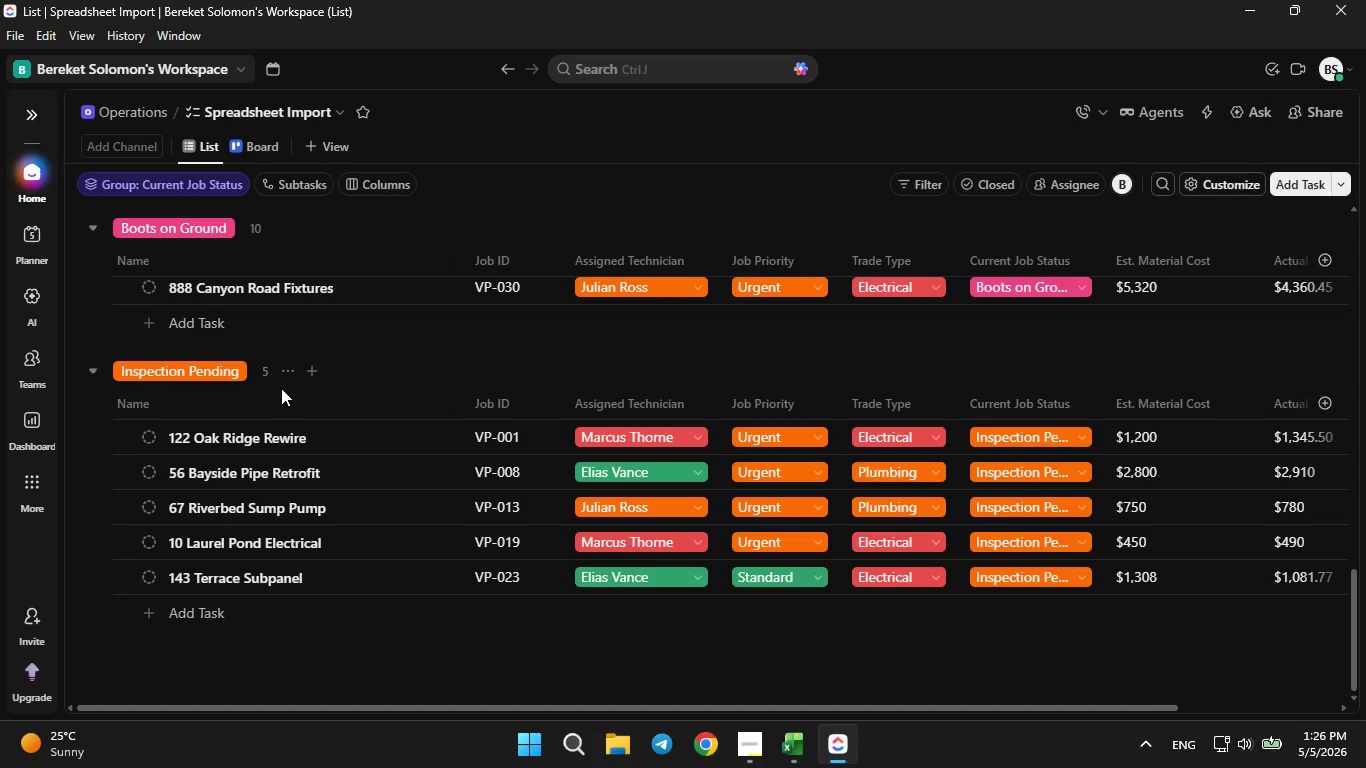 
scroll: coordinate [281, 387], scroll_direction: up, amount: 23.0
 